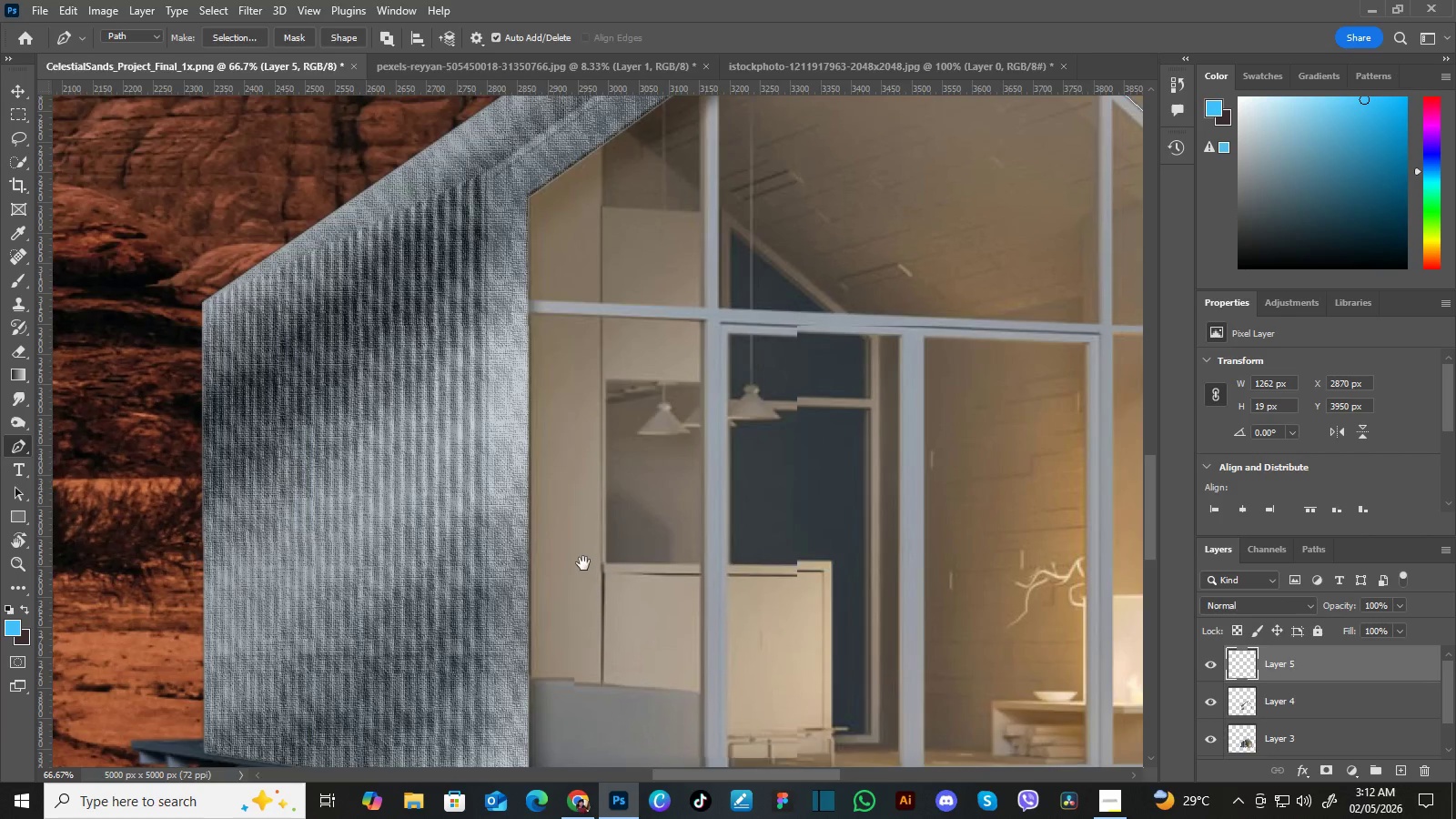 
left_click([538, 624])
 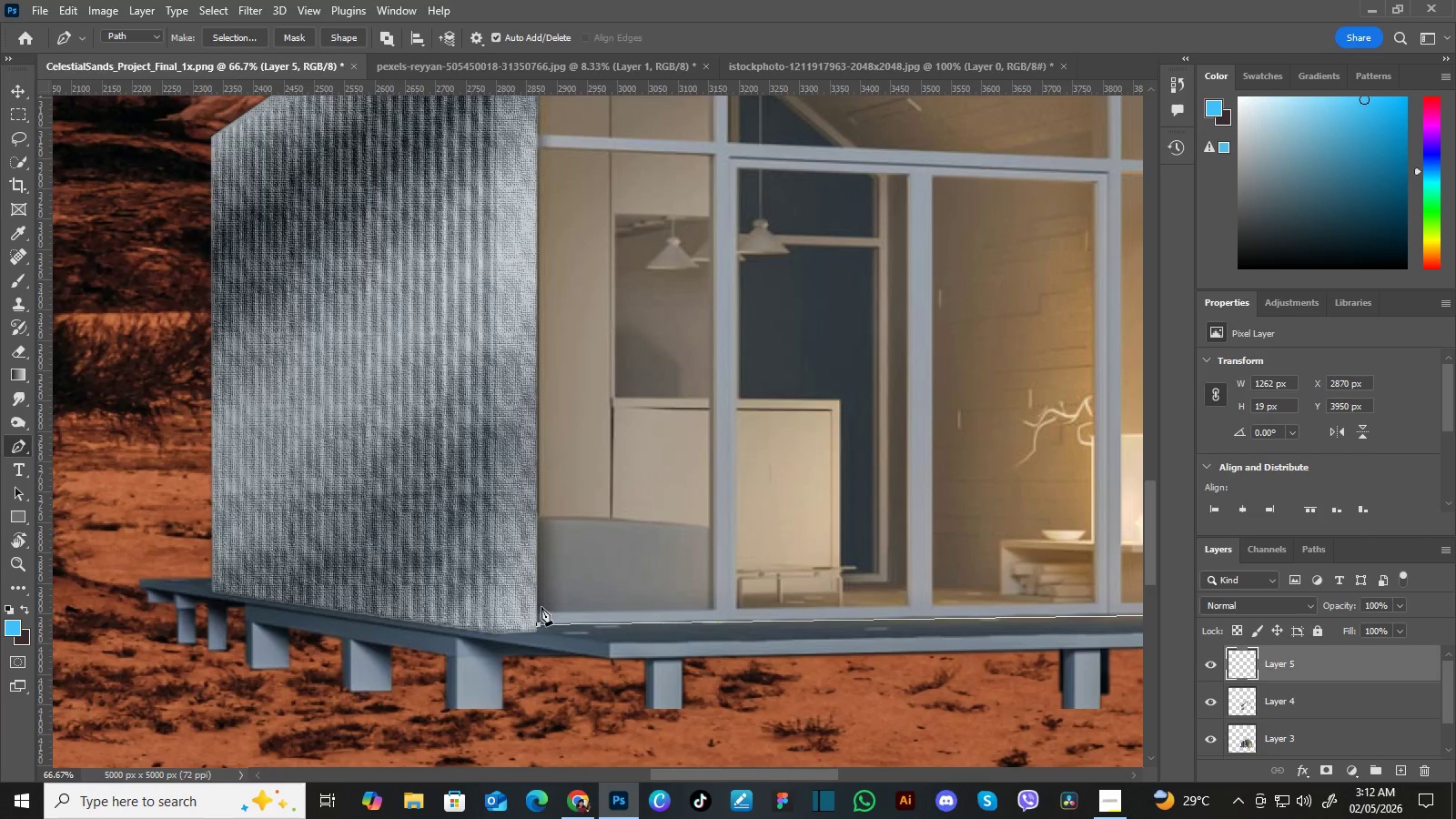 
hold_key(key=Space, duration=1.5)
 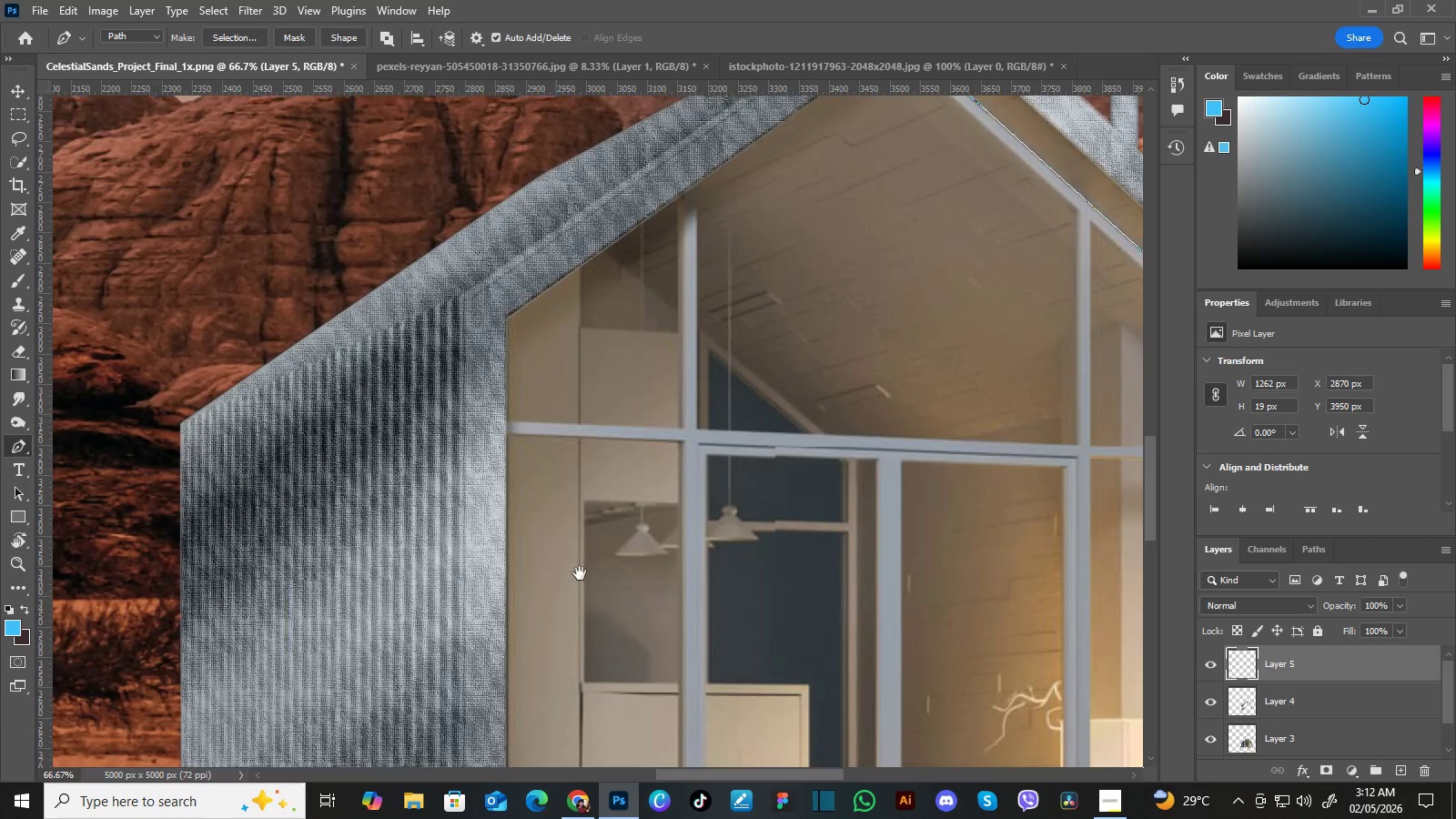 
left_click_drag(start_coordinate=[598, 447], to_coordinate=[590, 608])
 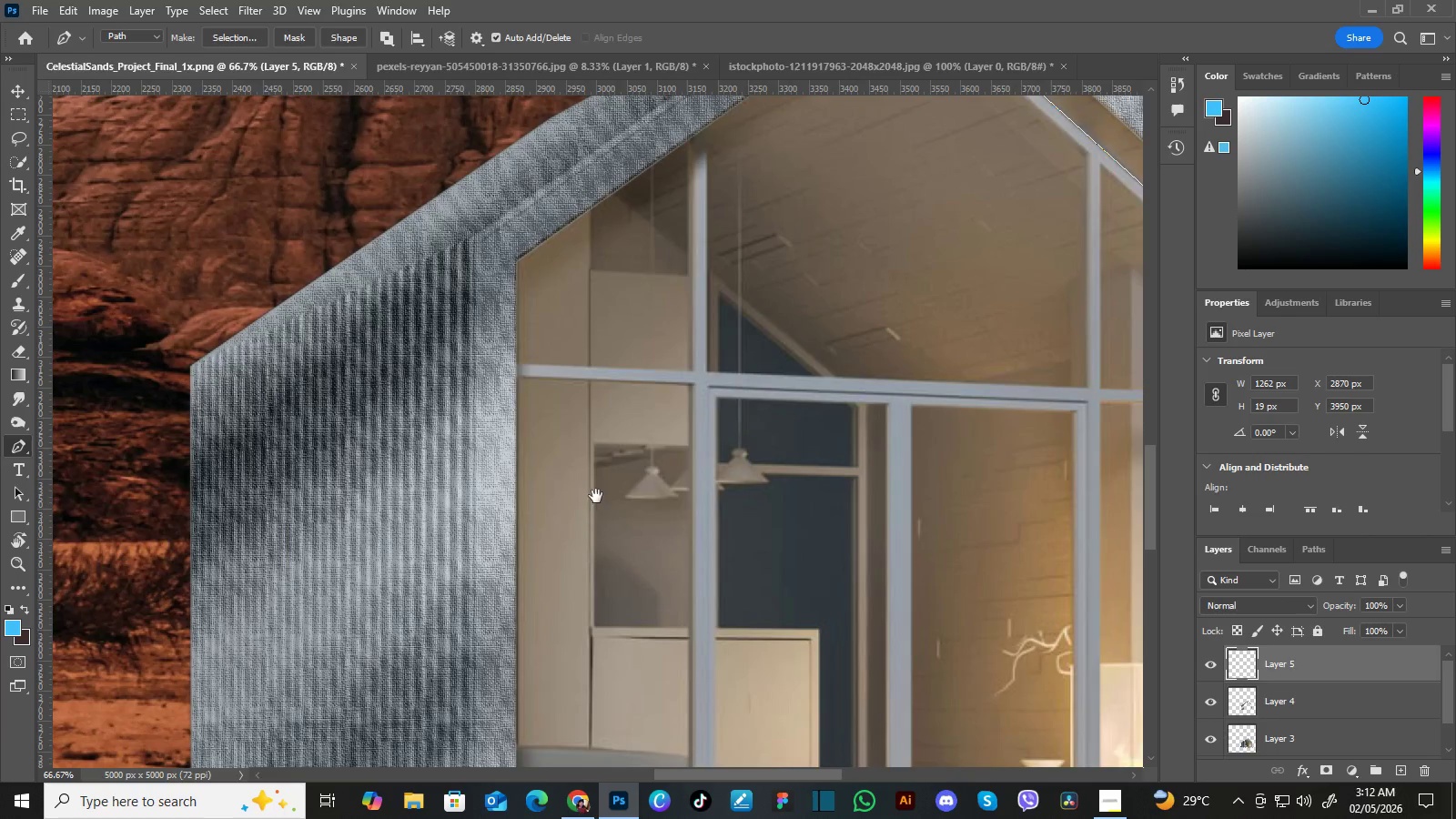 
left_click_drag(start_coordinate=[595, 499], to_coordinate=[582, 567])
 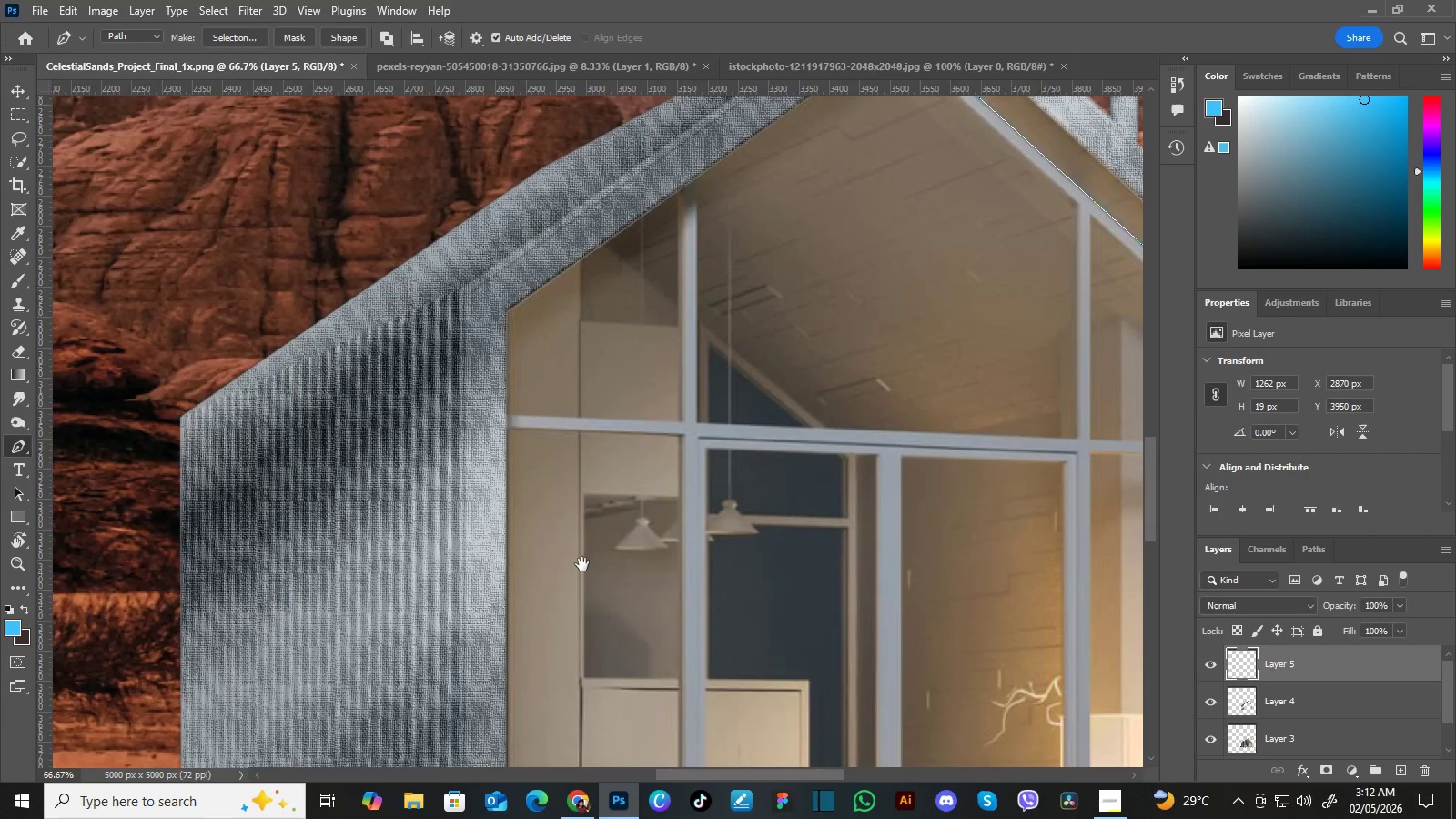 
hold_key(key=Space, duration=1.53)
 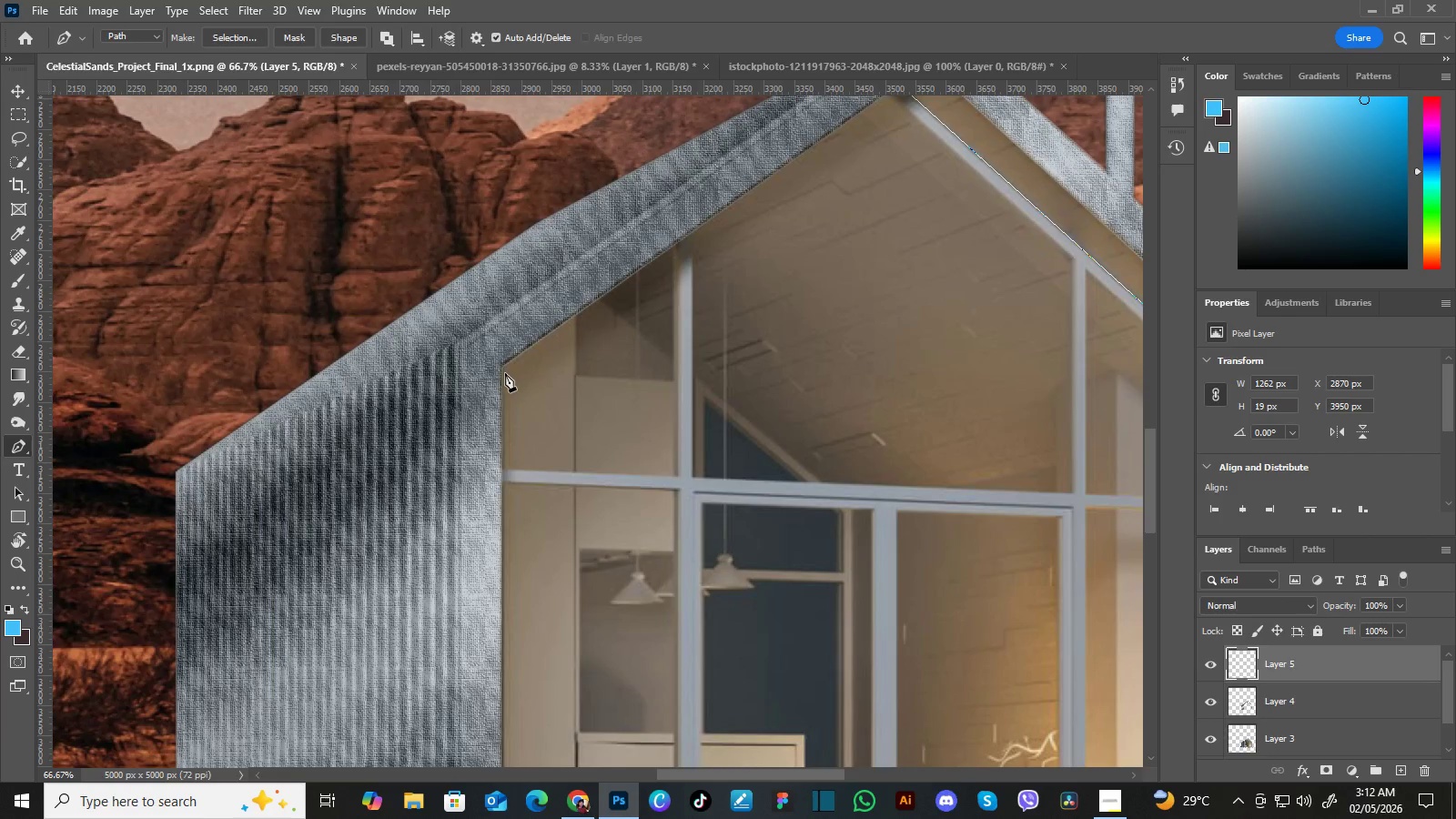 
left_click_drag(start_coordinate=[592, 509], to_coordinate=[582, 564])
 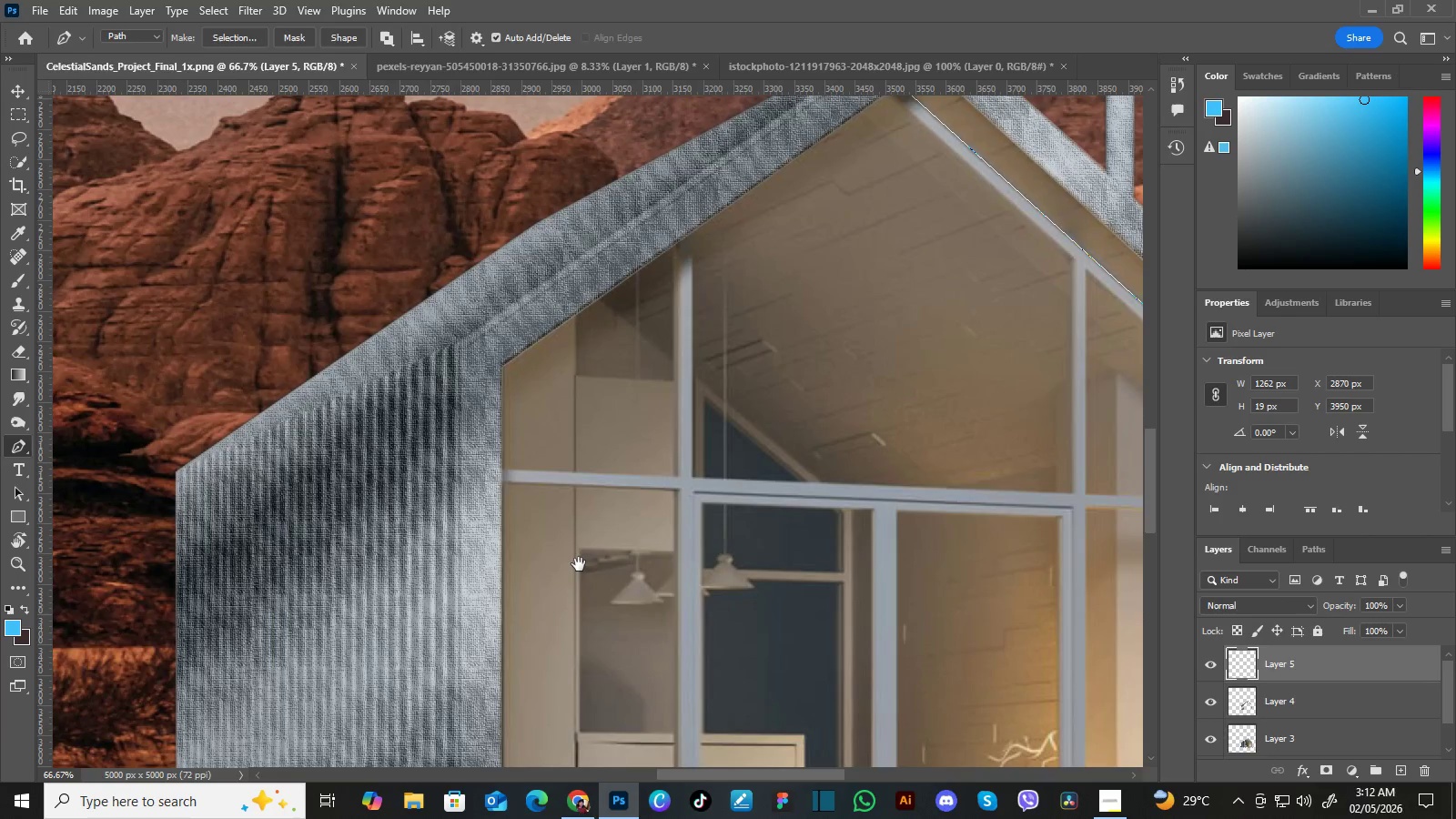 
left_click_drag(start_coordinate=[584, 525], to_coordinate=[580, 575])
 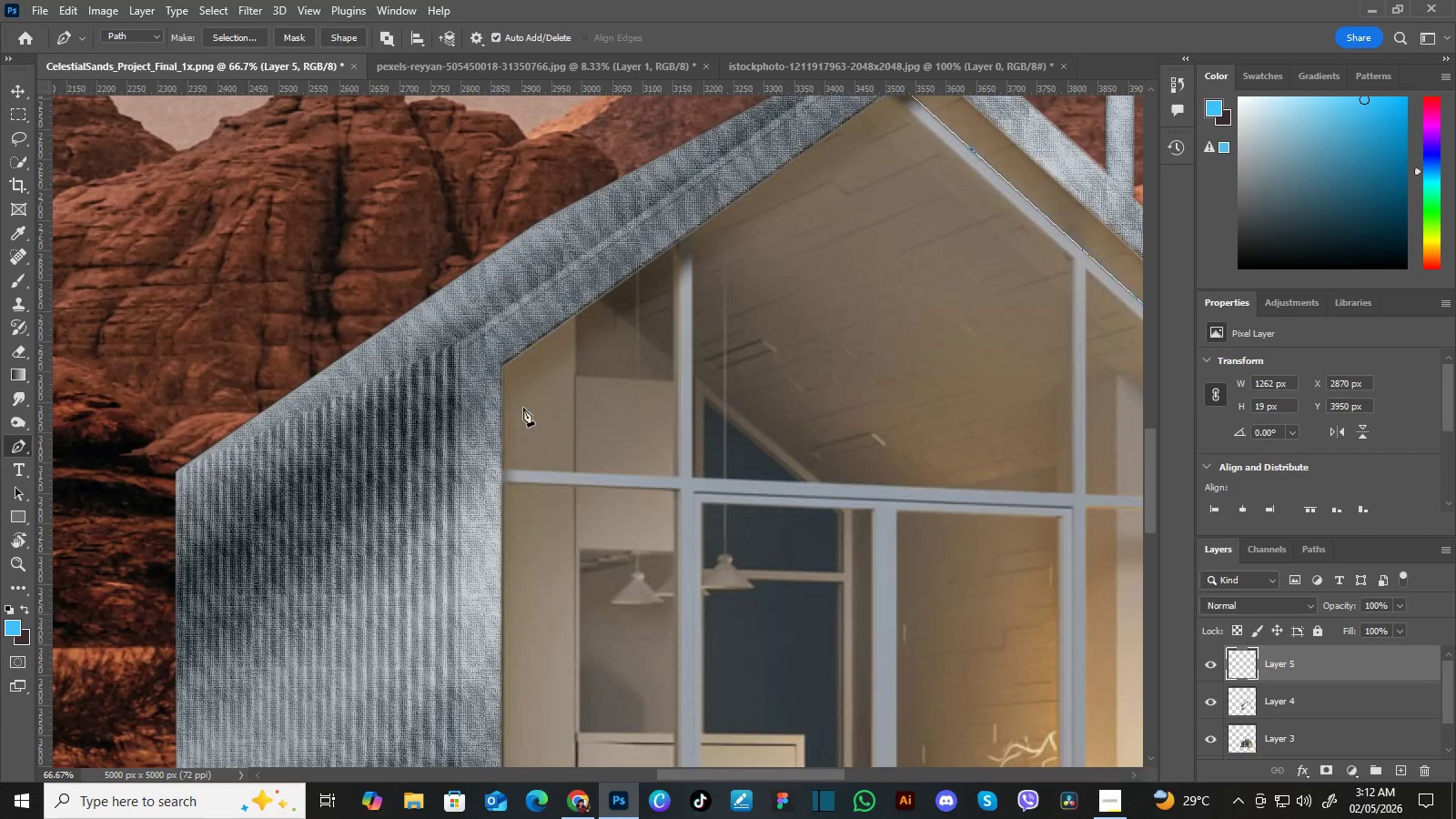 
hold_key(key=Space, duration=0.39)
 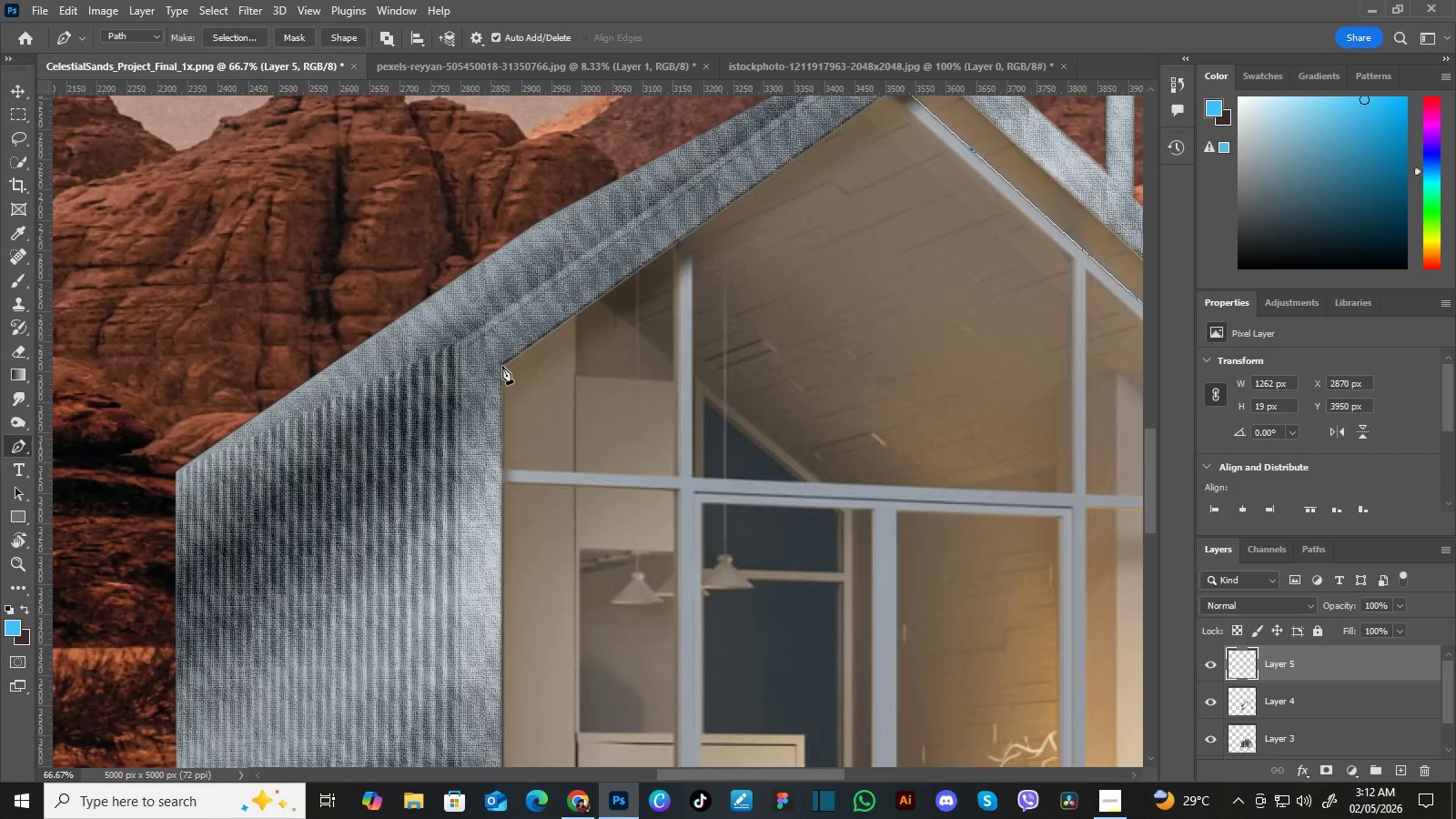 
left_click([502, 366])
 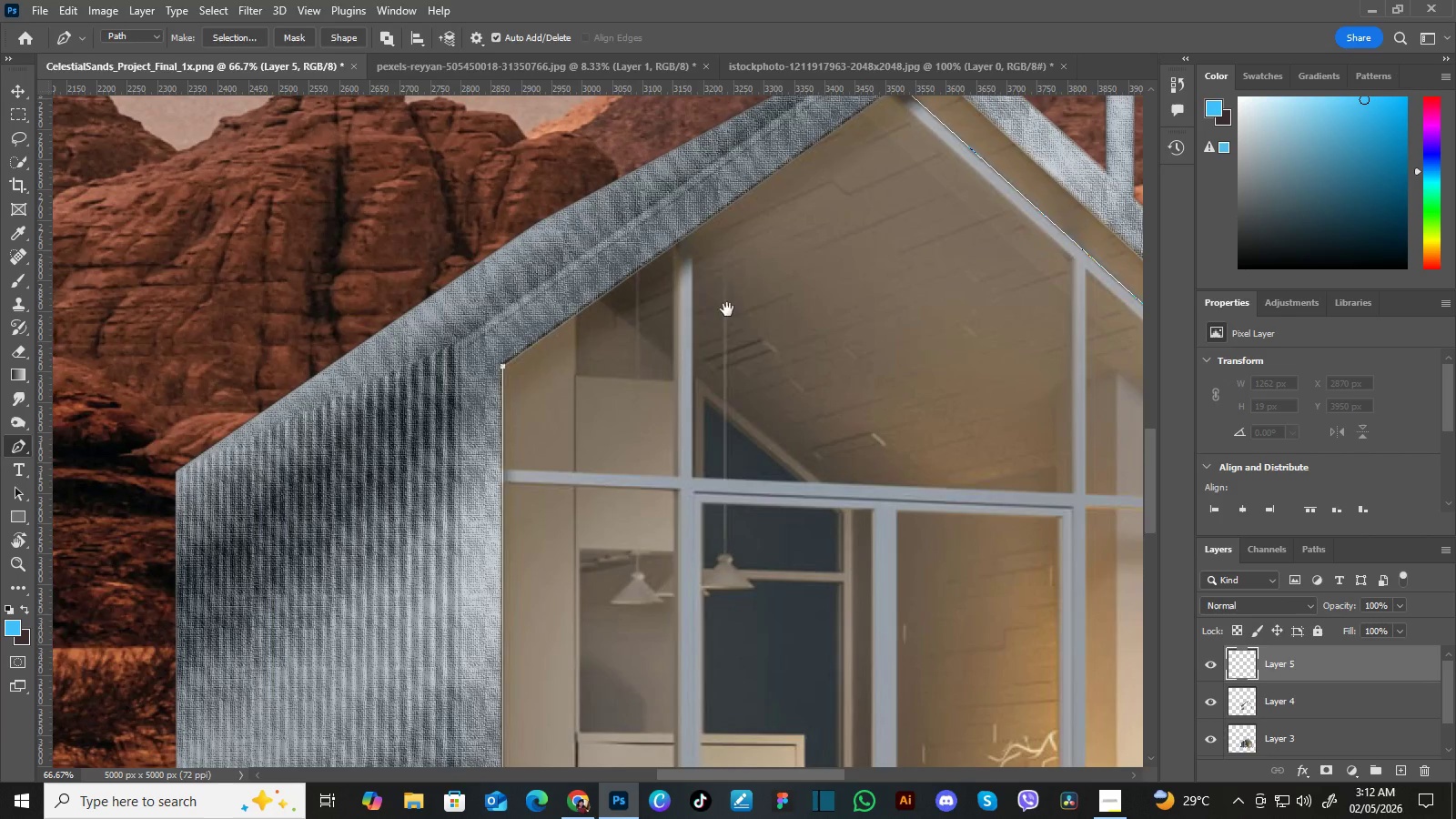 
hold_key(key=Space, duration=1.5)
 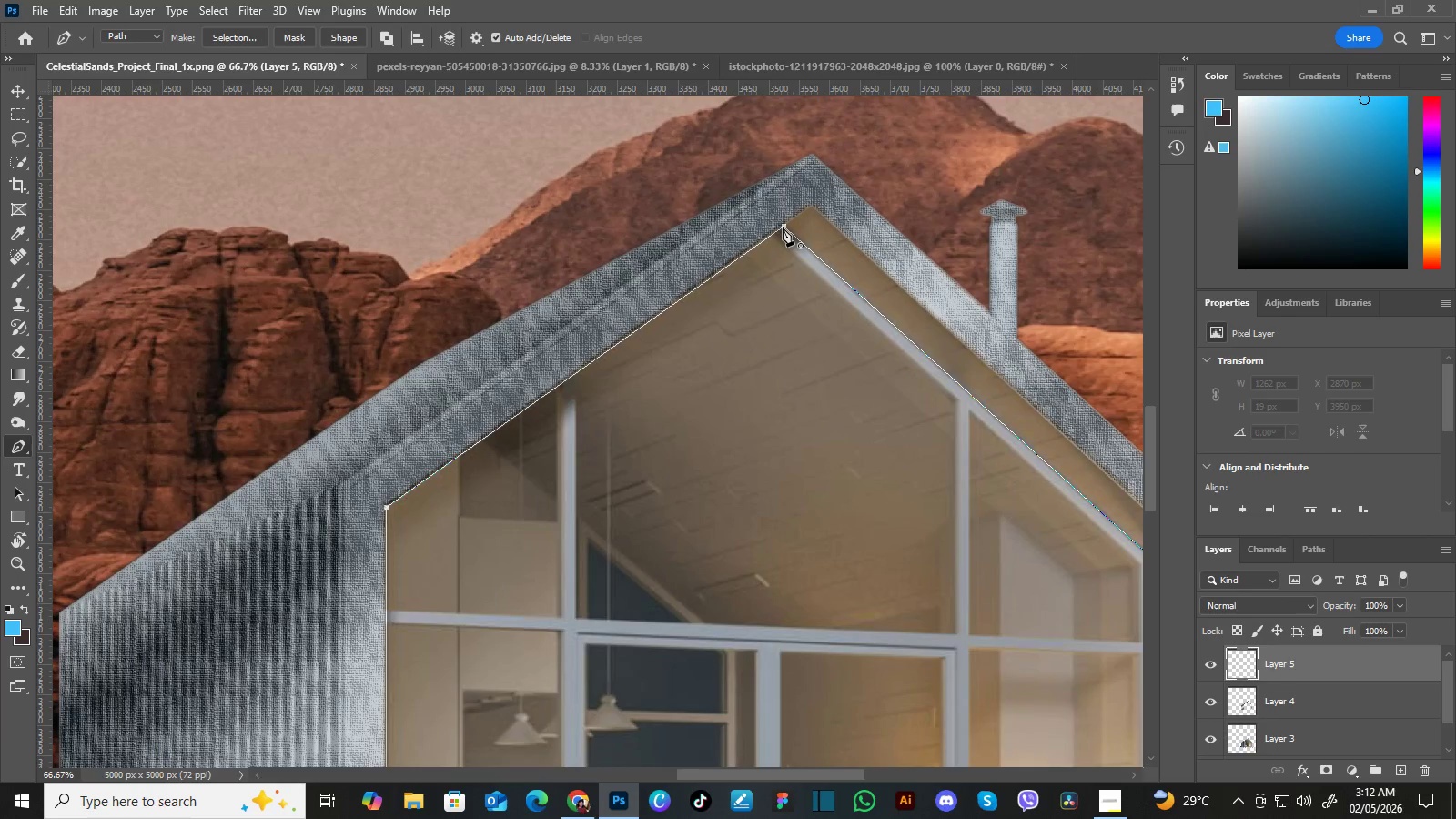 
left_click_drag(start_coordinate=[727, 309], to_coordinate=[611, 450])
 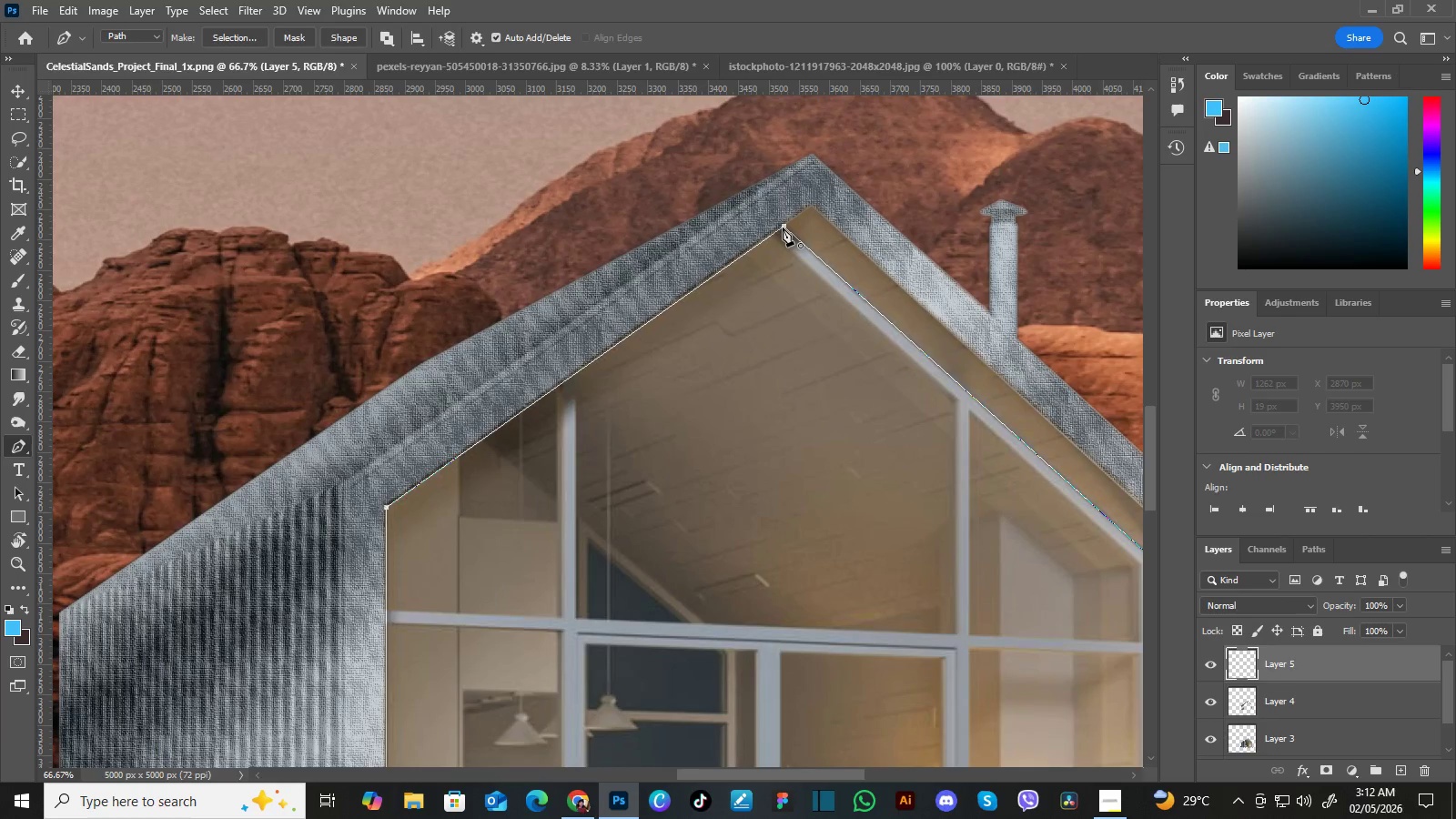 
left_click([783, 228])
 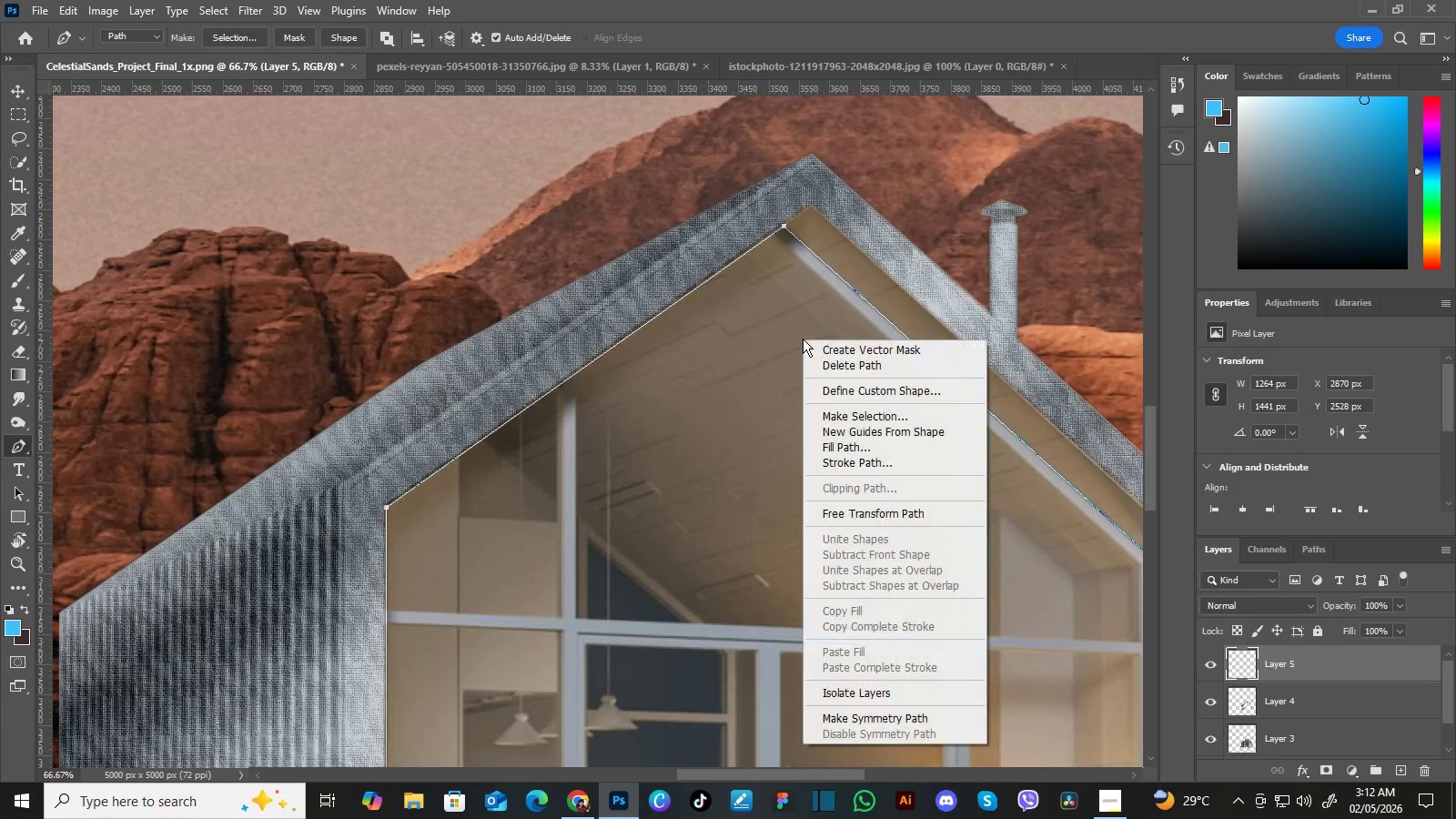 
right_click([803, 339])
 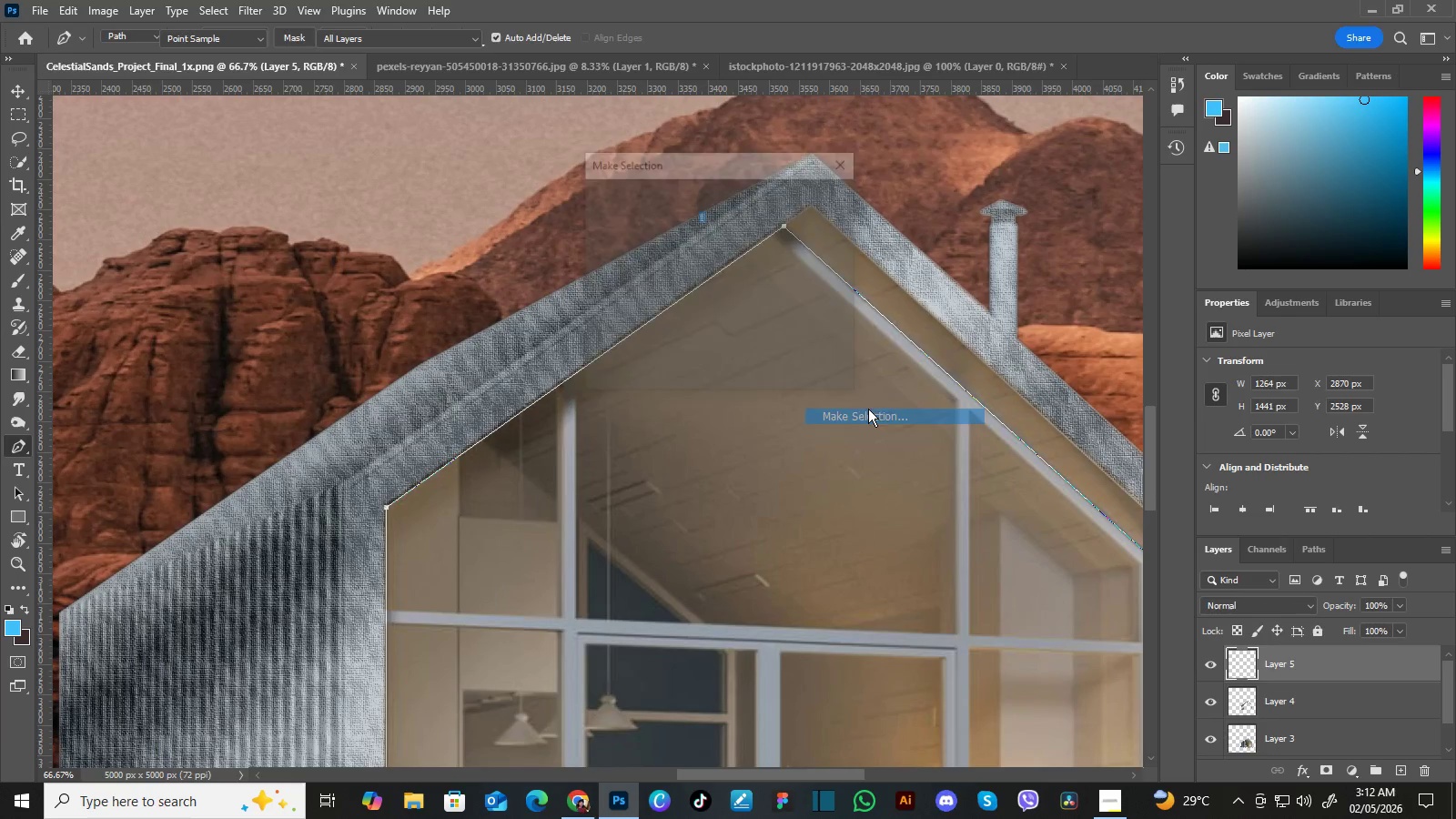 
left_click([868, 409])
 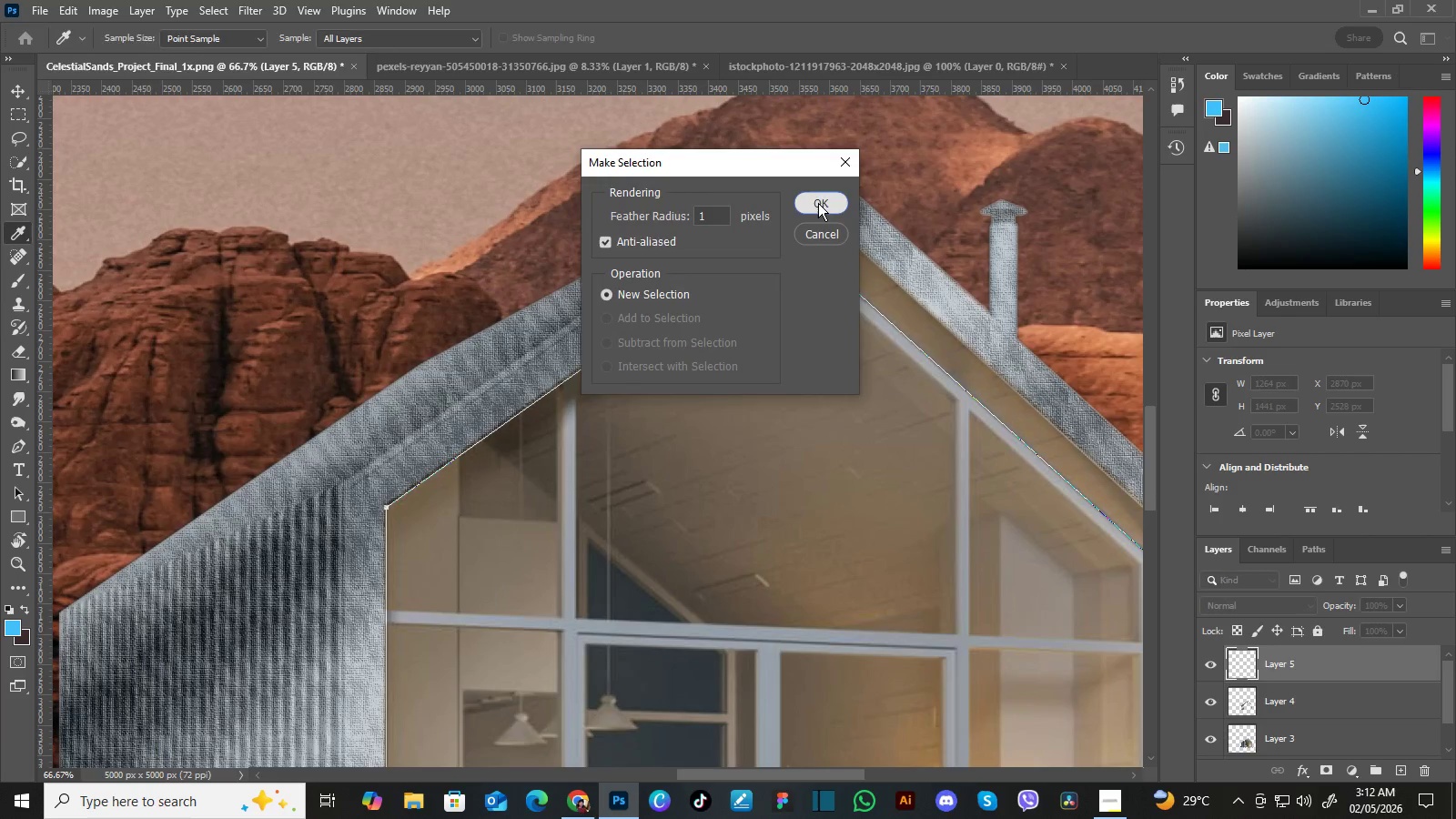 
left_click([818, 203])
 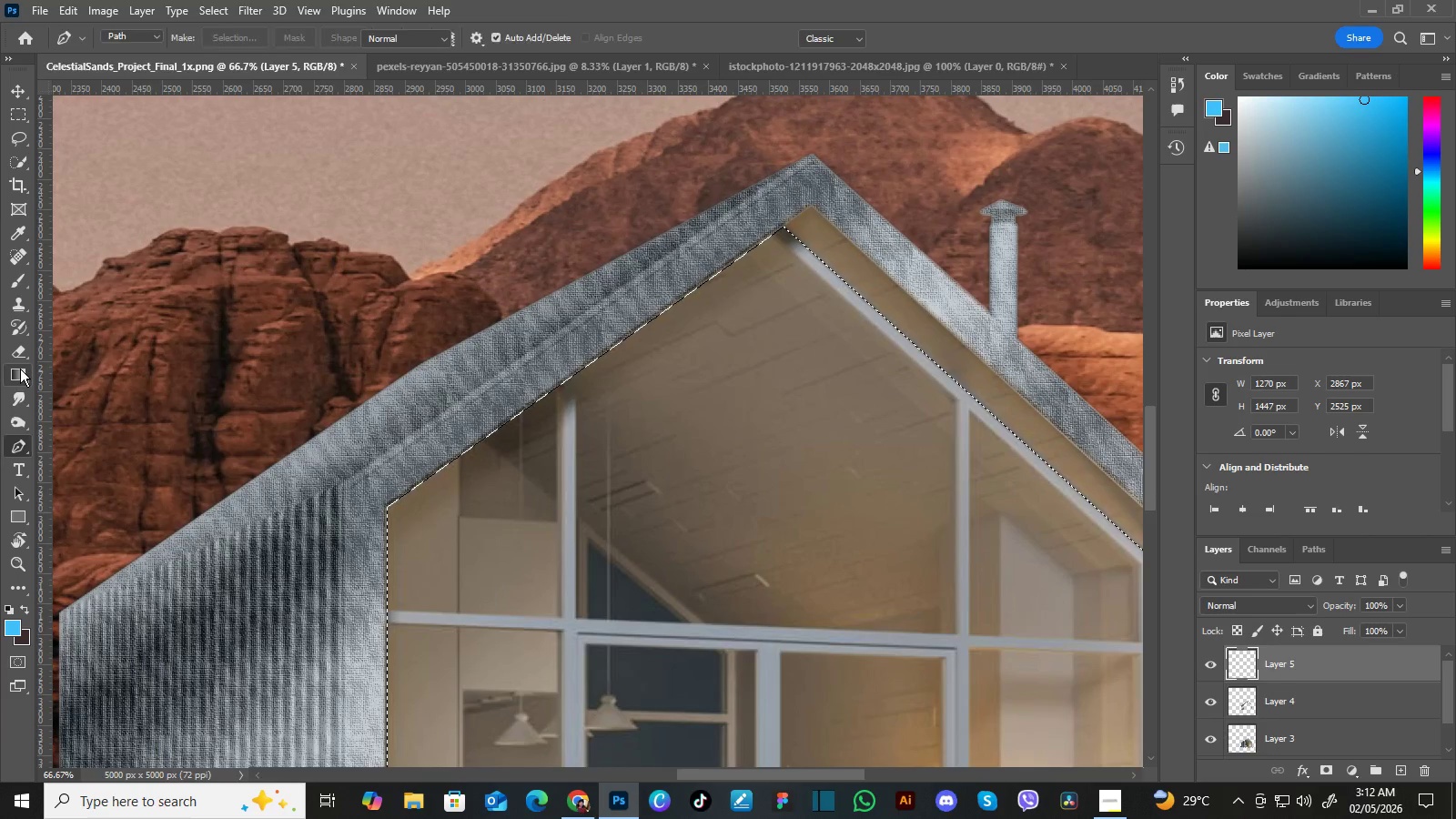 
left_click([20, 369])
 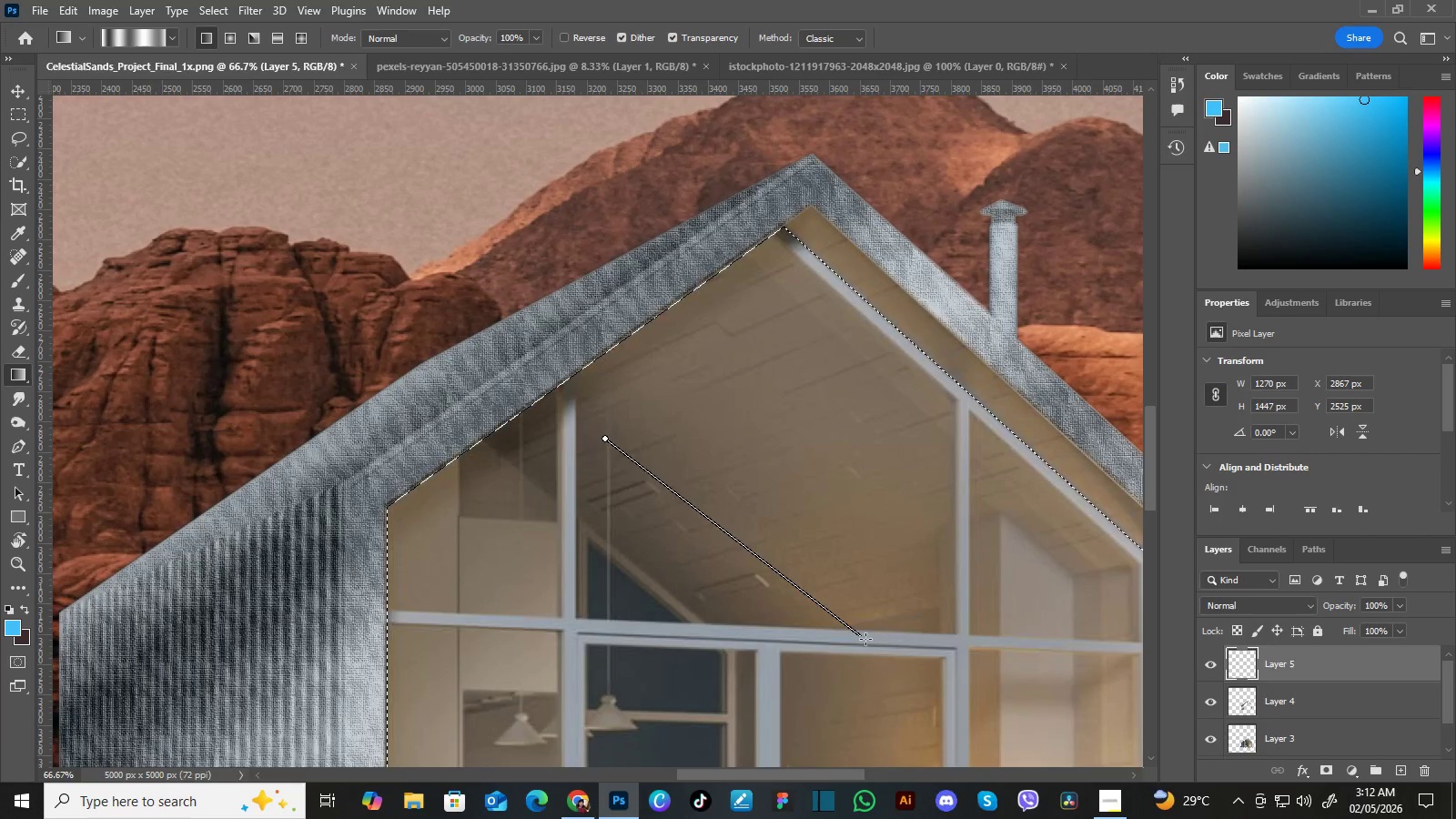 
left_click_drag(start_coordinate=[605, 438], to_coordinate=[865, 639])
 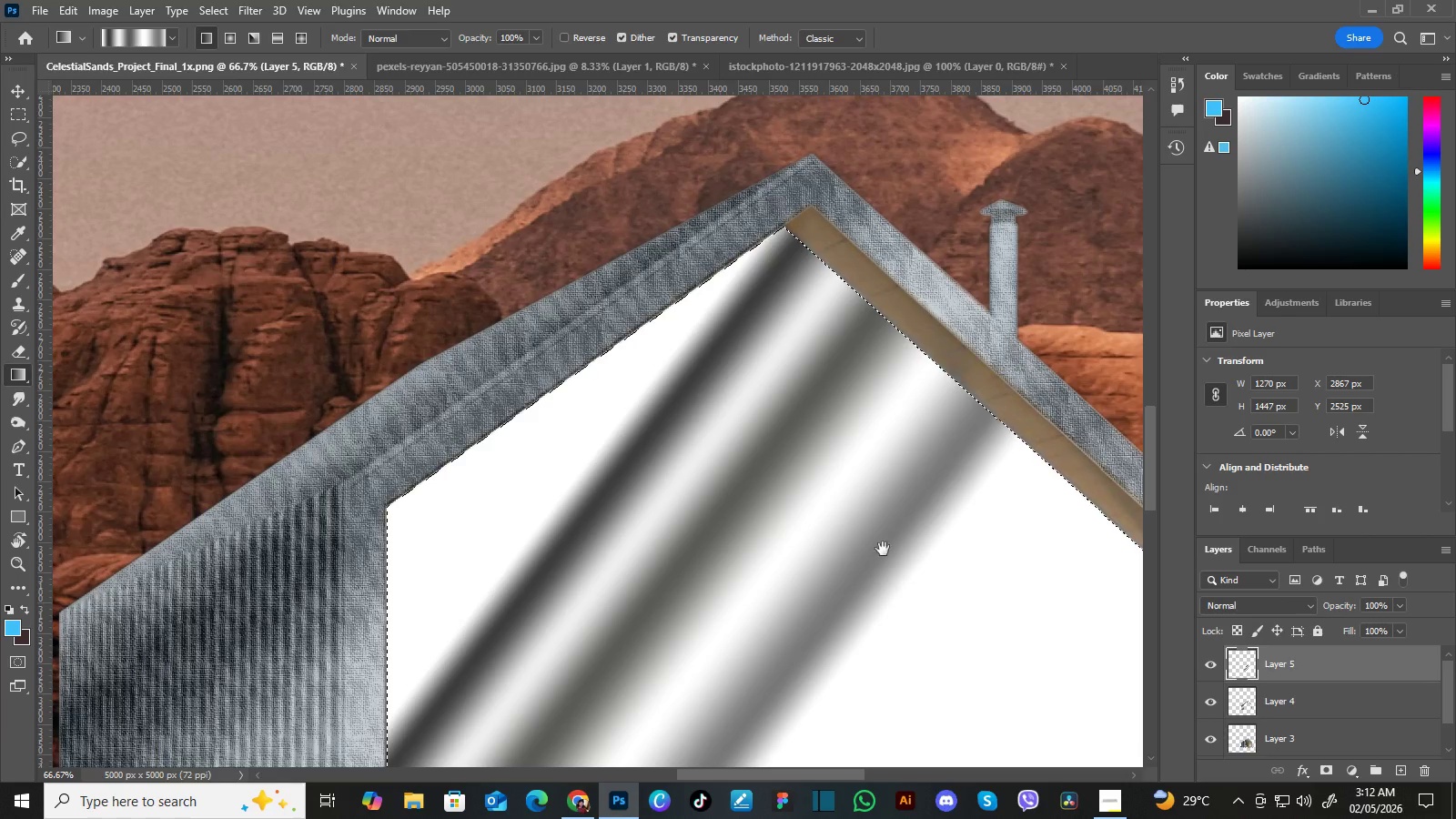 
hold_key(key=Space, duration=1.5)
 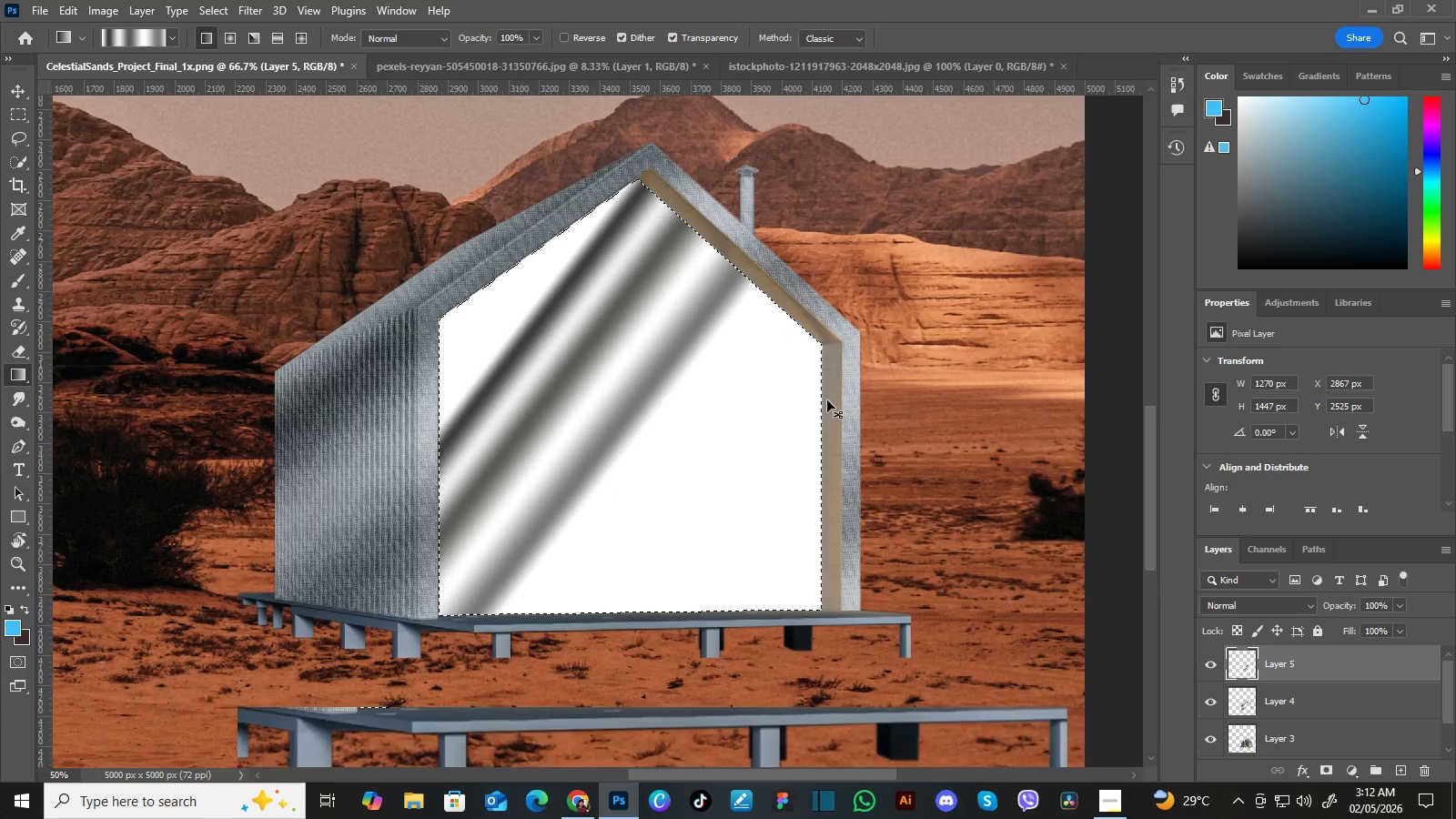 
left_click_drag(start_coordinate=[905, 591], to_coordinate=[809, 379])
 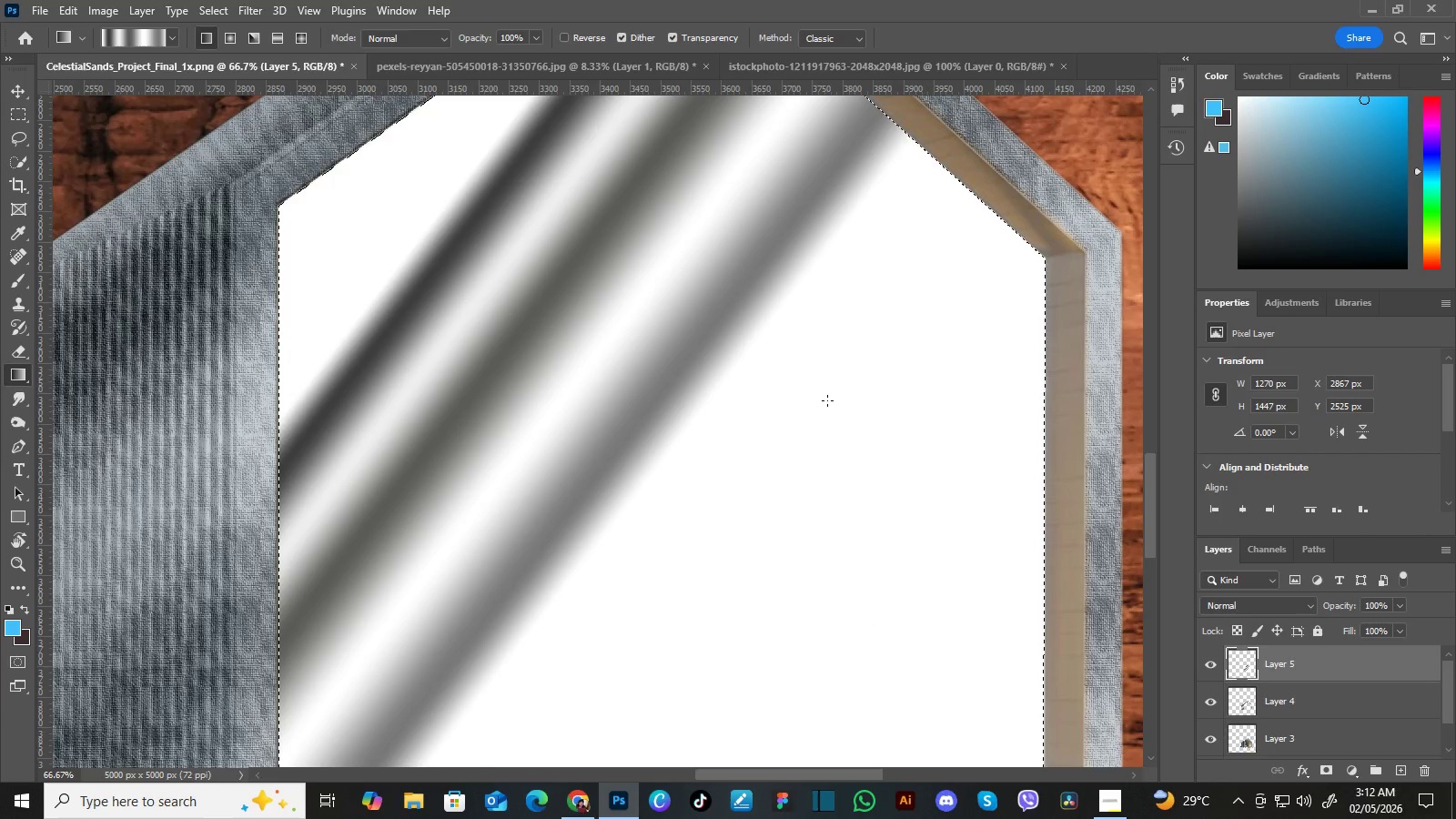 
left_click_drag(start_coordinate=[839, 490], to_coordinate=[827, 400])
 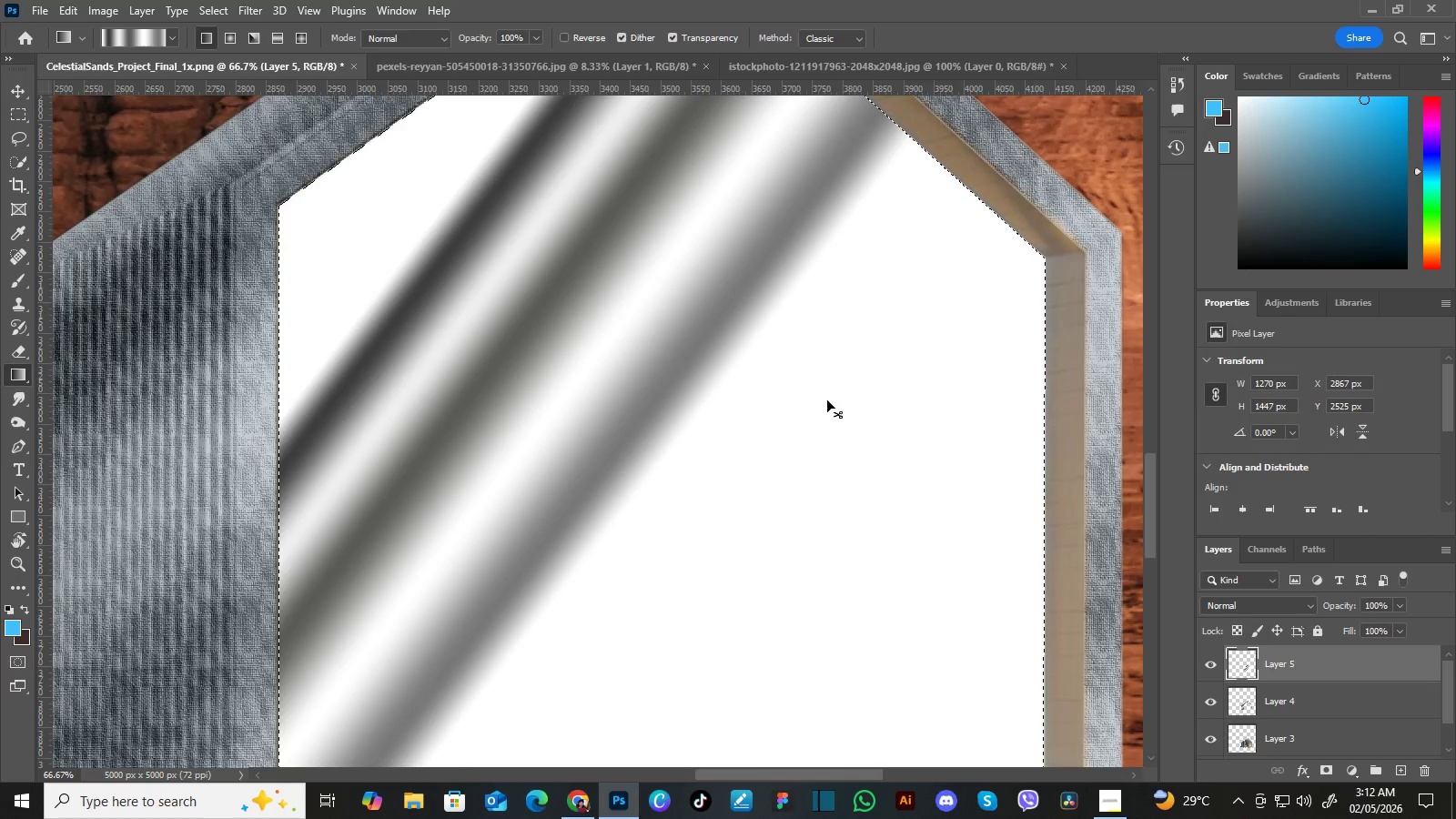 
key(Space)
 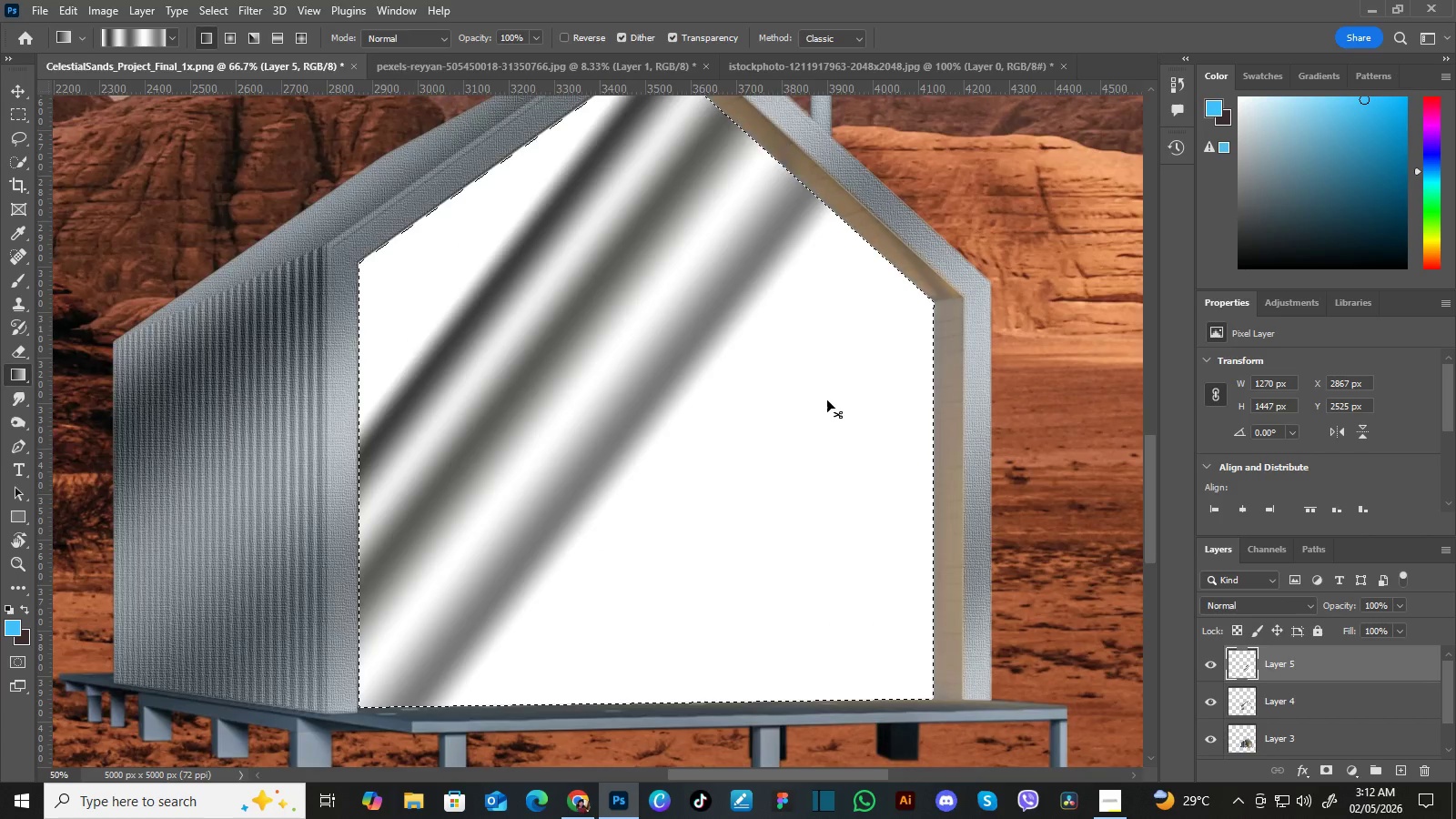 
key(Control+Minus)
 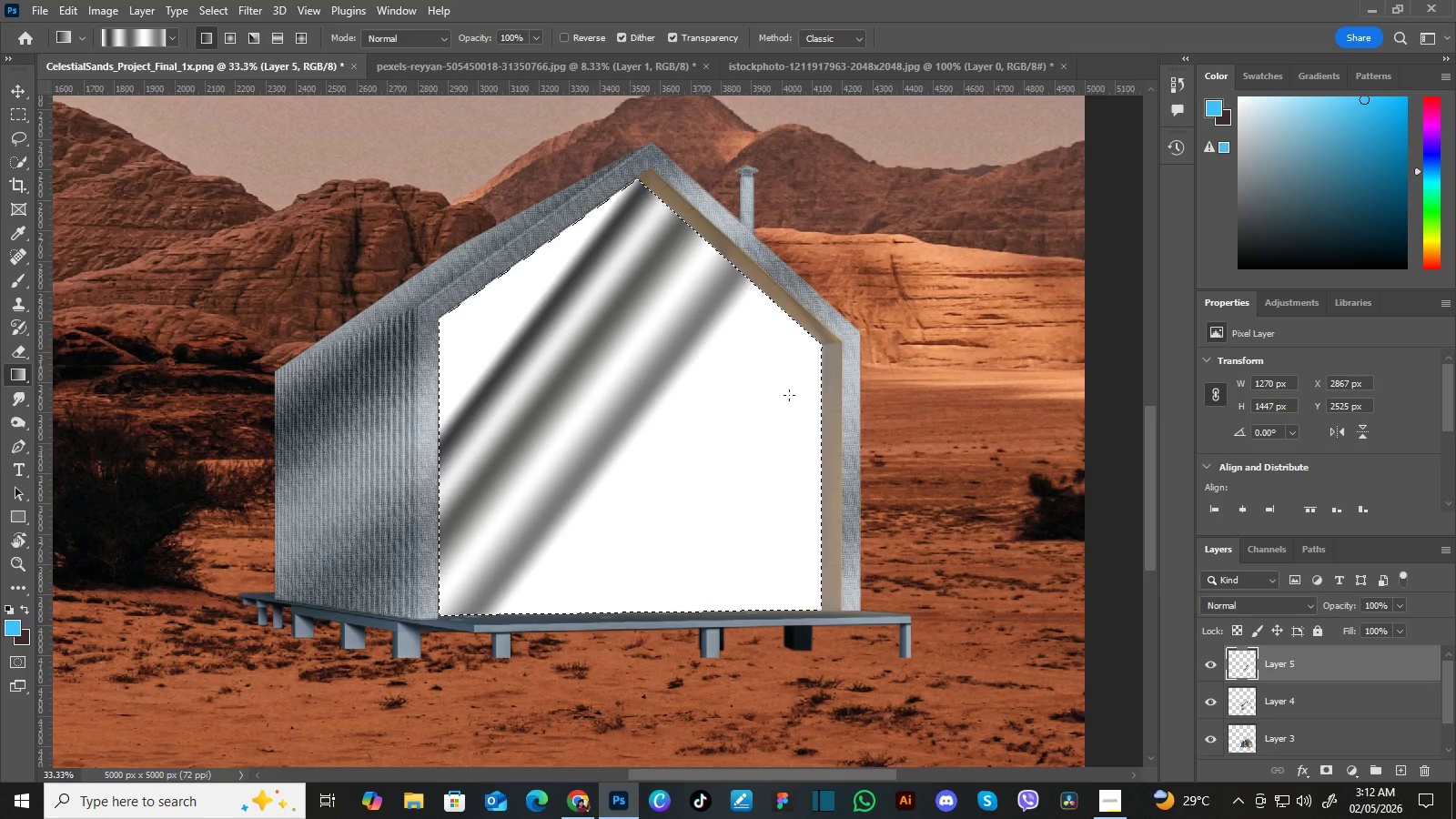 
key(Control+Minus)
 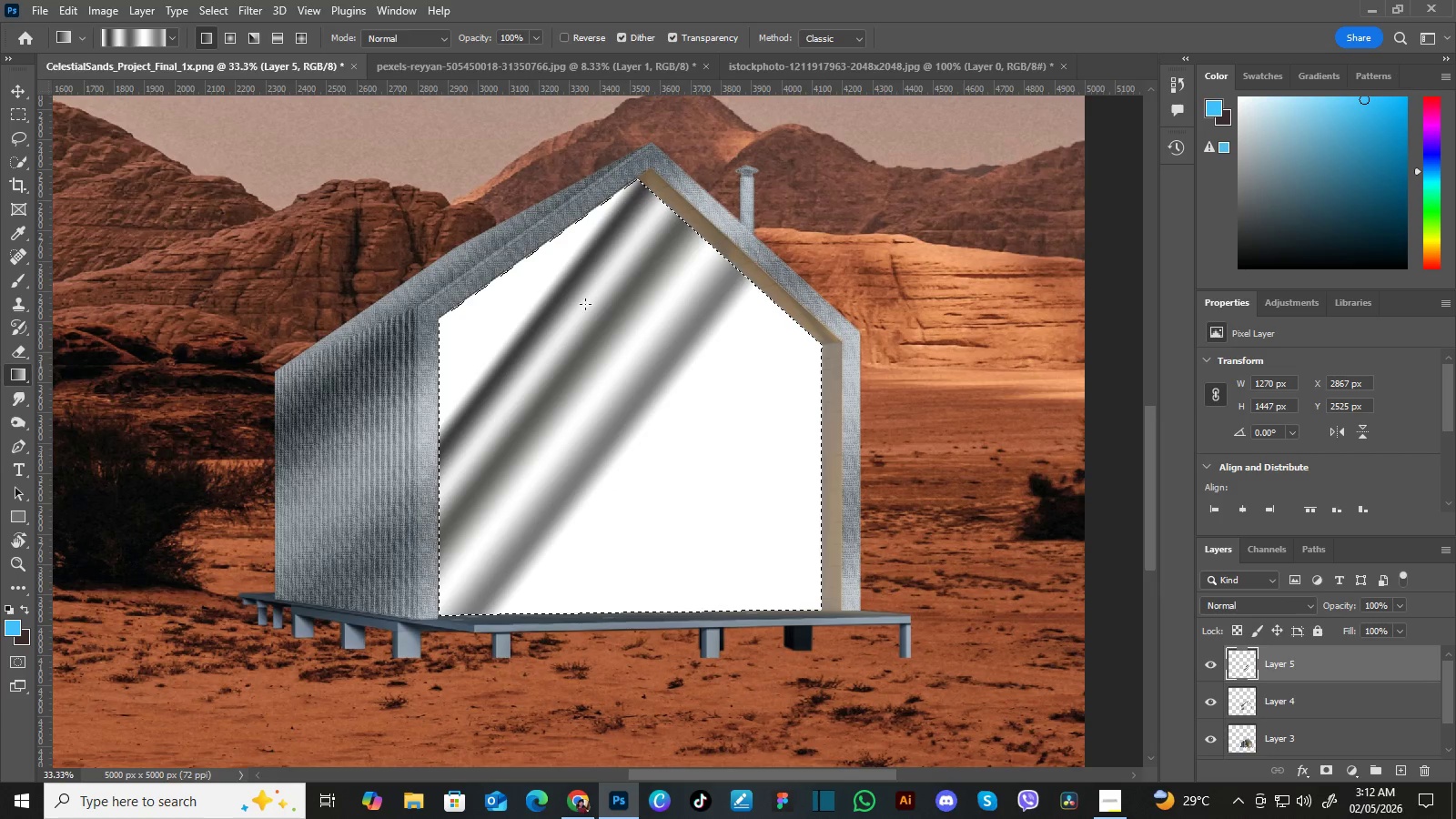 
key(Control+Minus)
 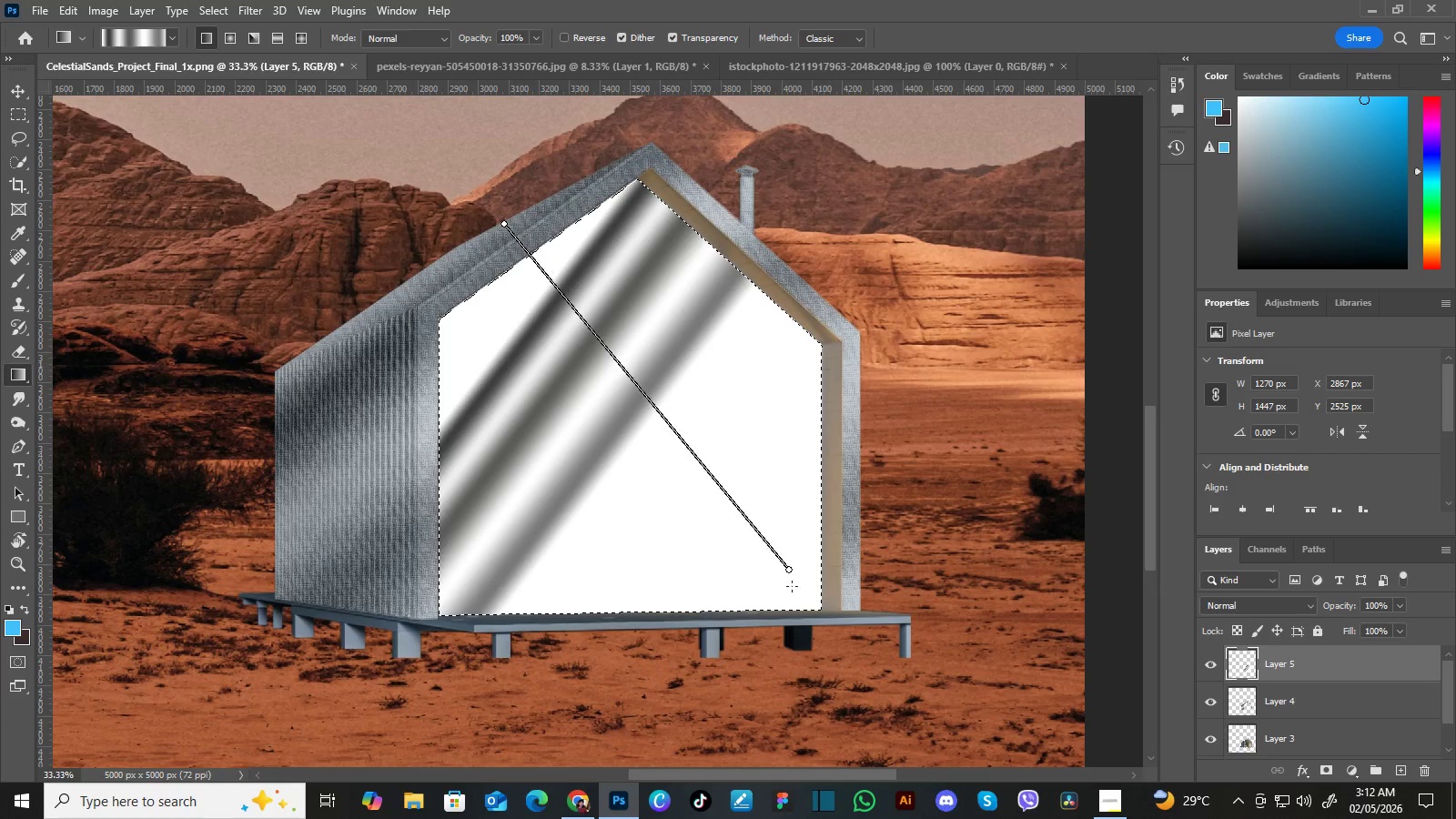 
left_click_drag(start_coordinate=[503, 224], to_coordinate=[798, 619])
 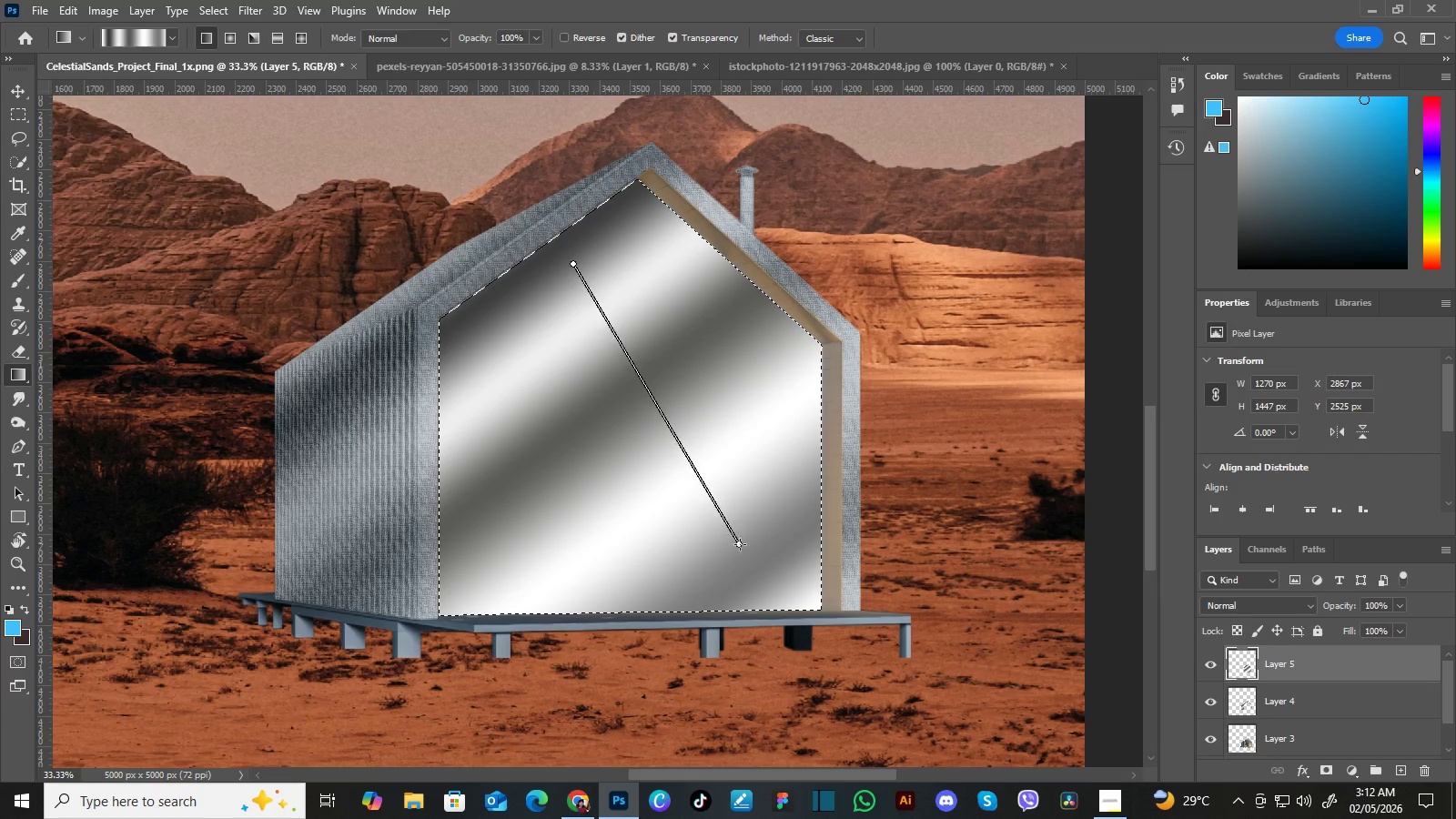 
left_click_drag(start_coordinate=[572, 264], to_coordinate=[746, 551])
 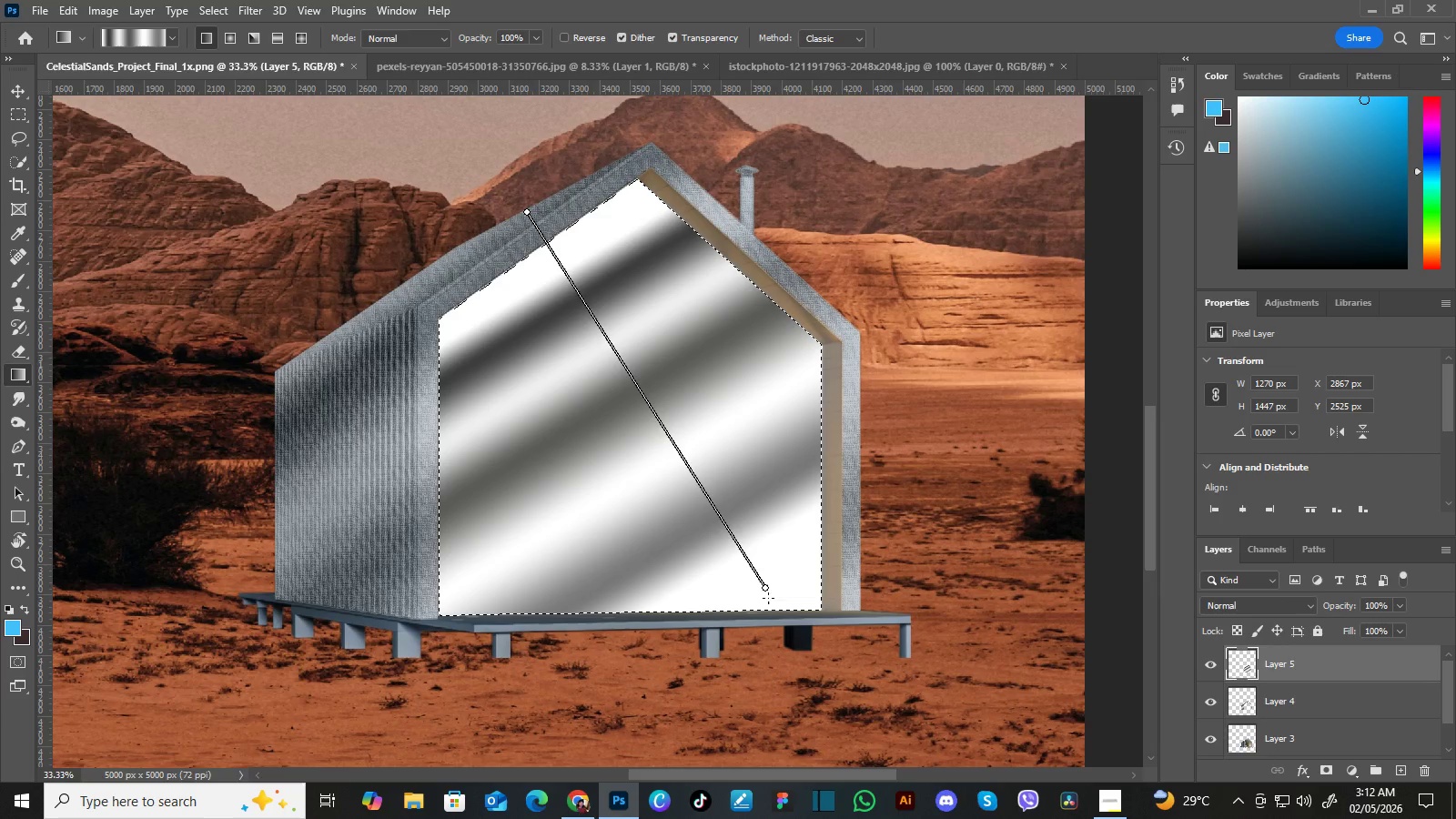 
left_click_drag(start_coordinate=[526, 212], to_coordinate=[779, 620])
 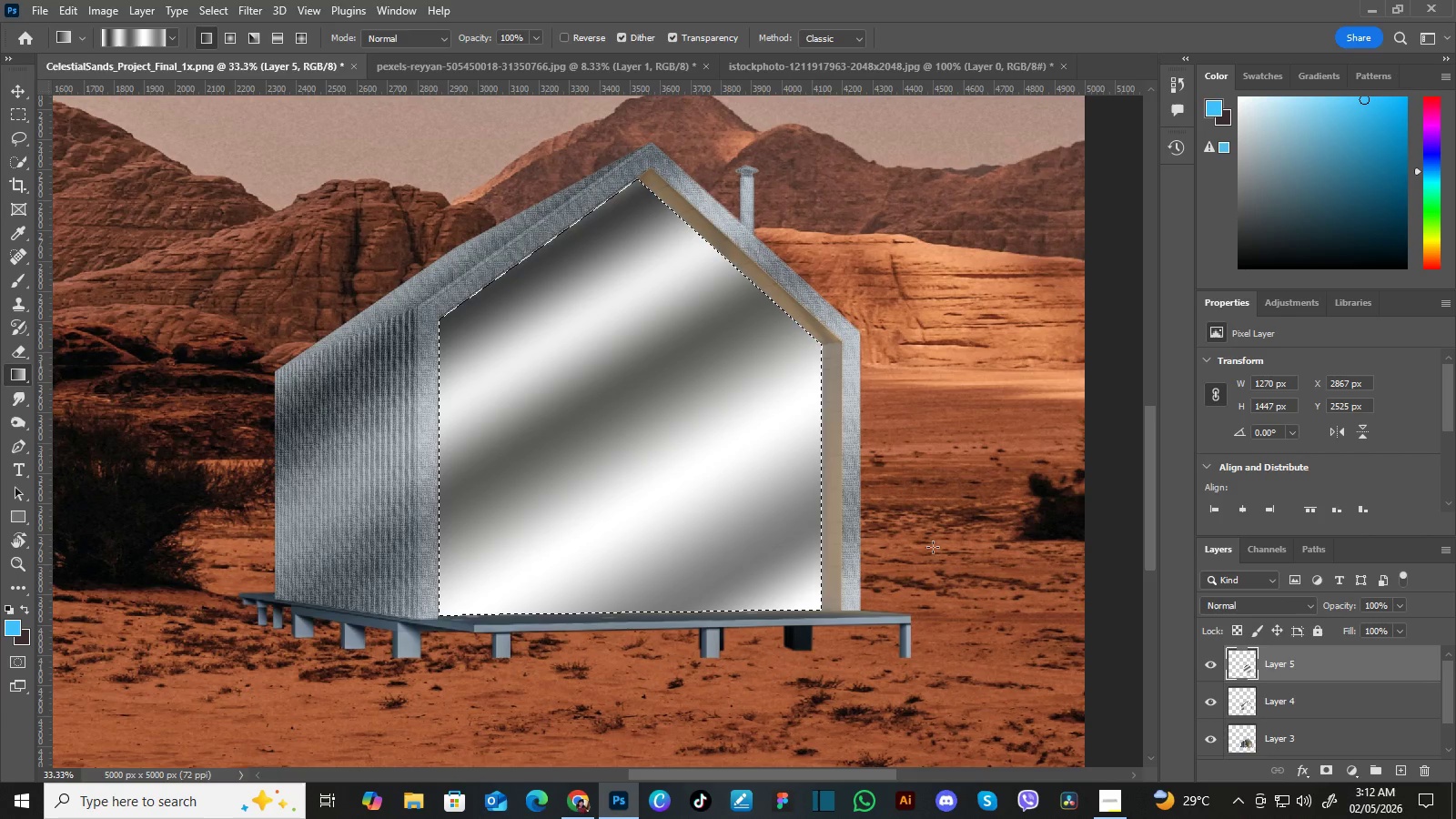 
key(Control+D)
 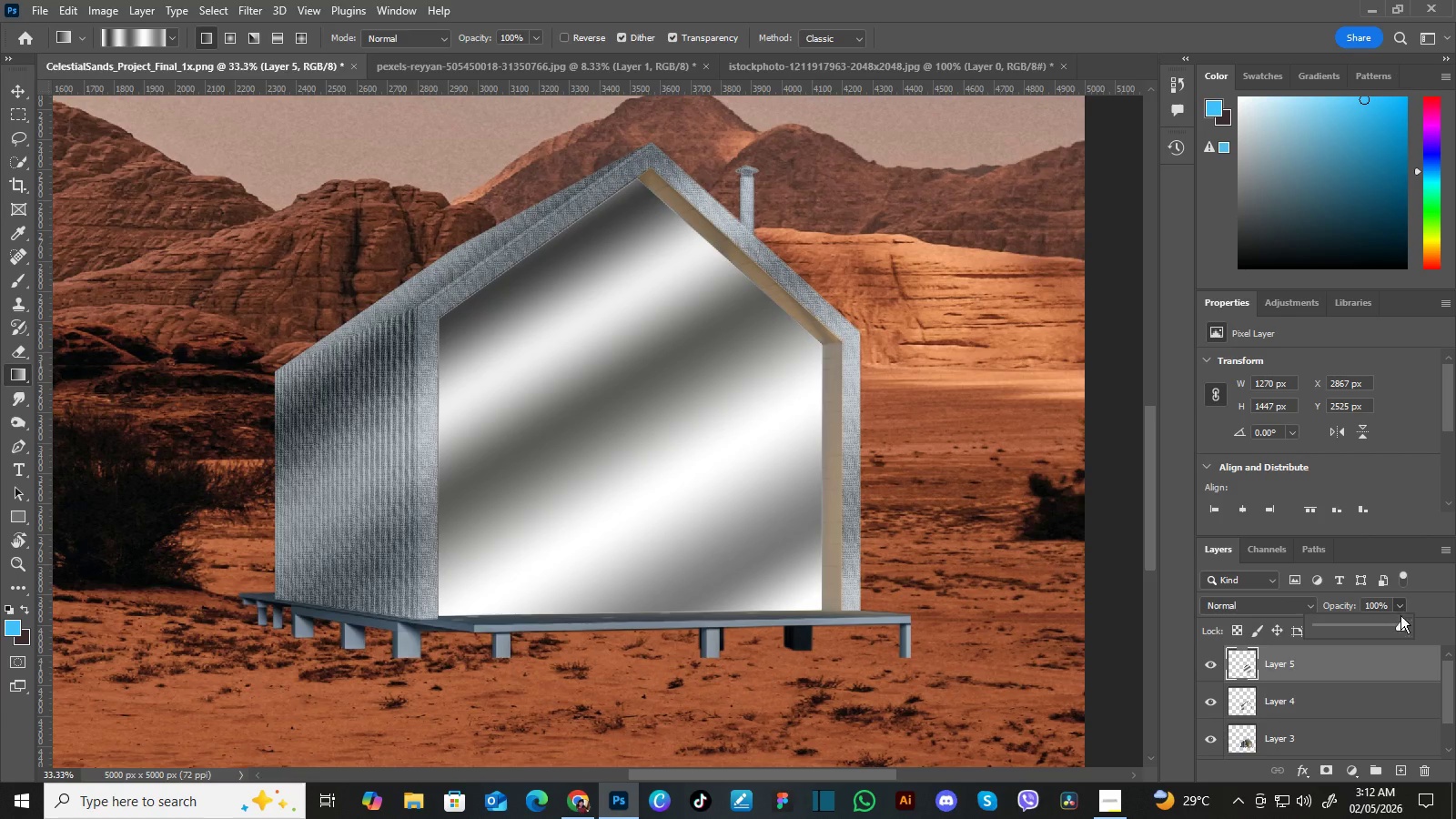 
left_click_drag(start_coordinate=[1400, 624], to_coordinate=[1353, 623])
 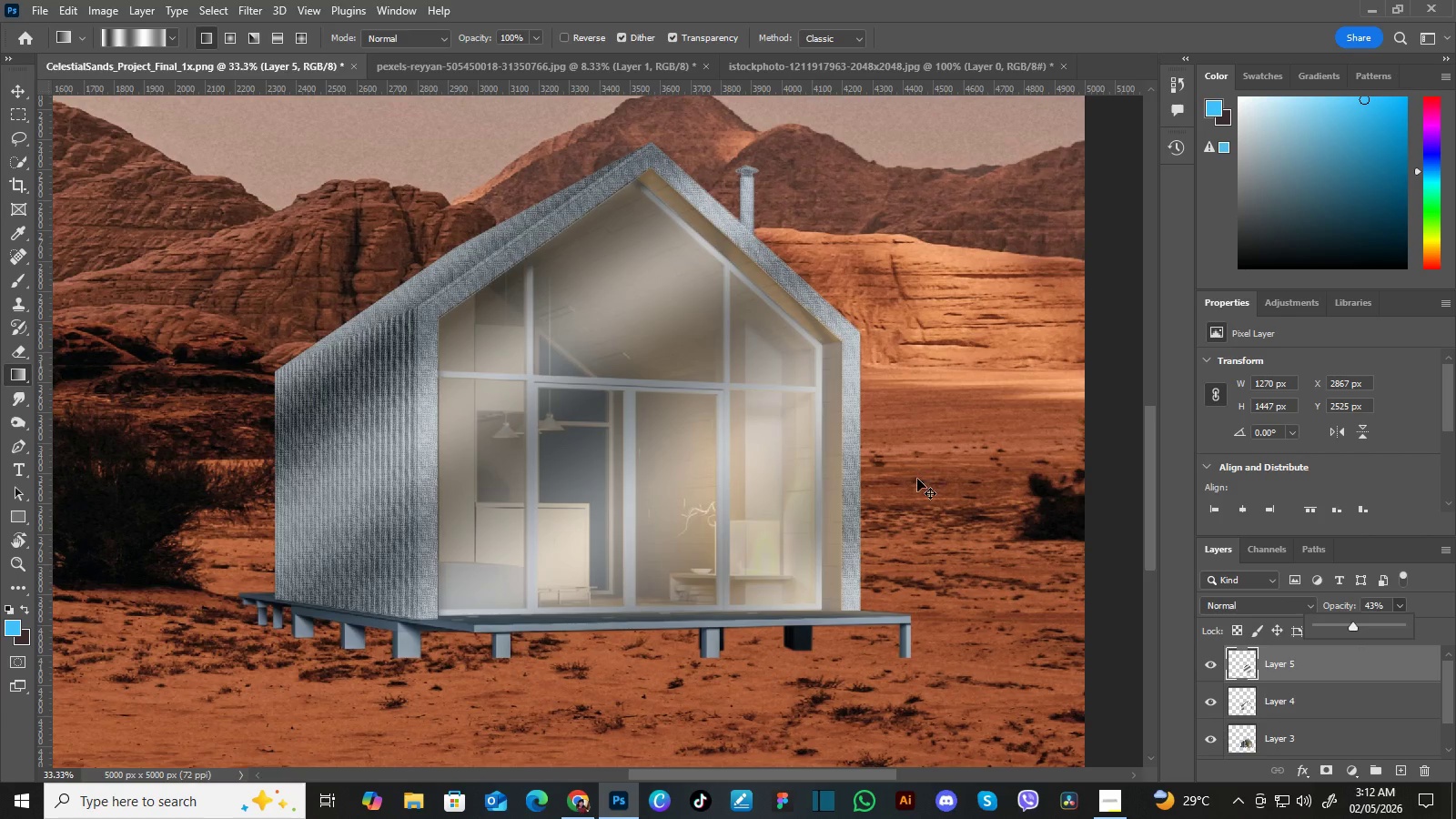 
key(Control+Equal)
 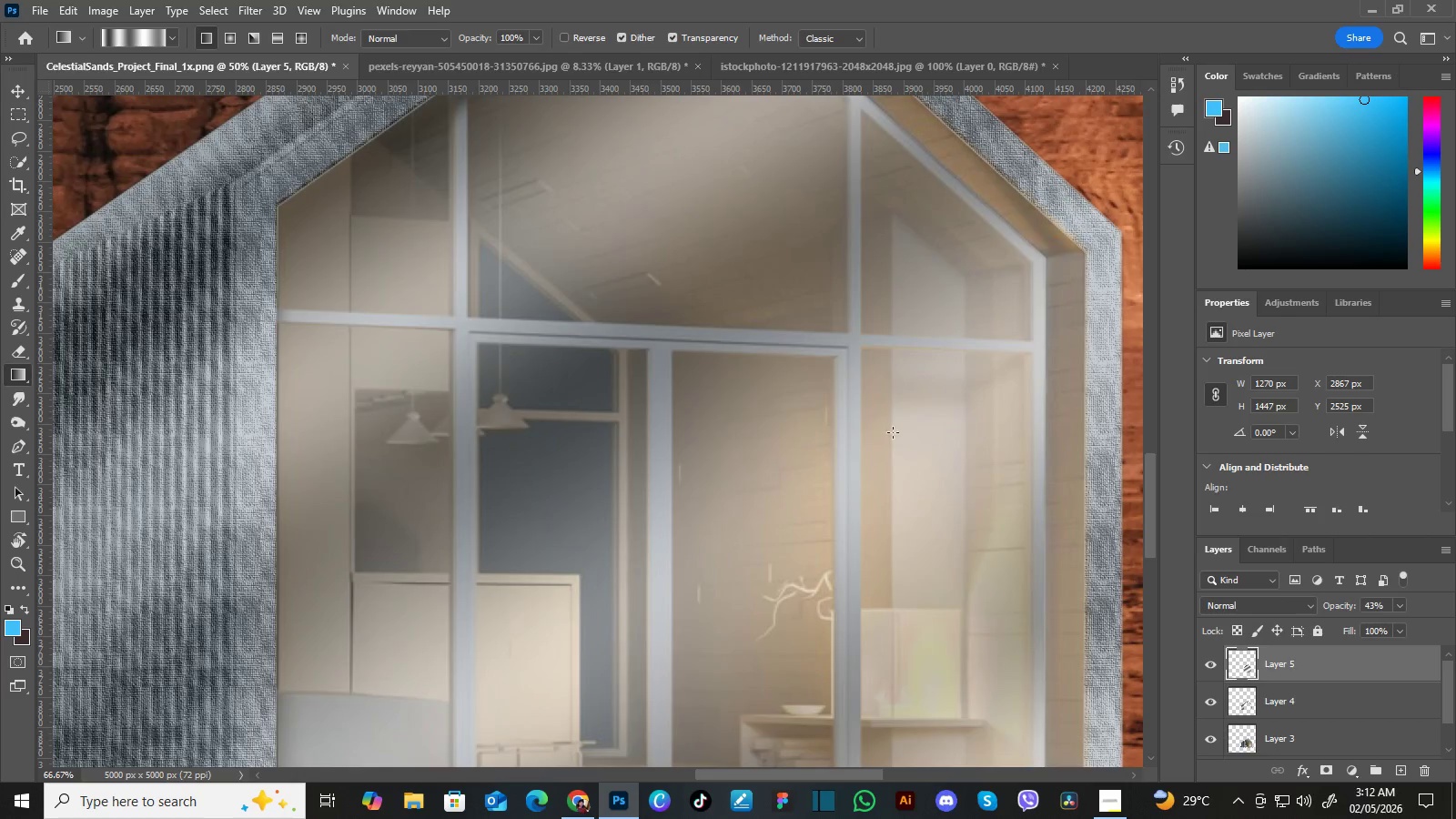 
key(Control+Equal)
 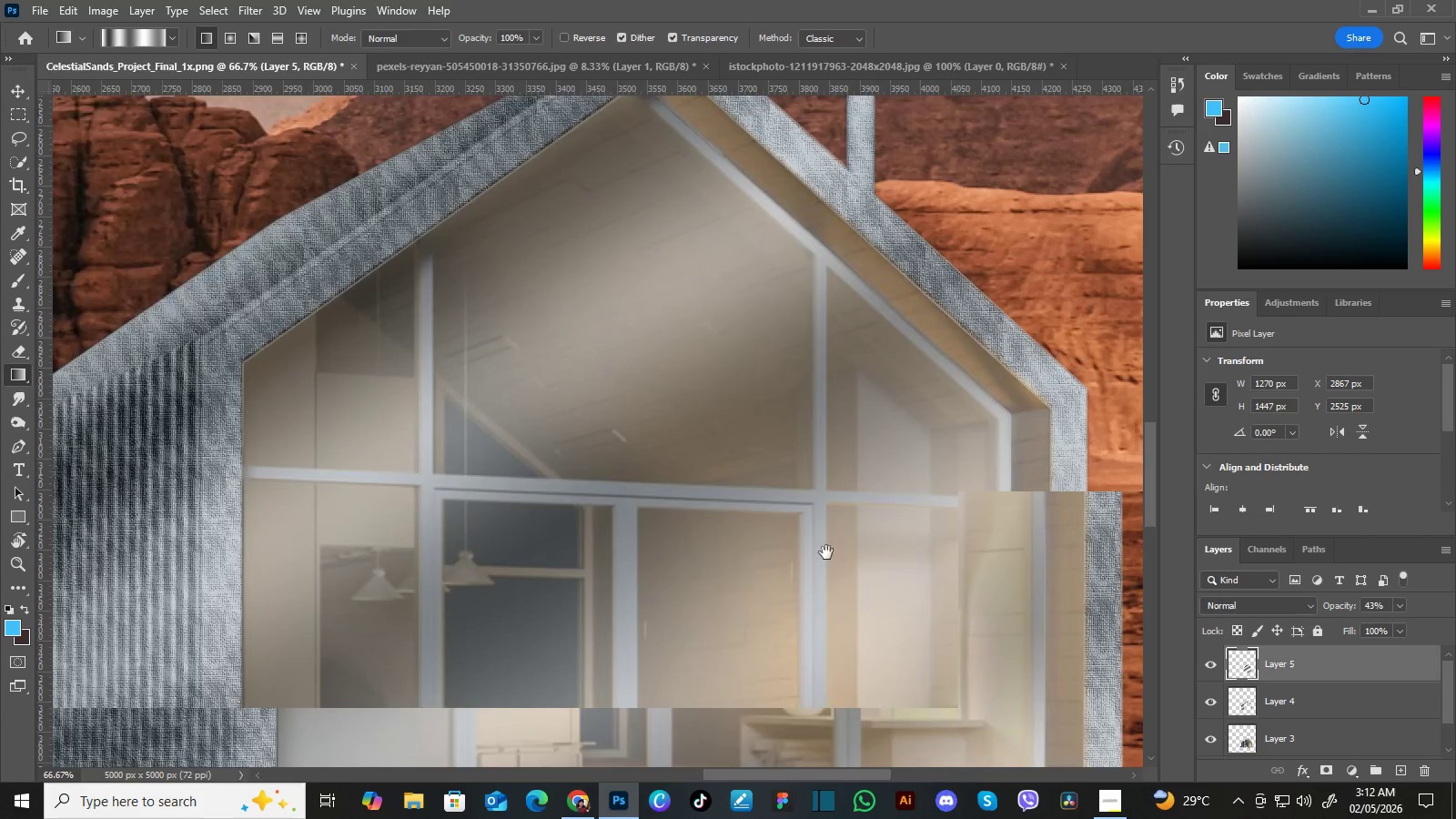 
hold_key(key=Space, duration=1.52)
 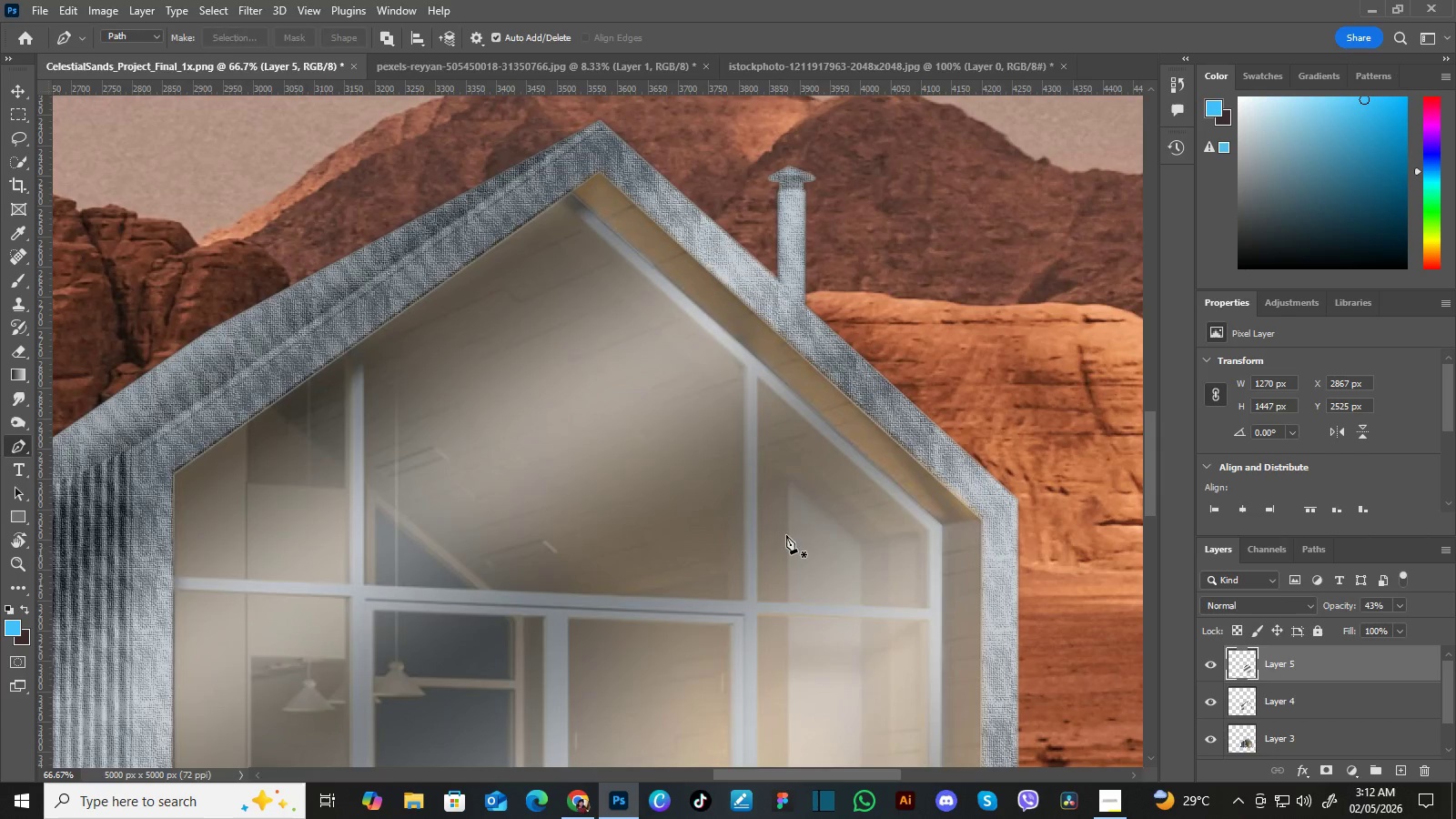 
left_click_drag(start_coordinate=[866, 373], to_coordinate=[823, 572])
 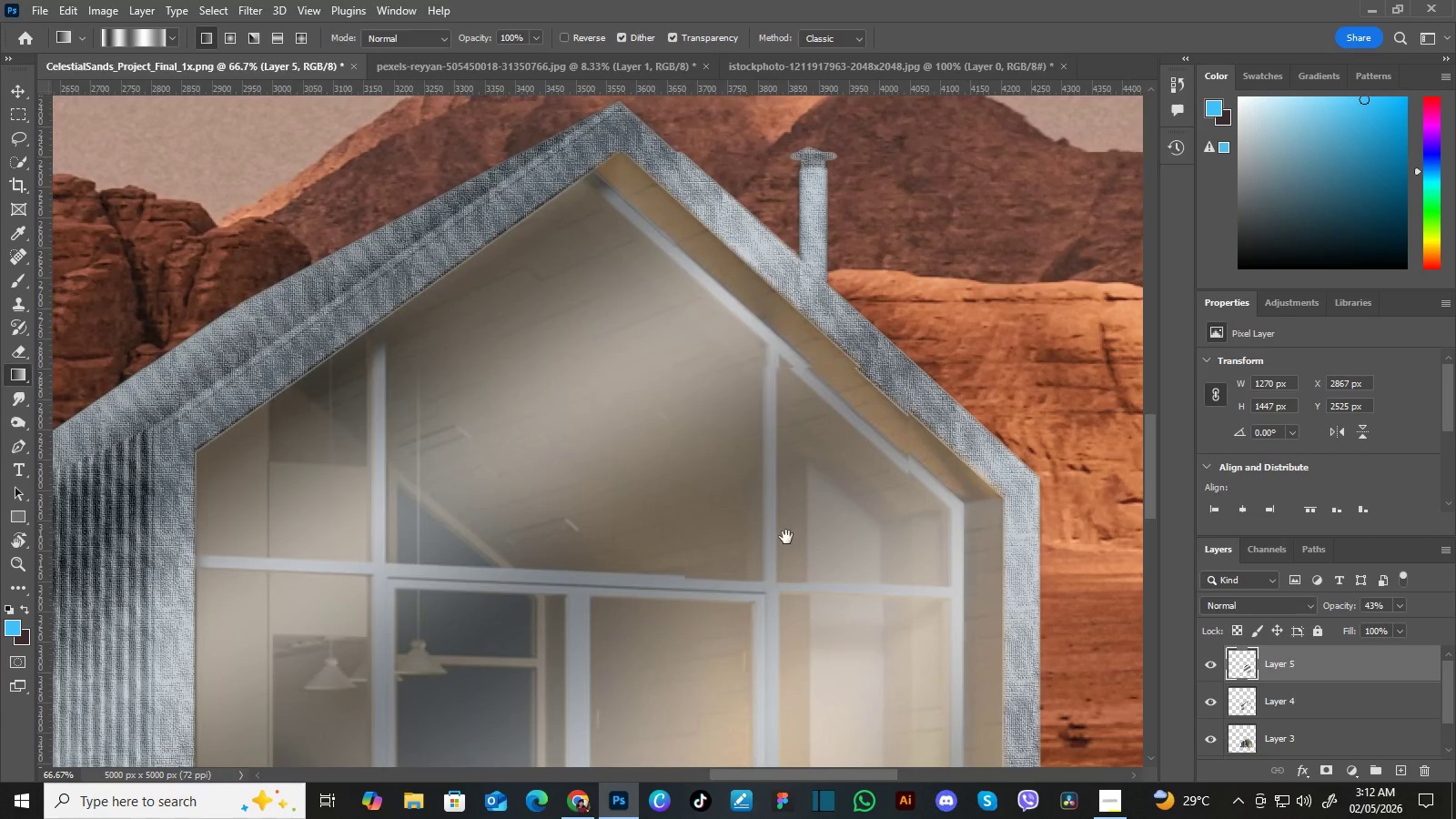 
left_click_drag(start_coordinate=[844, 496], to_coordinate=[805, 542])
 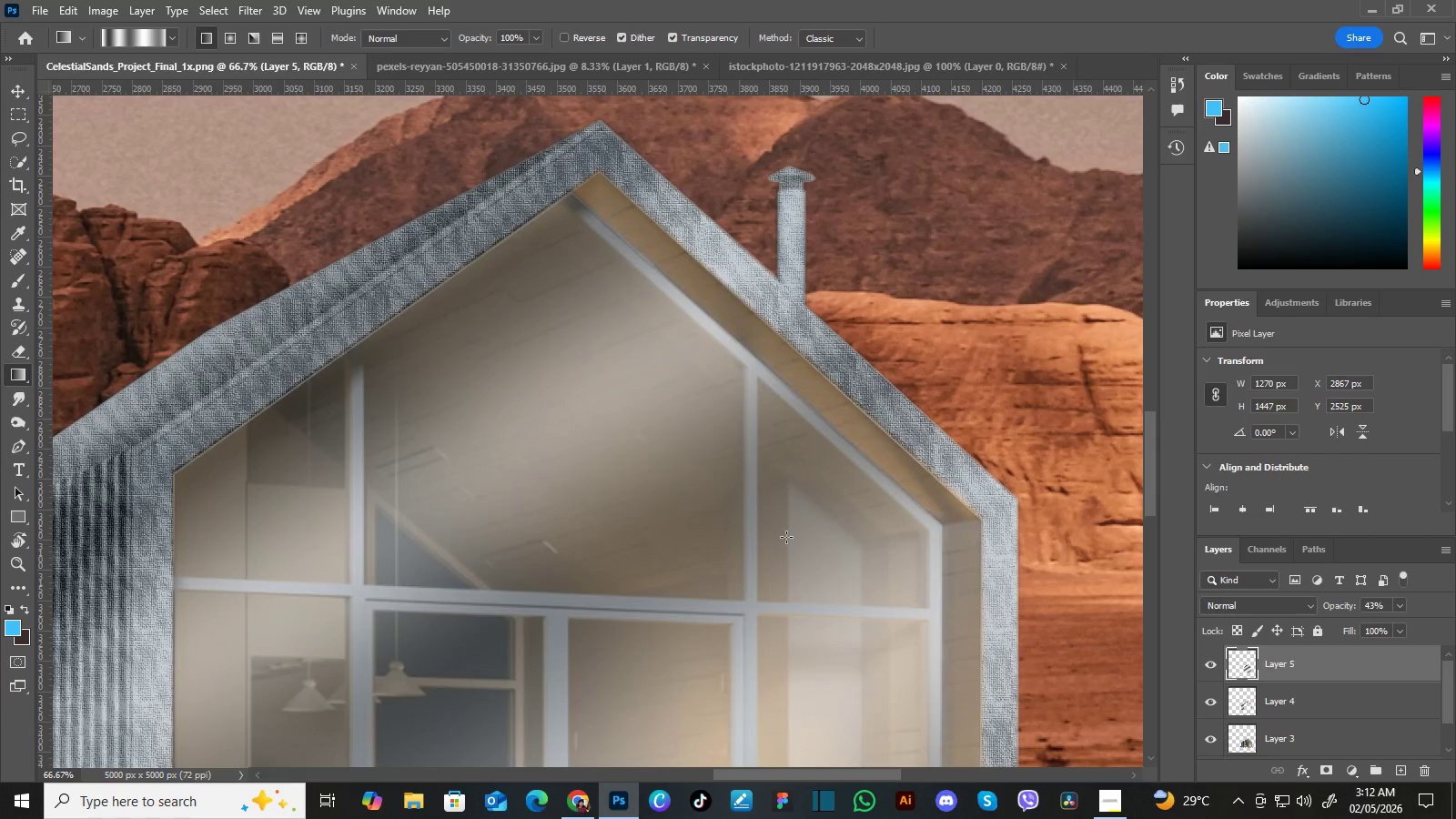 
left_click_drag(start_coordinate=[808, 515], to_coordinate=[786, 537])
 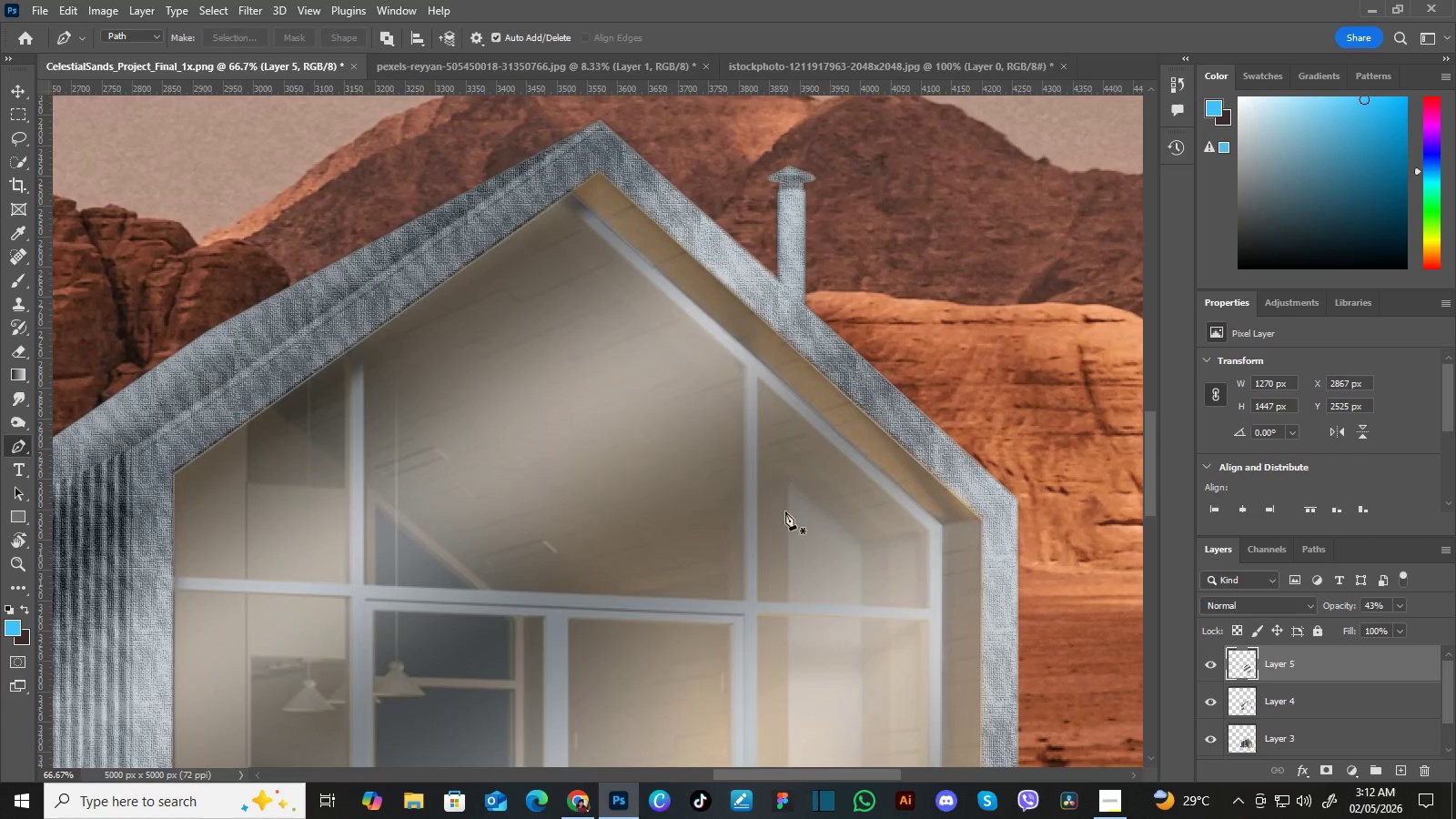 
hold_key(key=Space, duration=0.34)
 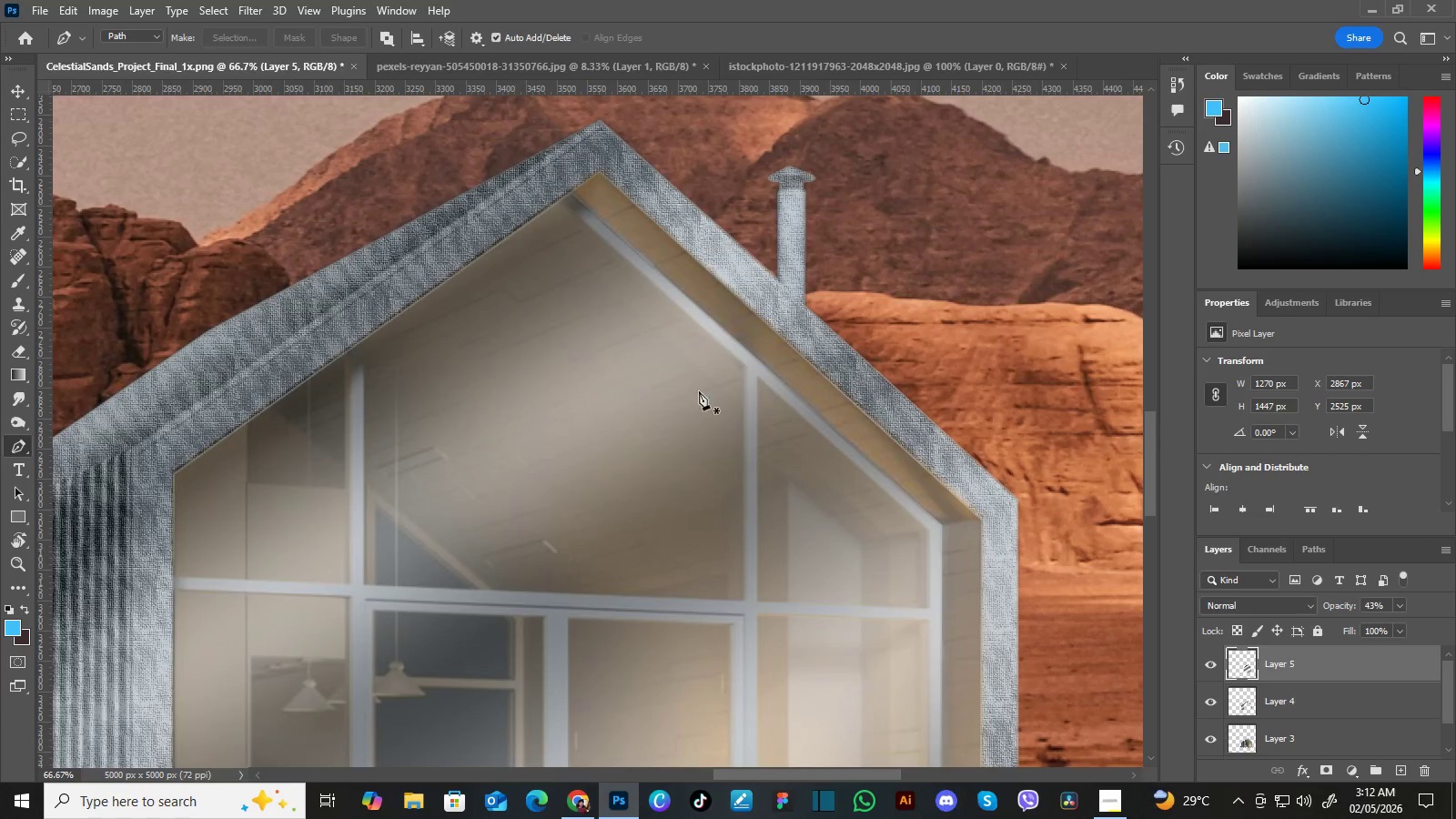 
key(P)
 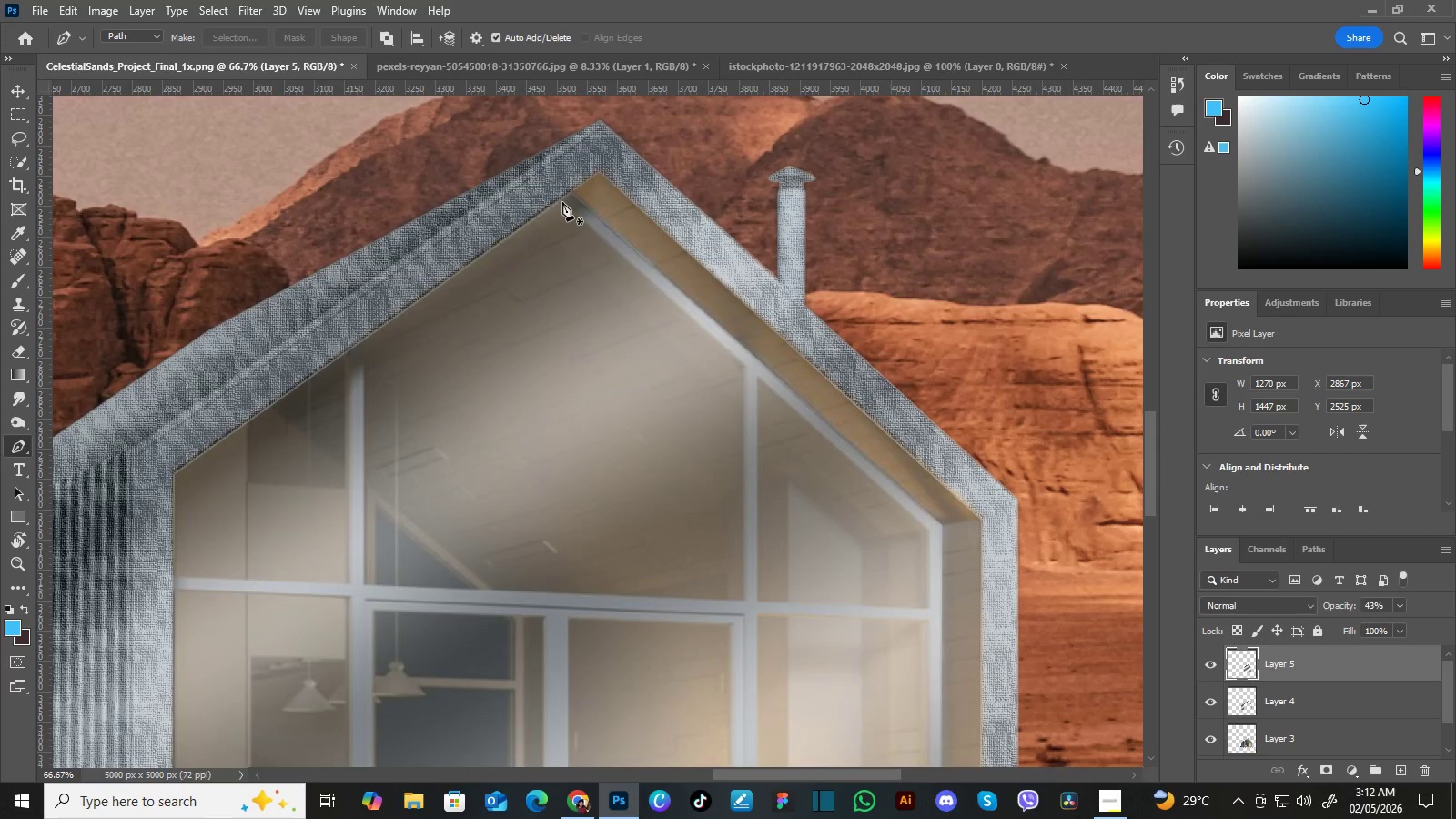 
left_click([562, 202])
 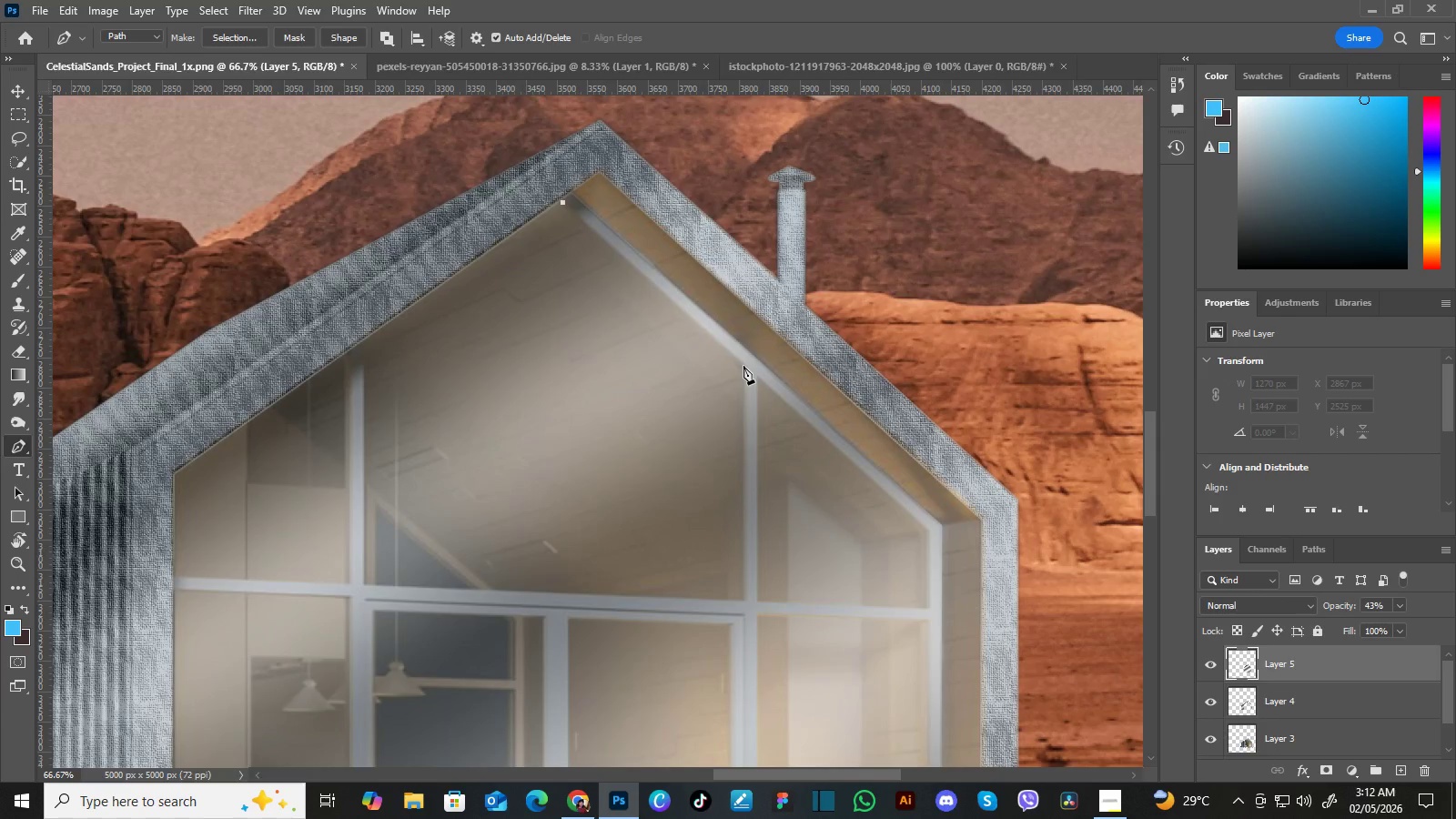 
left_click([743, 366])
 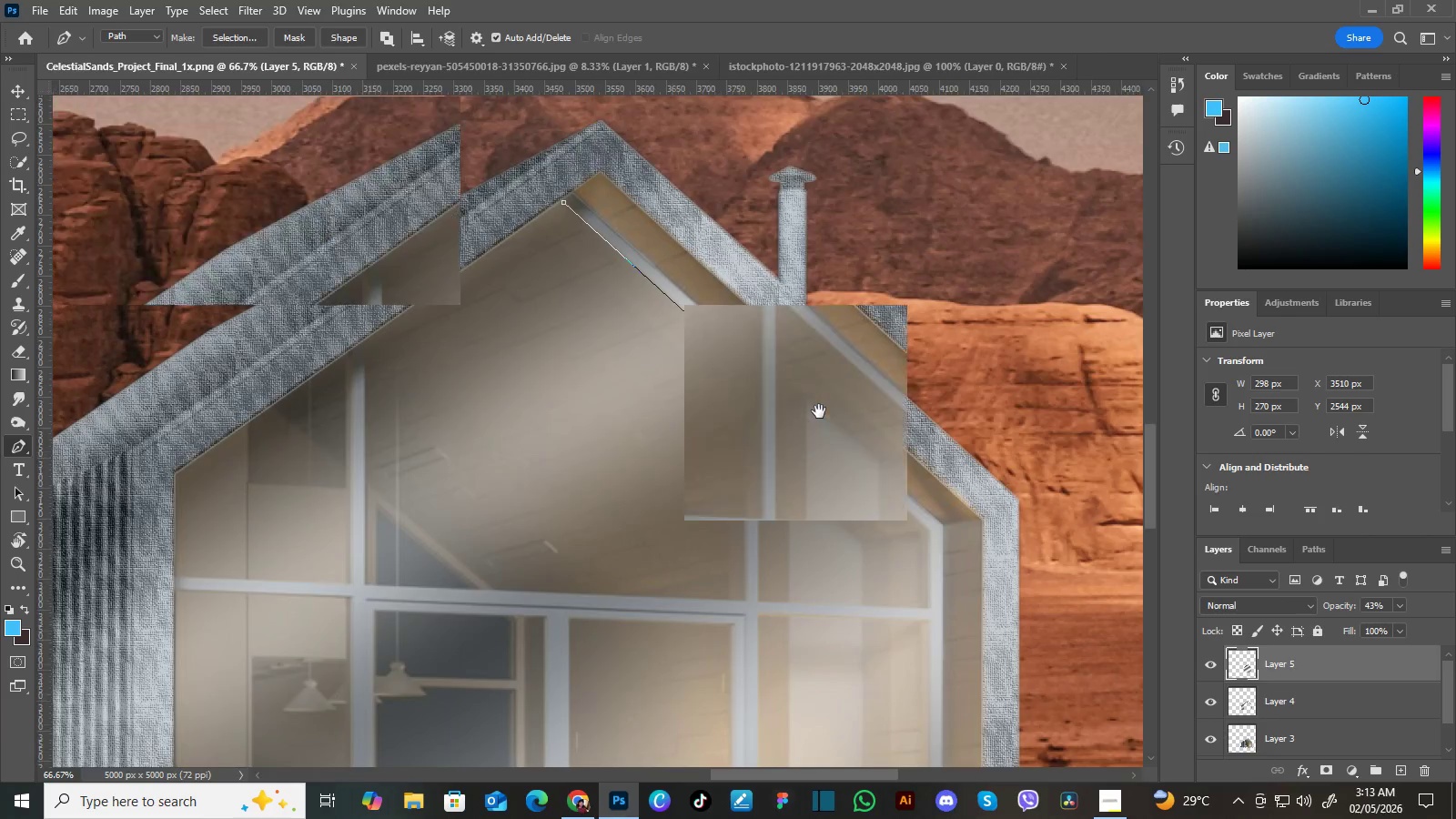 
hold_key(key=Space, duration=0.86)
 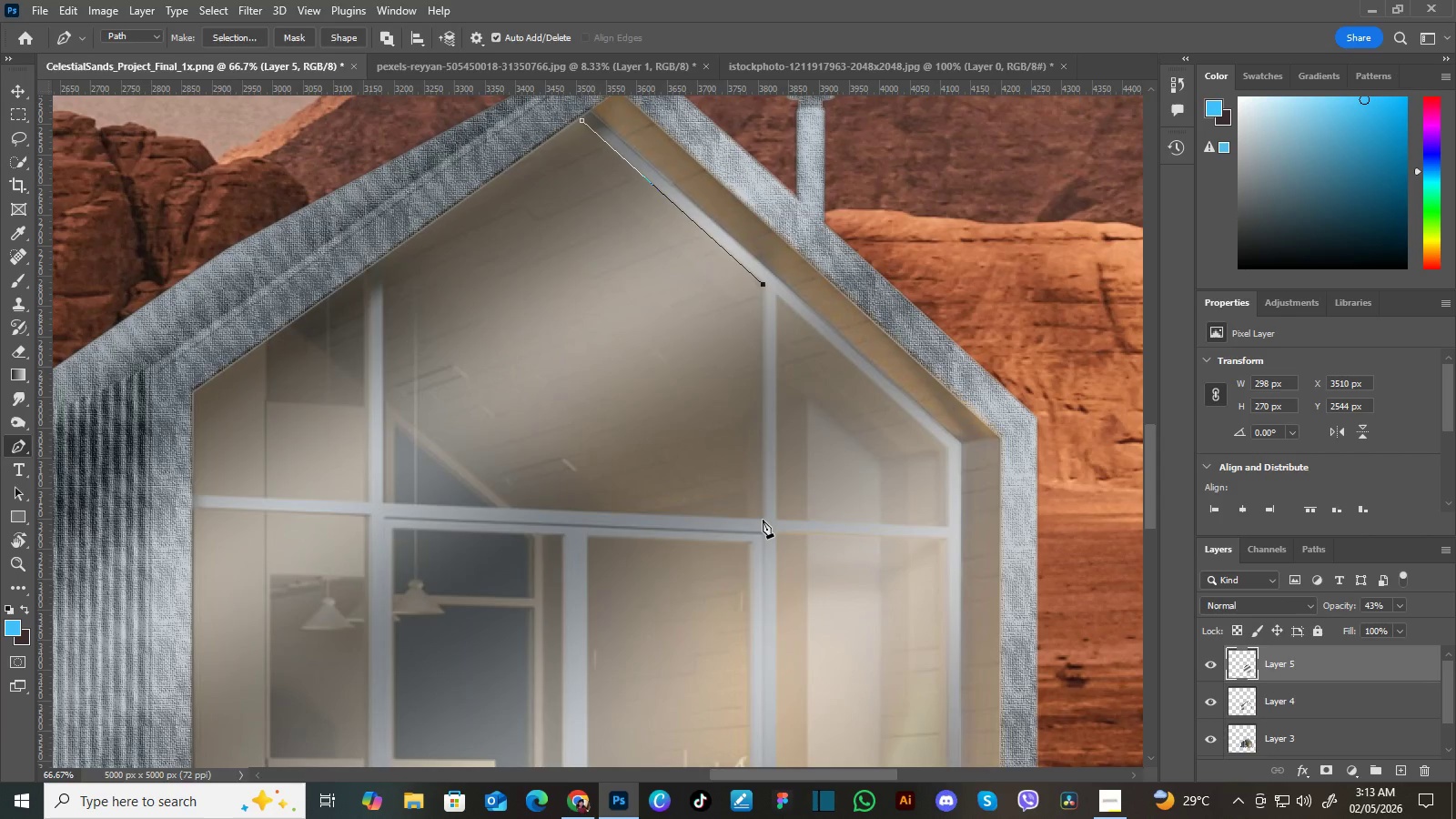 
left_click_drag(start_coordinate=[800, 493], to_coordinate=[819, 411])
 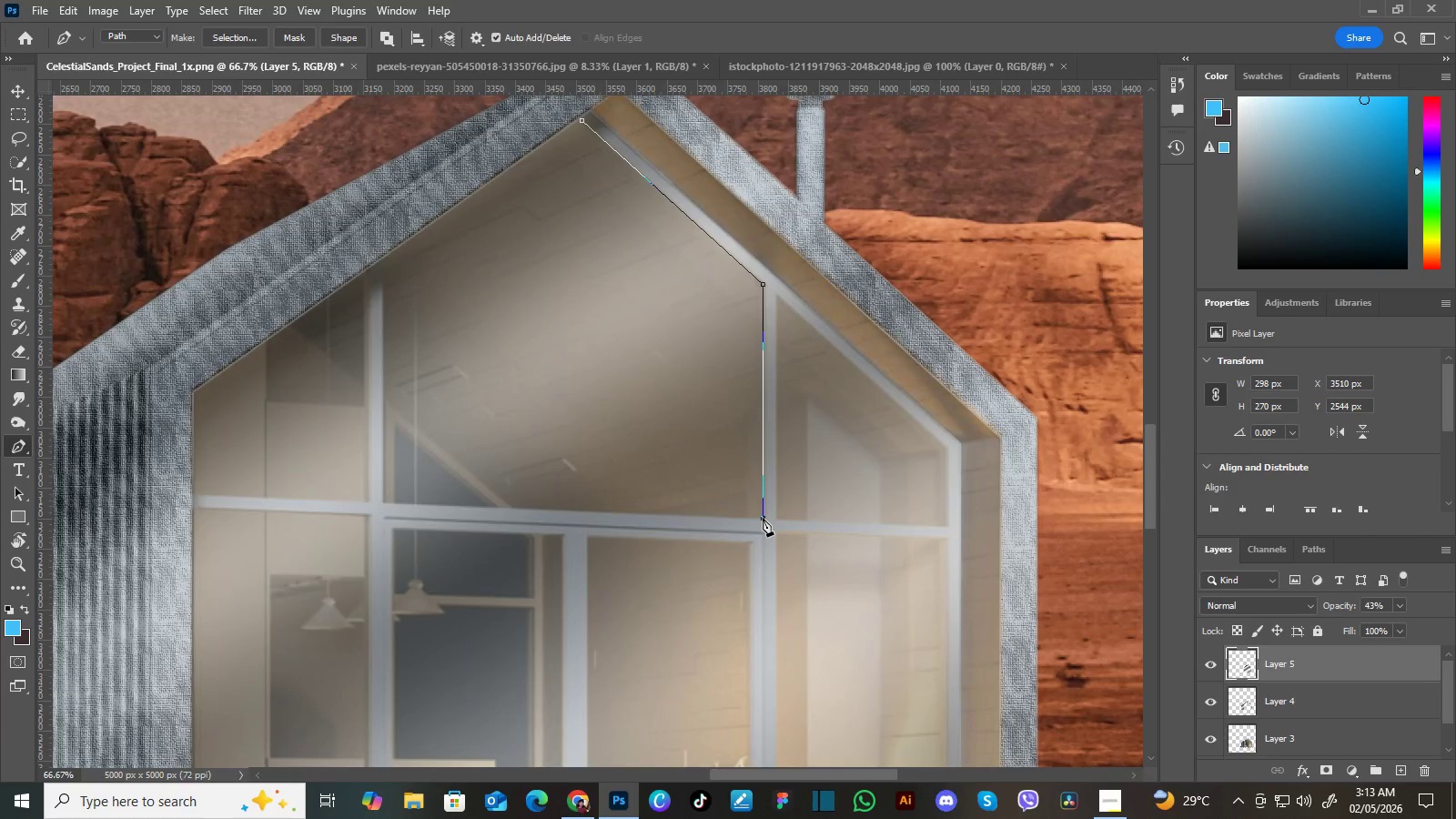 
left_click([763, 518])
 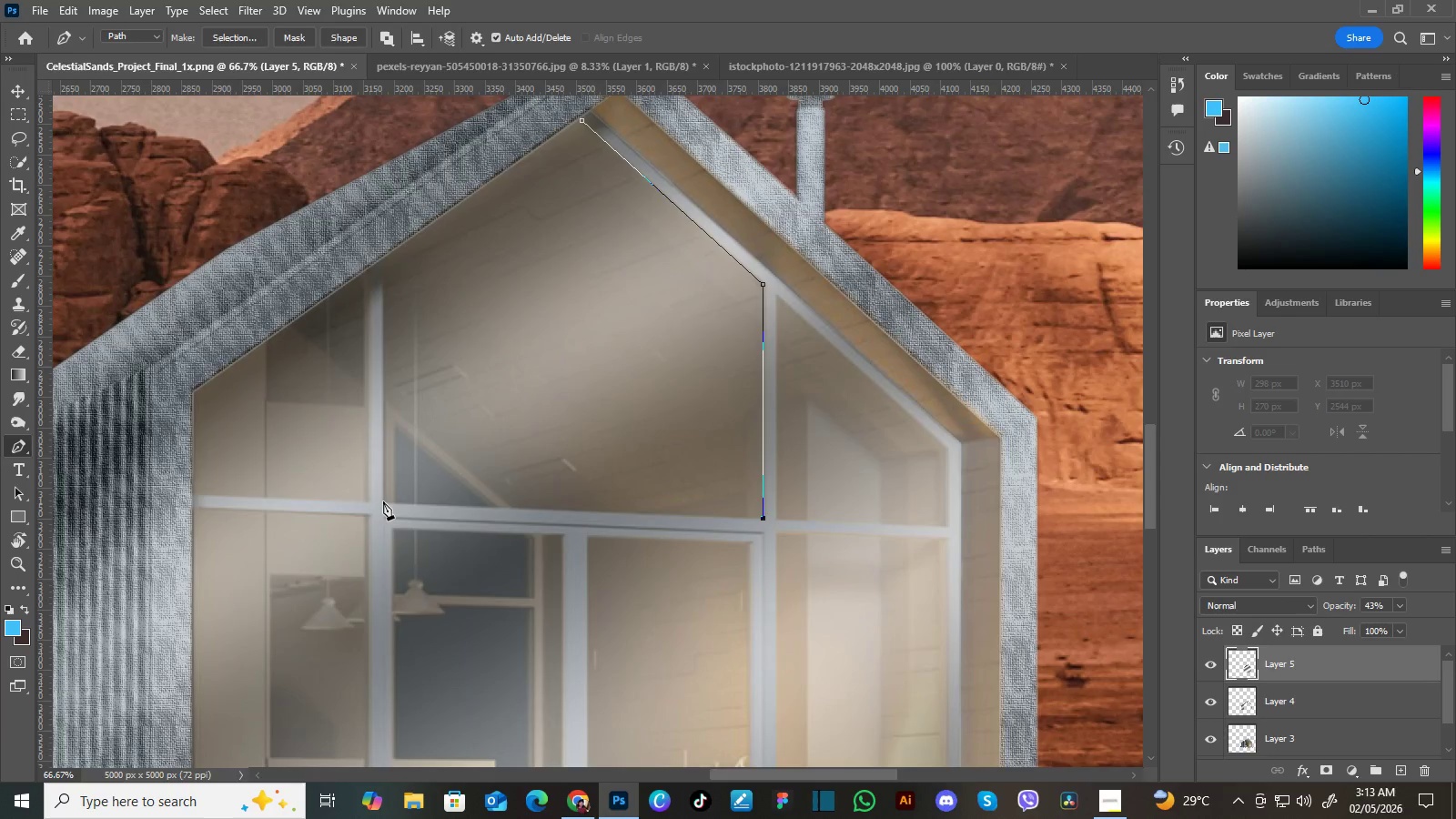 
left_click([383, 501])
 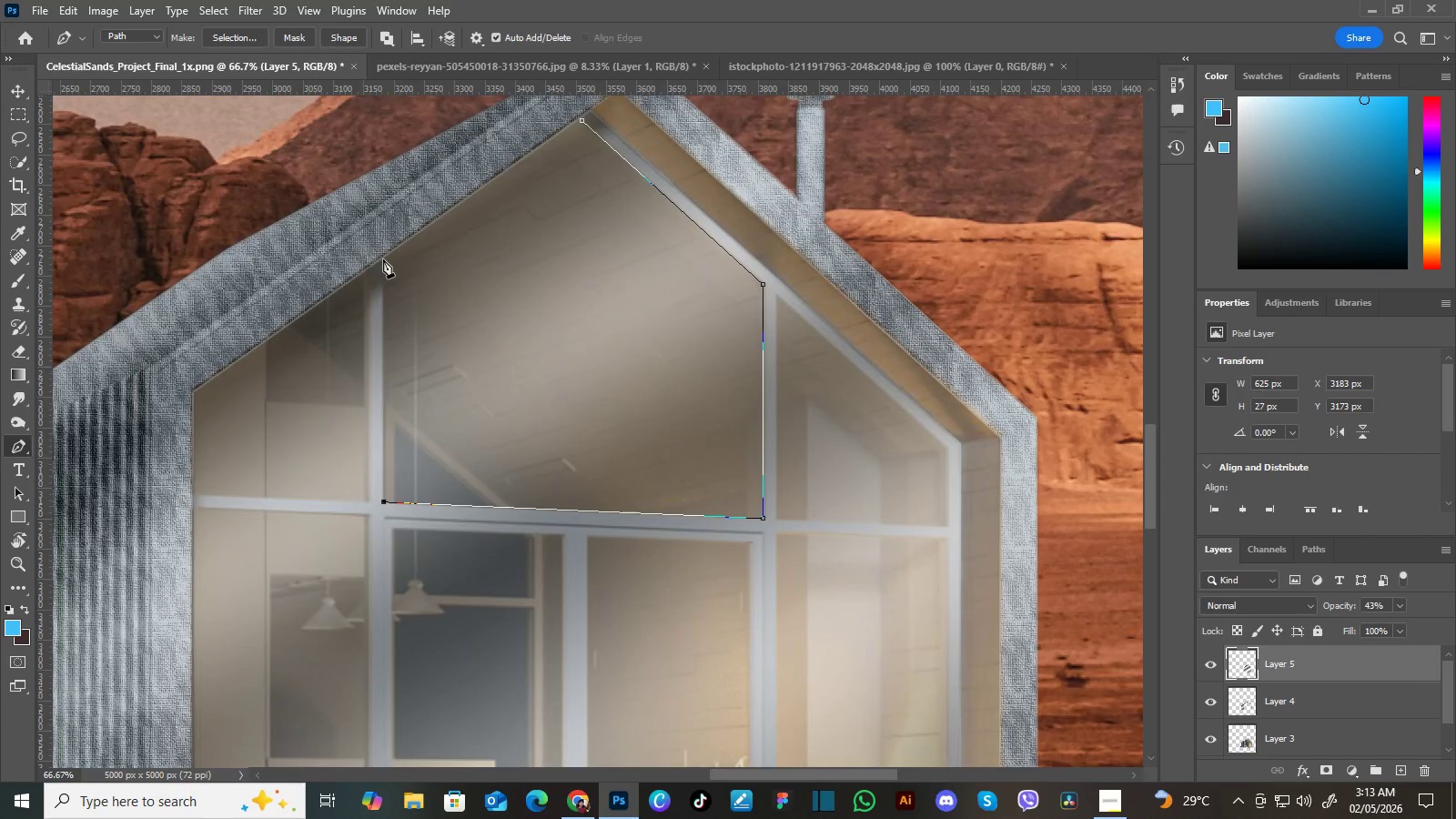 
left_click([383, 259])
 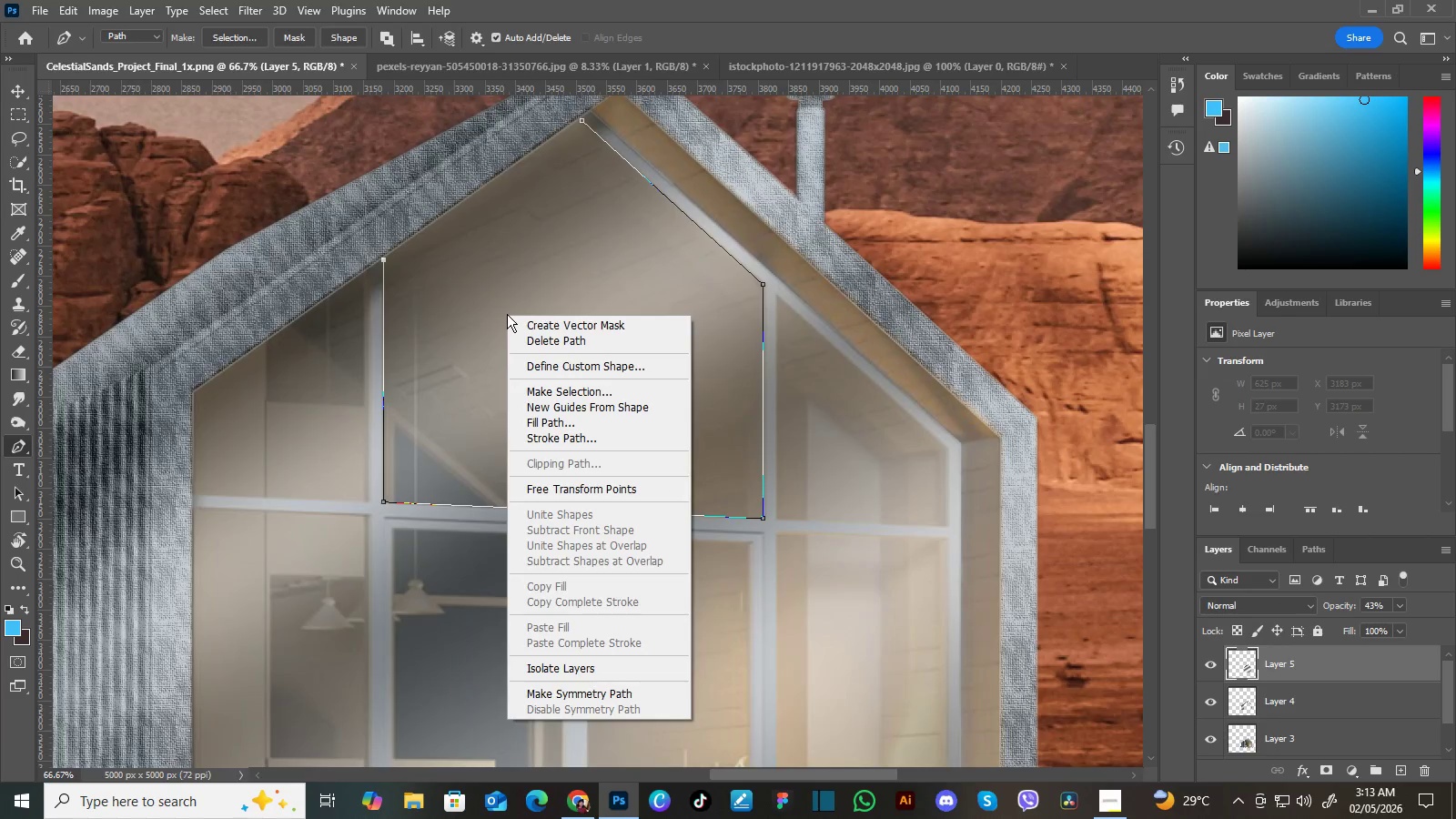 
right_click([507, 314])
 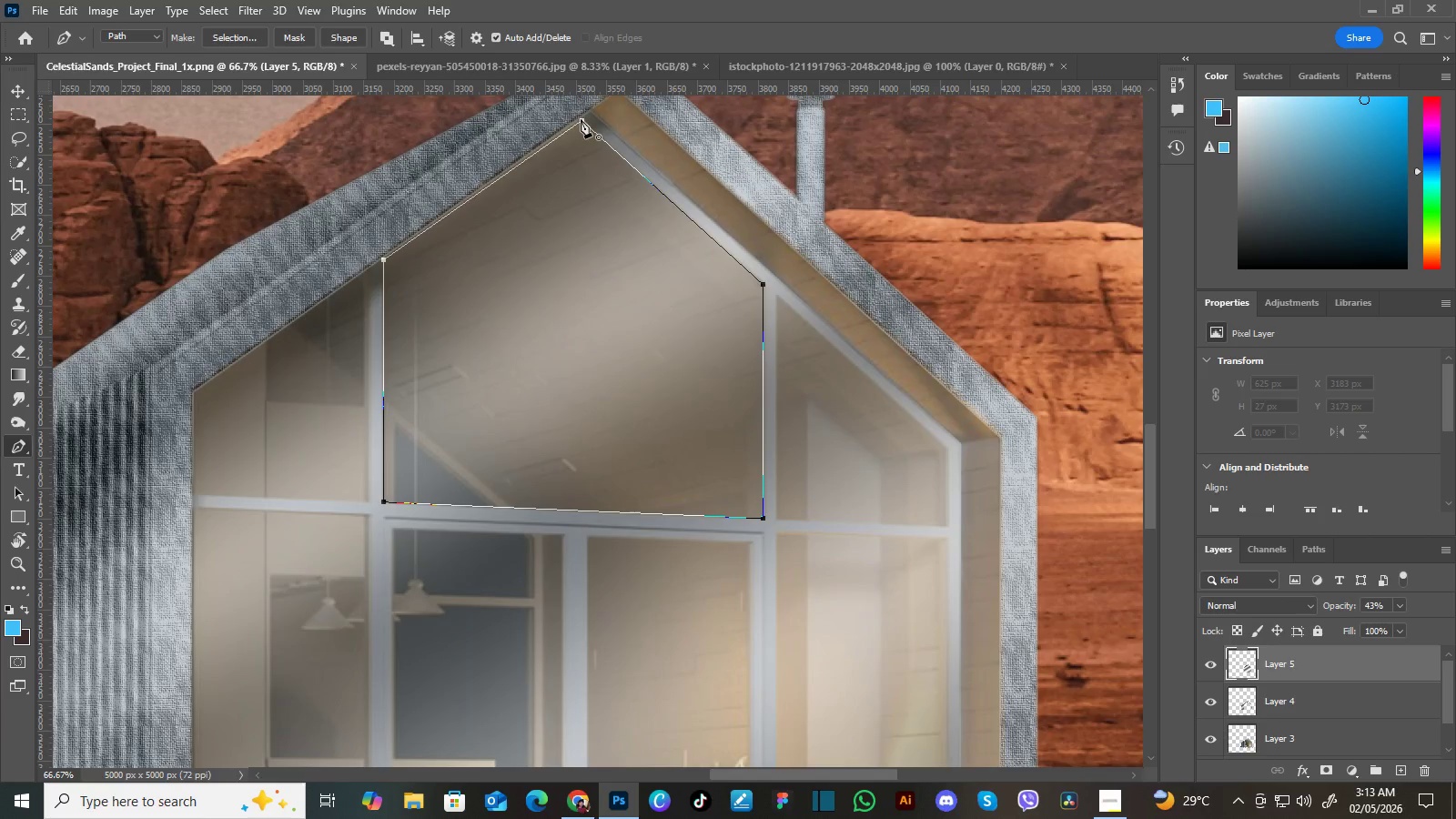 
double_click([581, 119])
 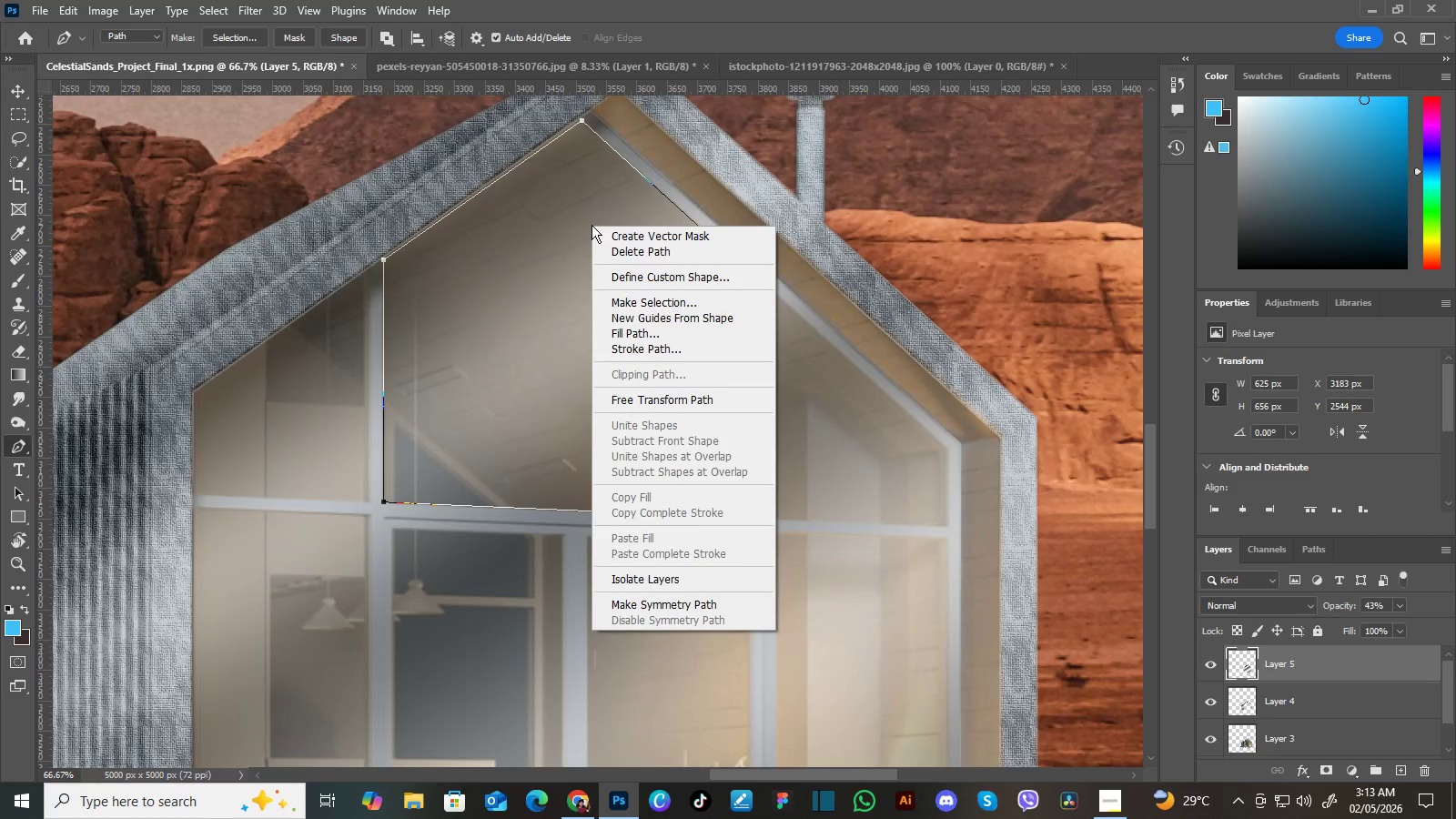 
right_click([592, 225])
 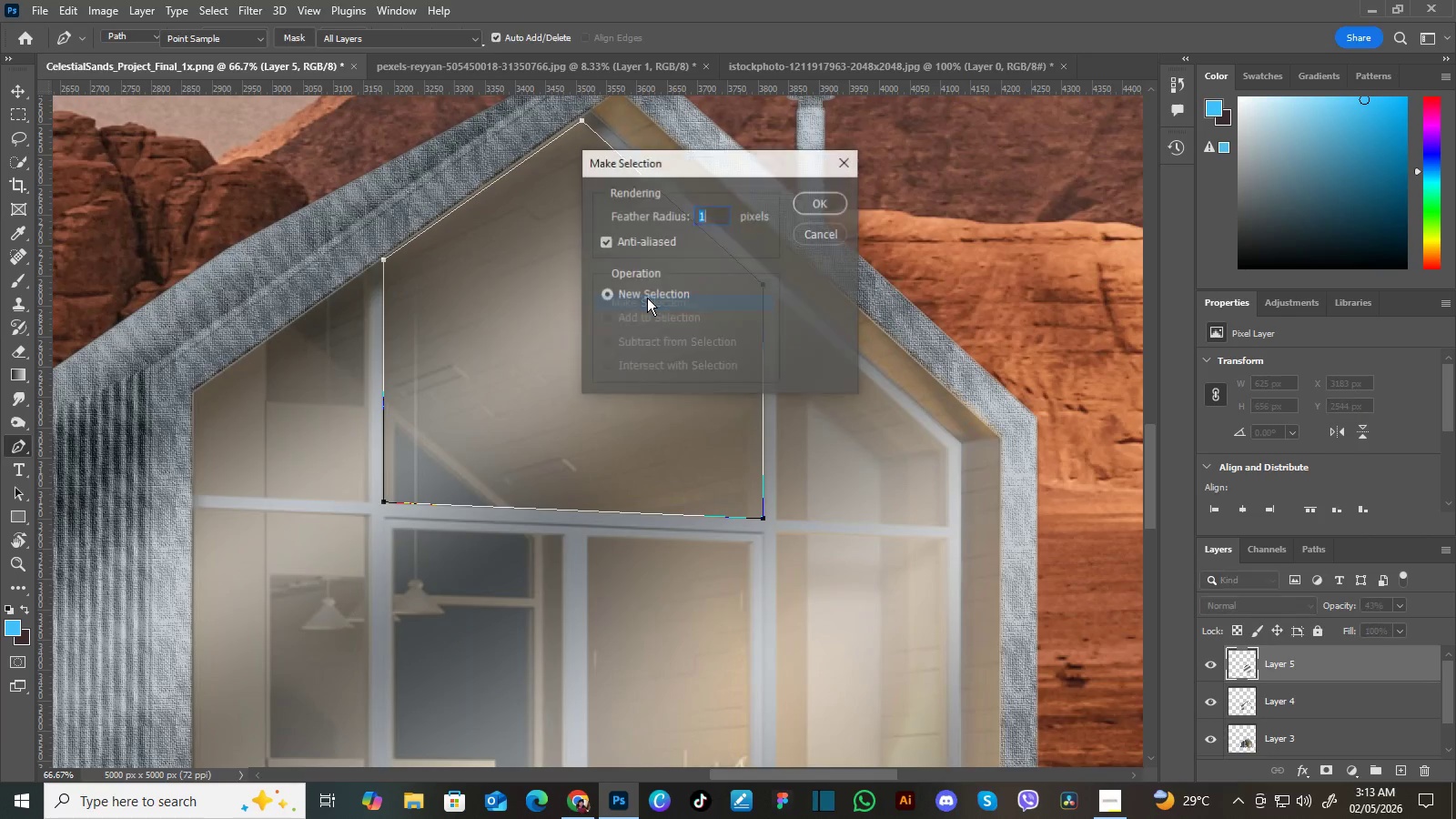 
left_click([647, 298])
 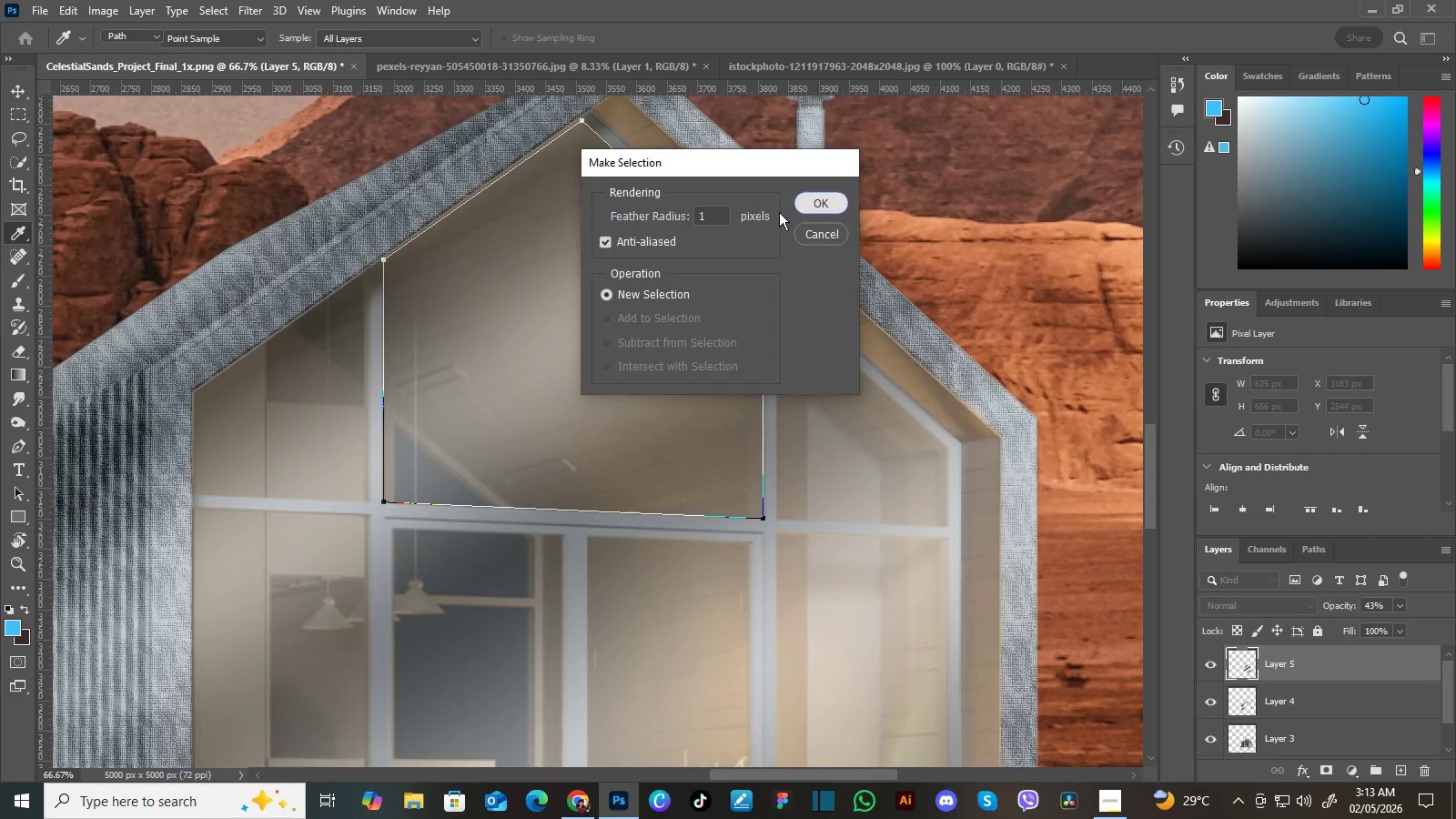 
left_click([803, 207])
 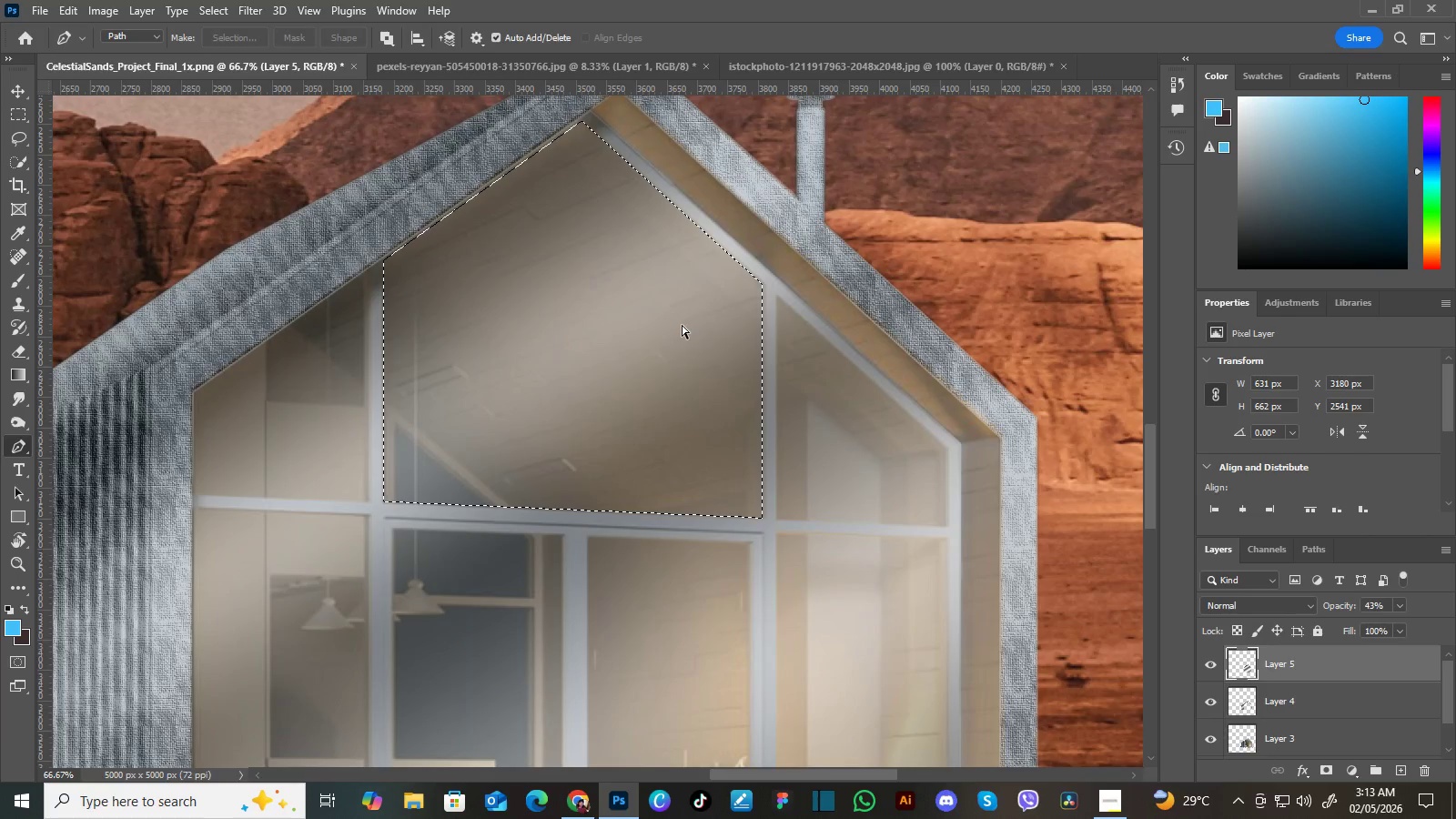 
key(Control+X)
 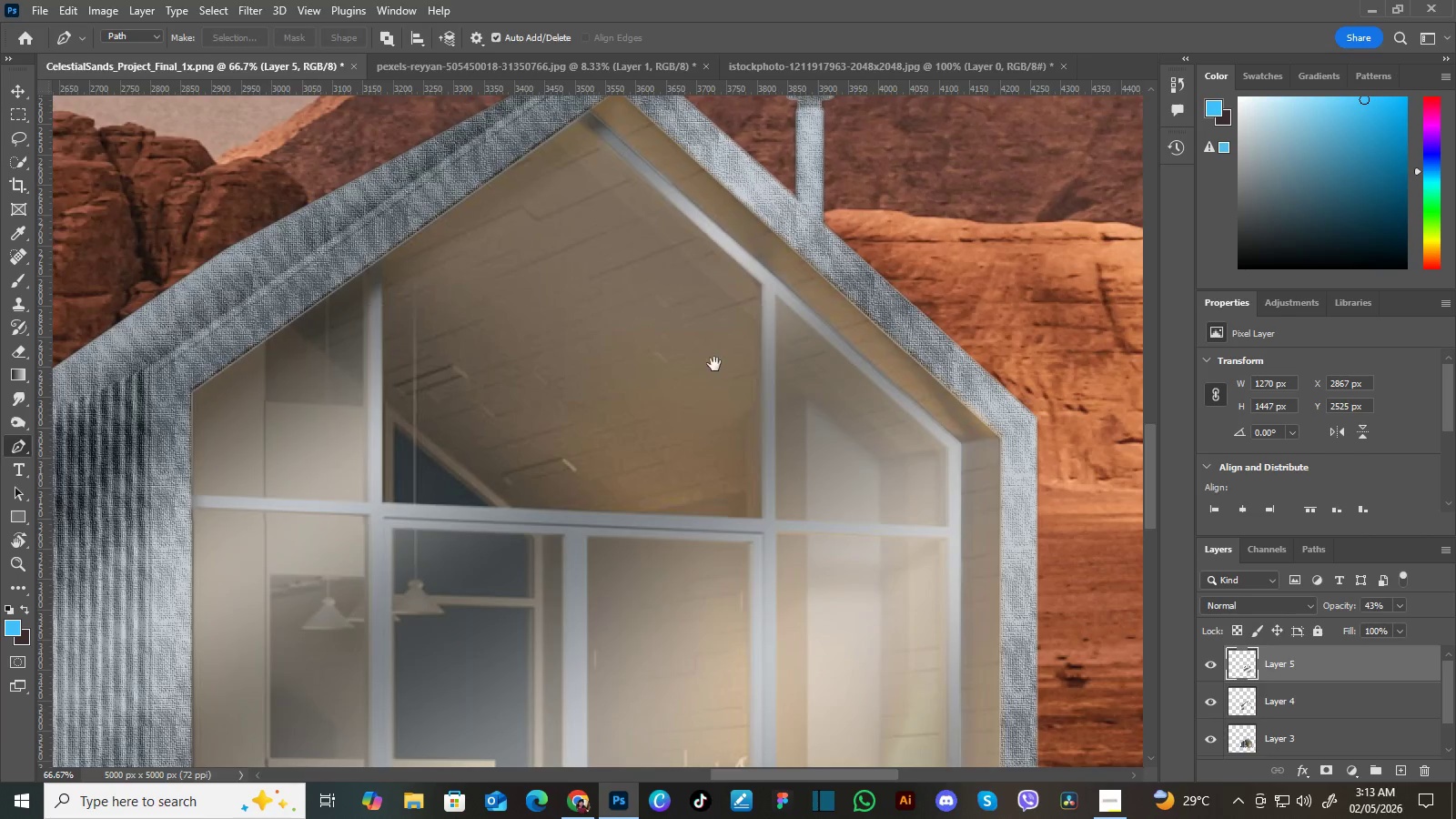 
hold_key(key=Space, duration=0.91)
 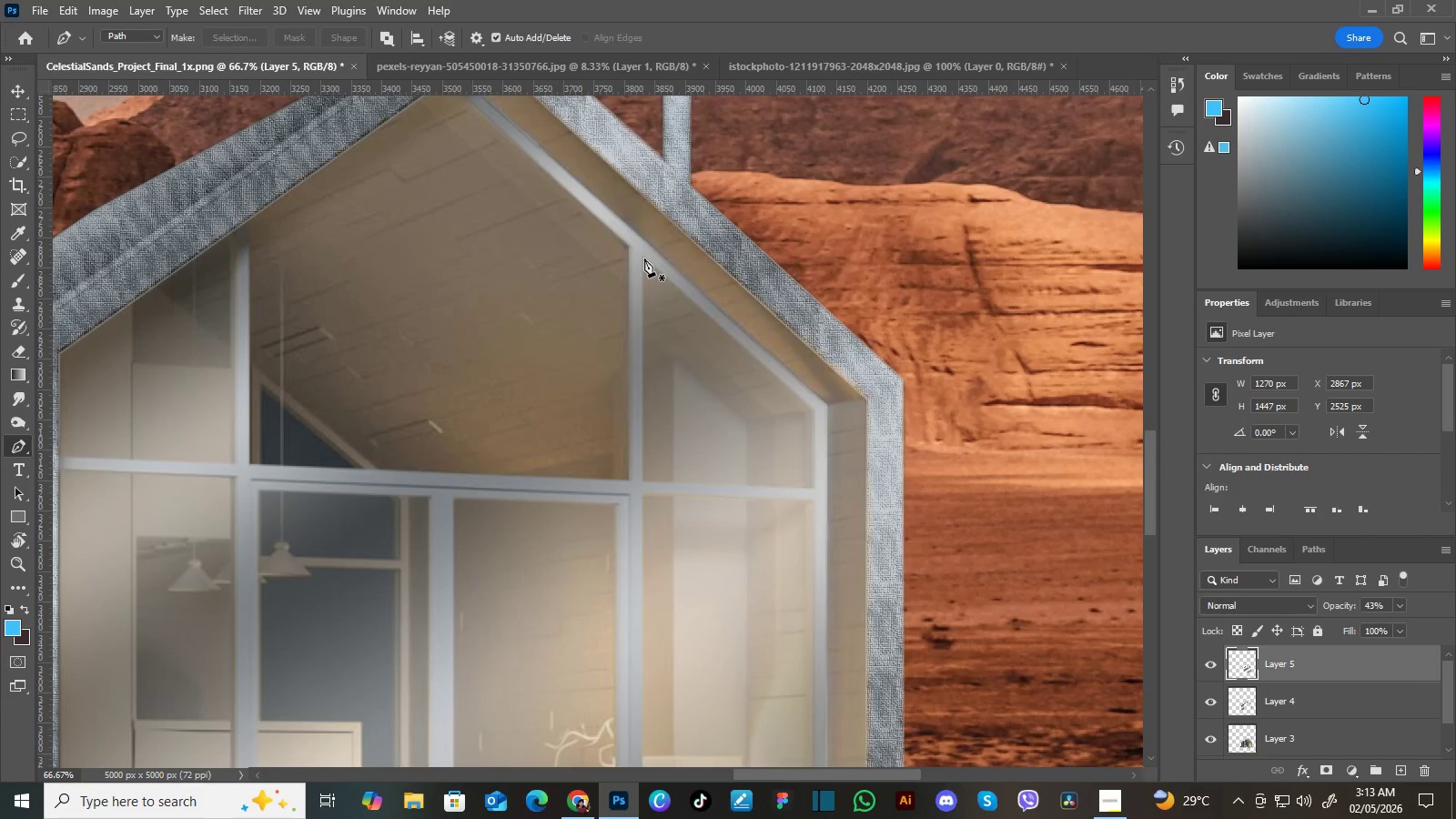 
left_click_drag(start_coordinate=[845, 402], to_coordinate=[712, 364])
 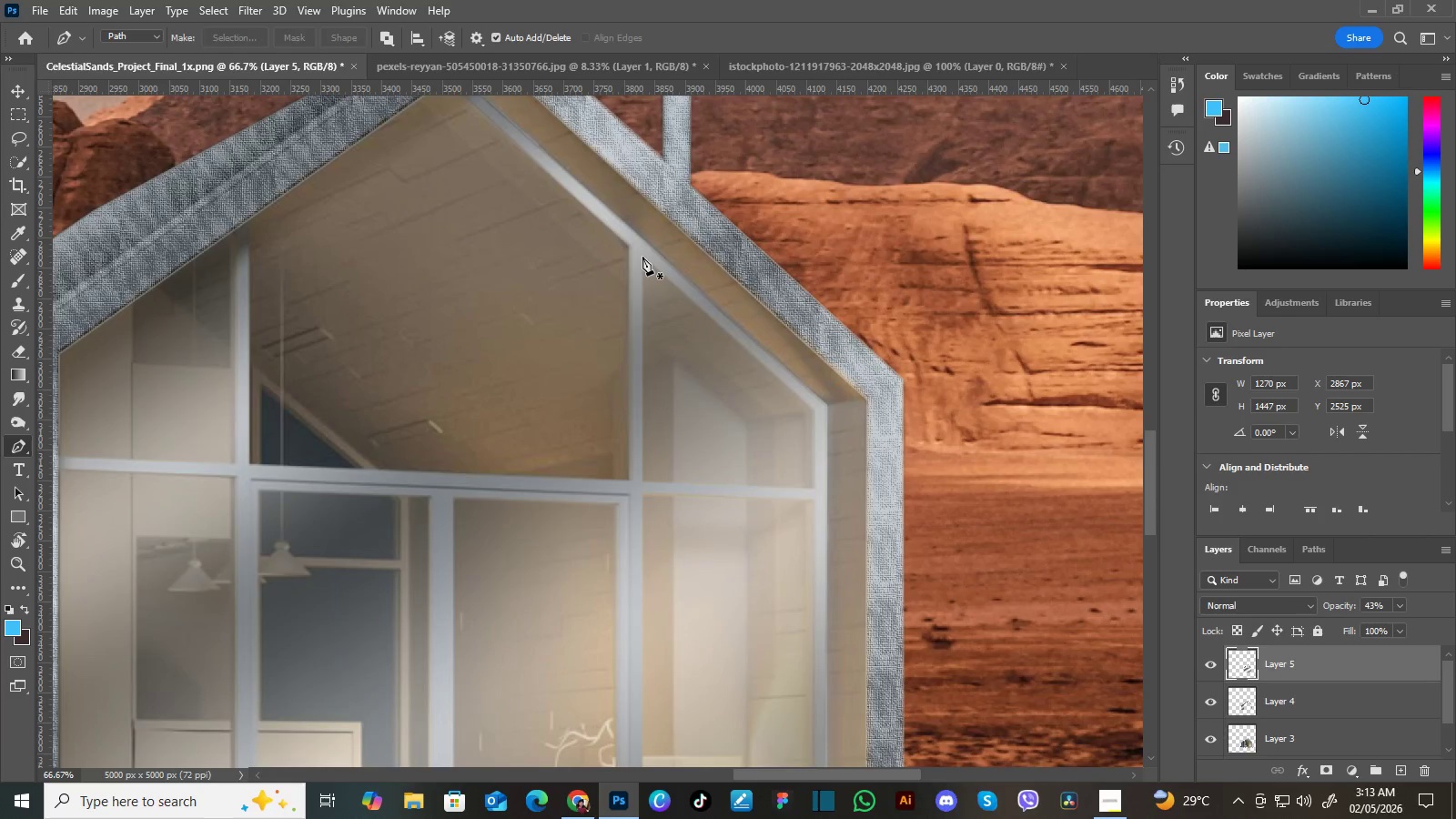 
left_click([642, 257])
 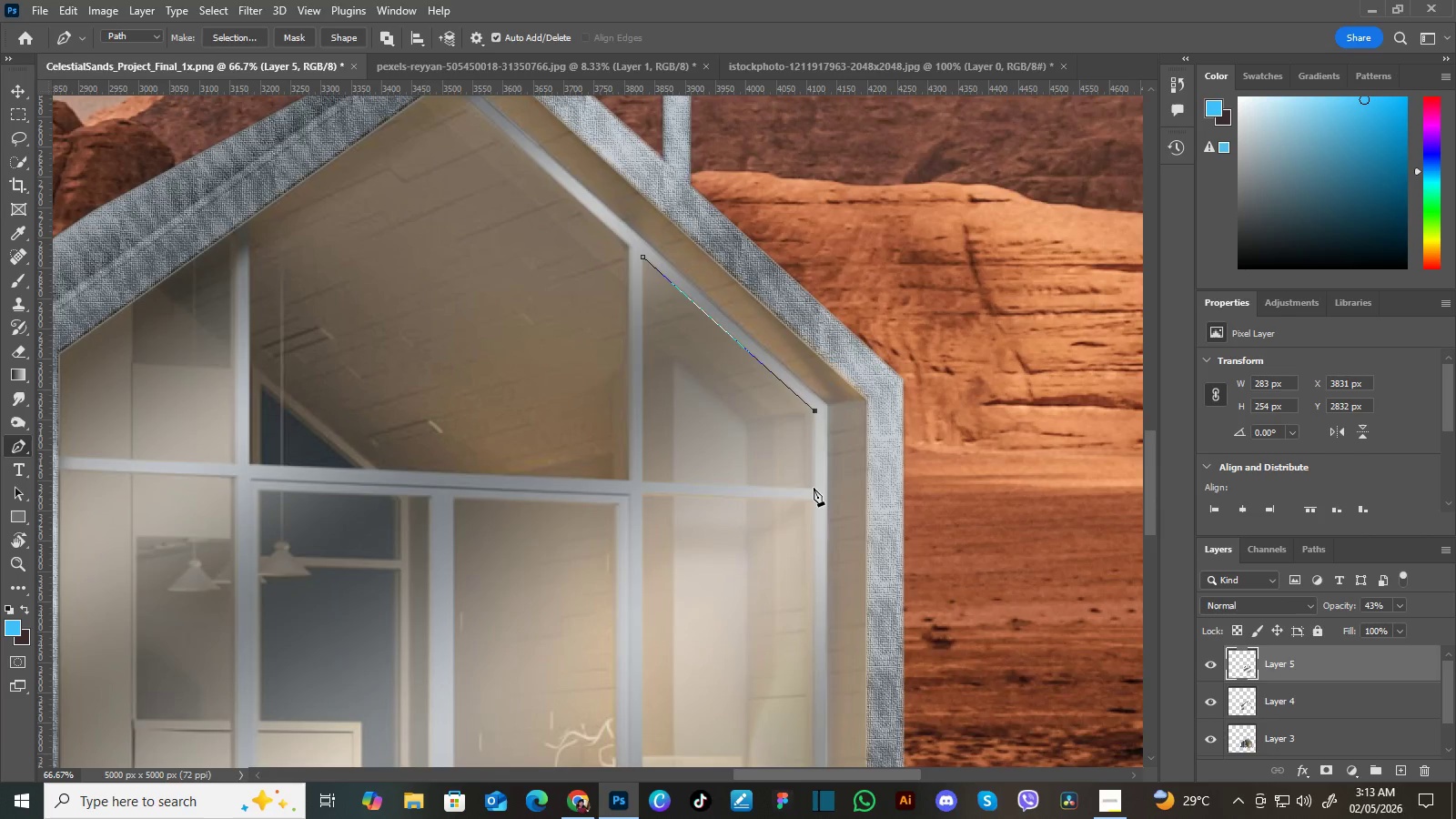 
wait(5.91)
 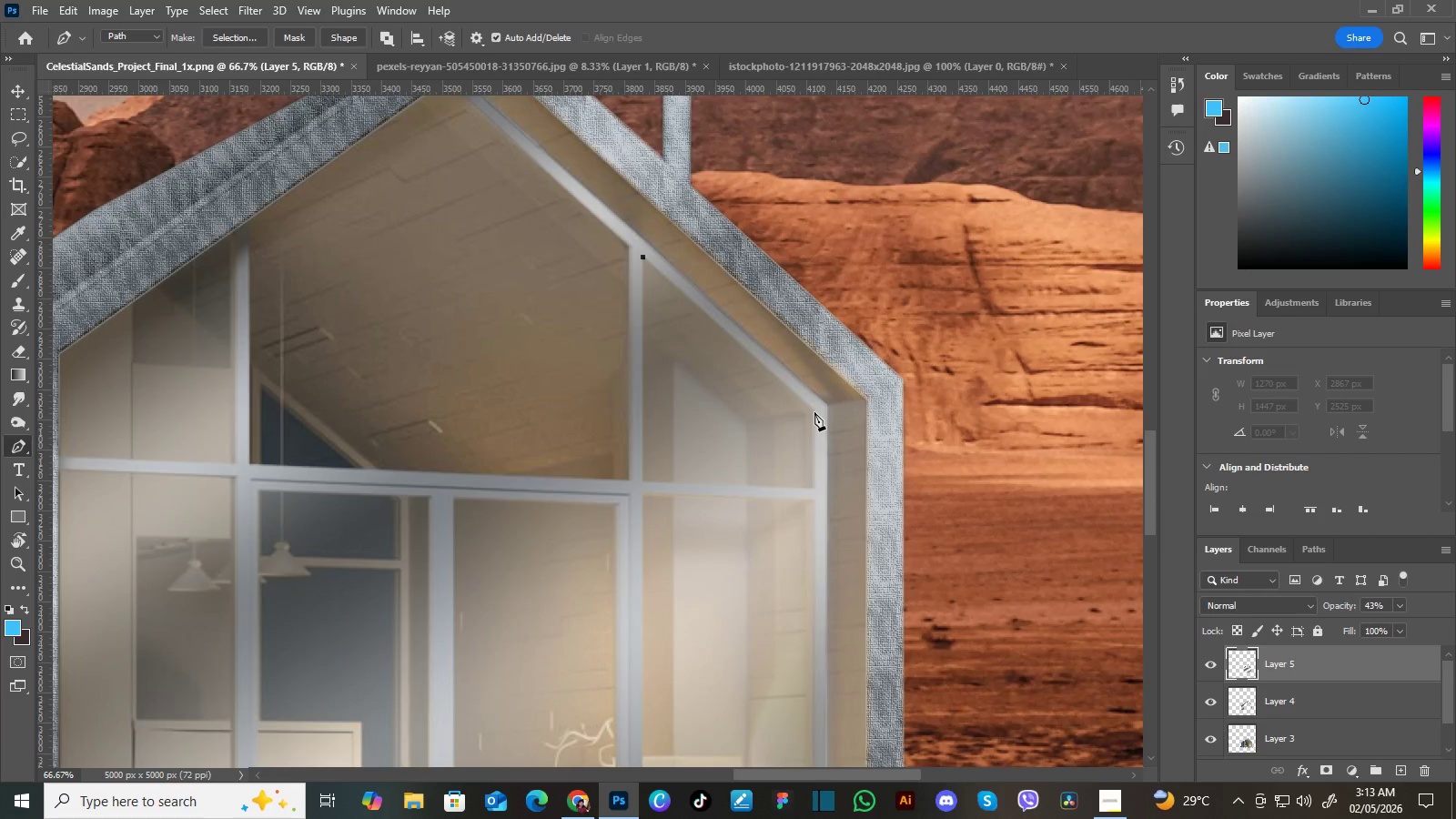 
left_click([814, 488])
 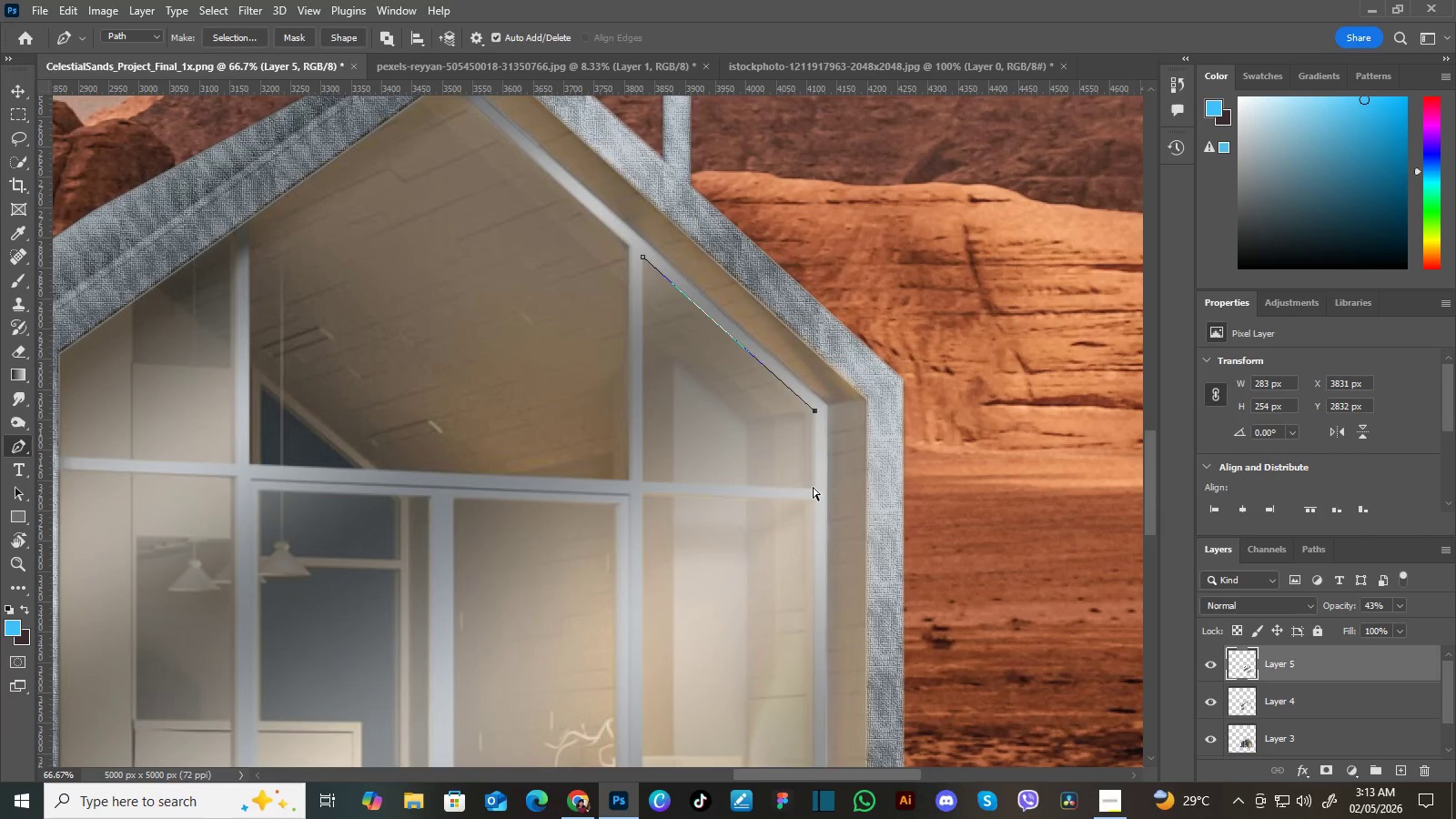 
key(Control+Z)
 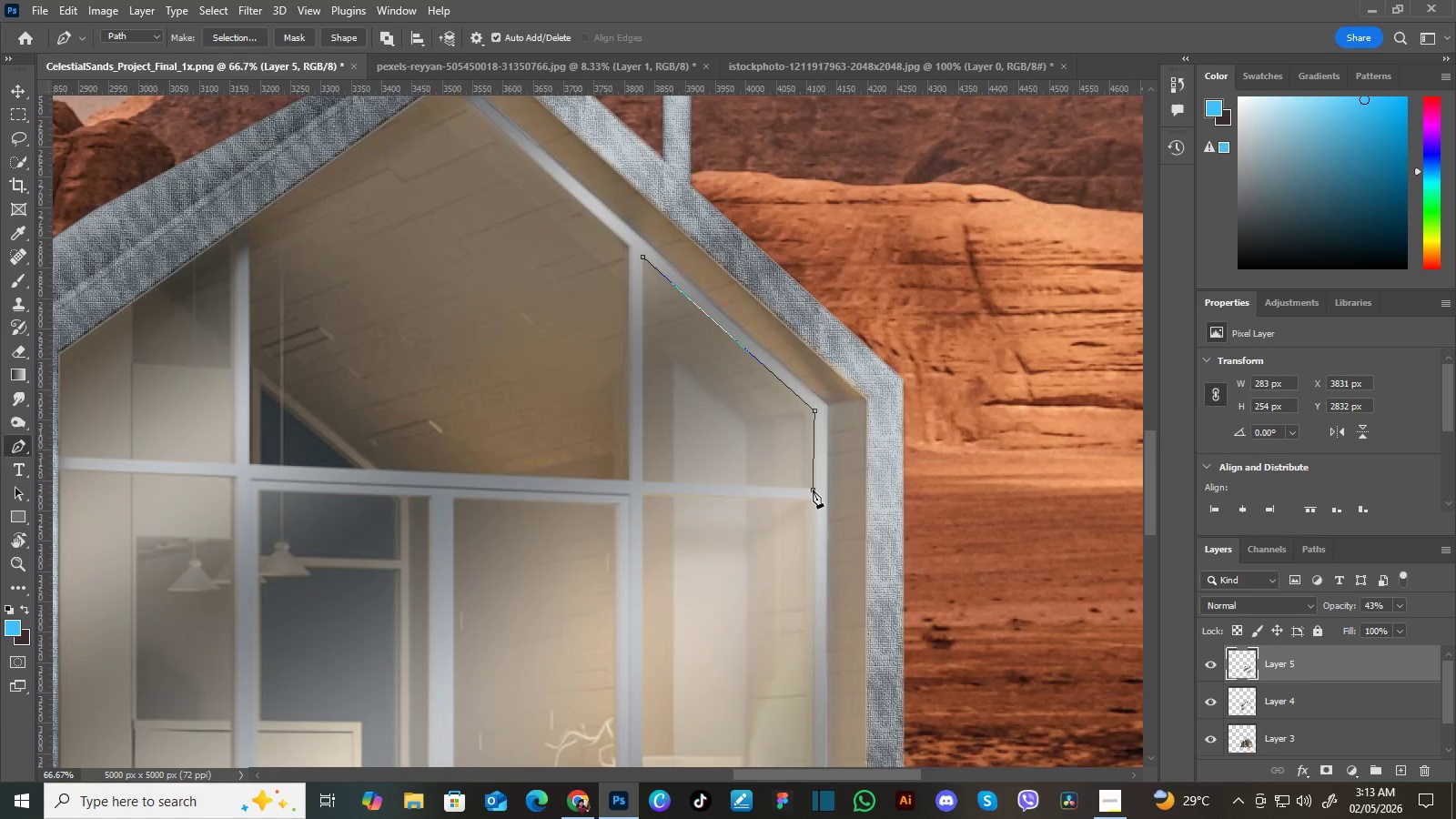 
left_click([813, 490])
 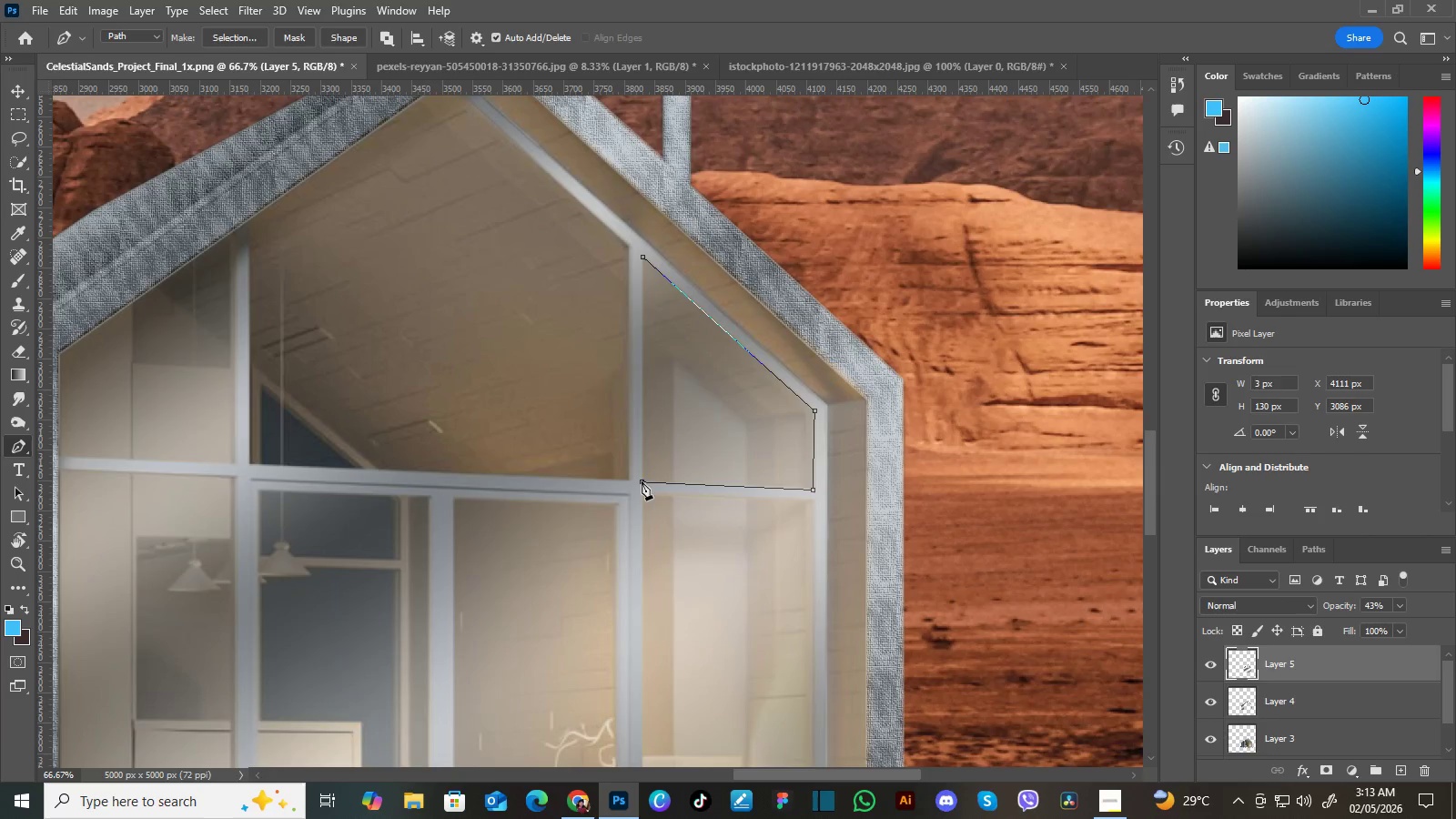 
left_click([642, 481])
 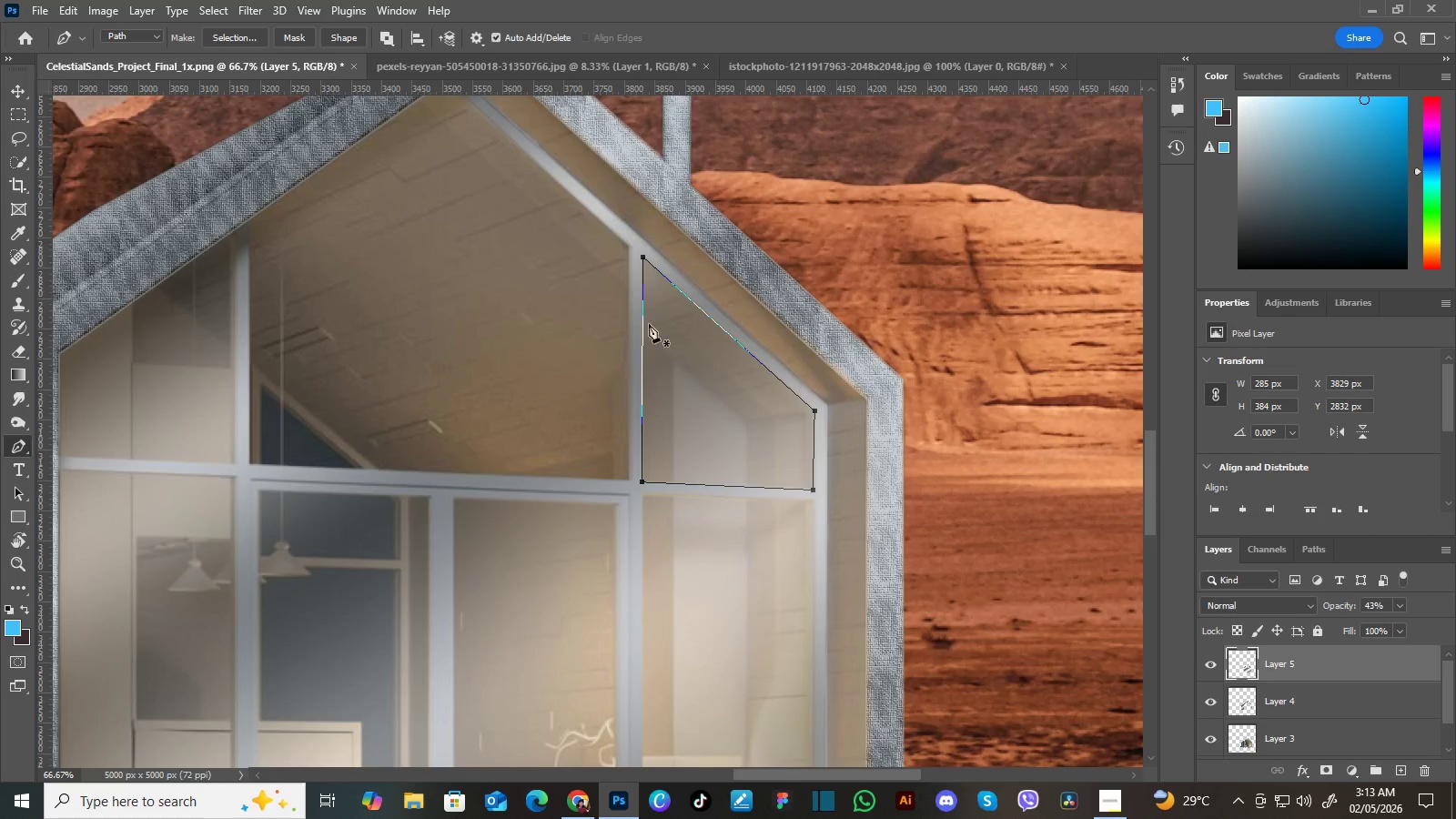 
left_click([642, 259])
 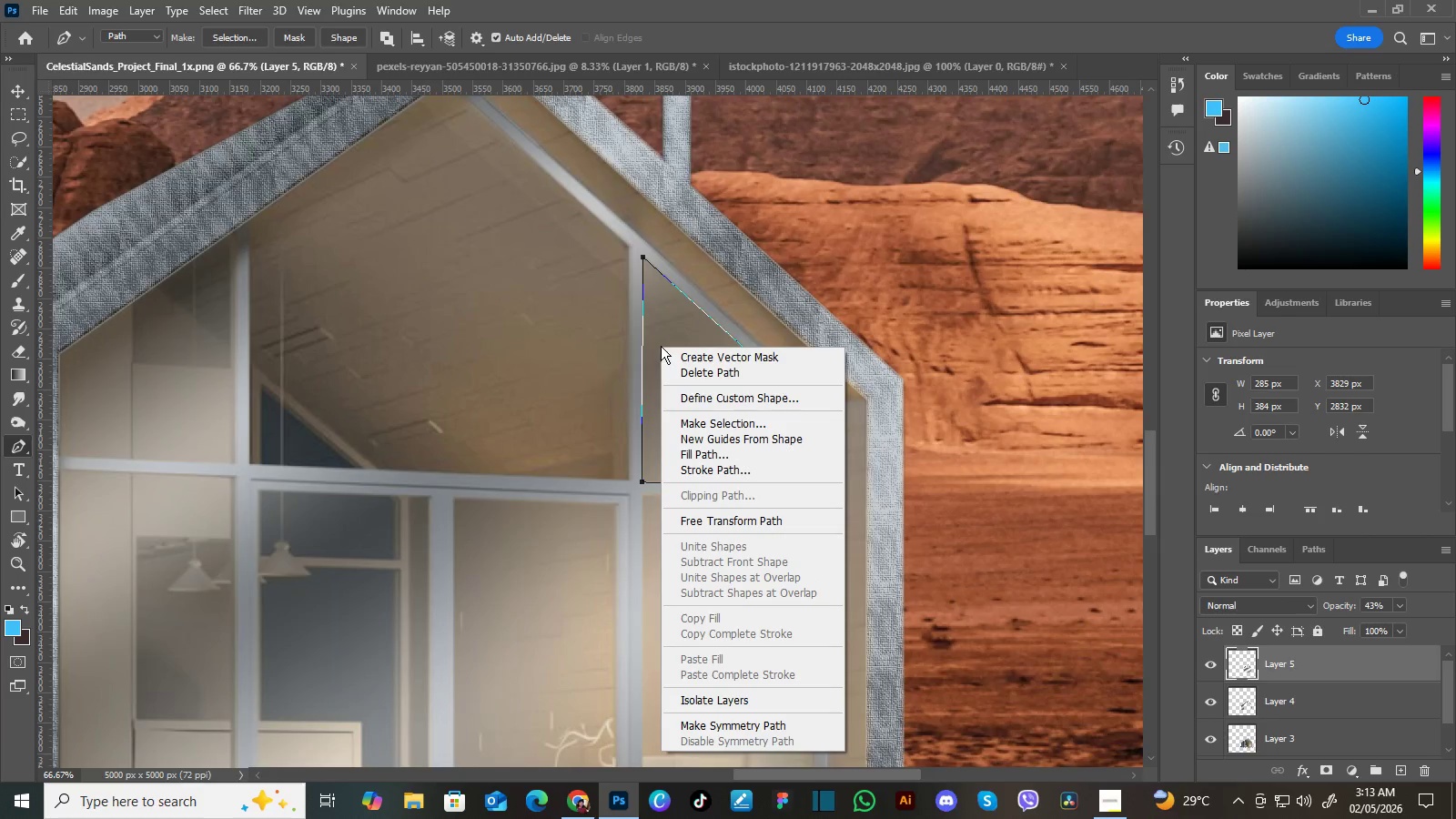 
right_click([661, 346])
 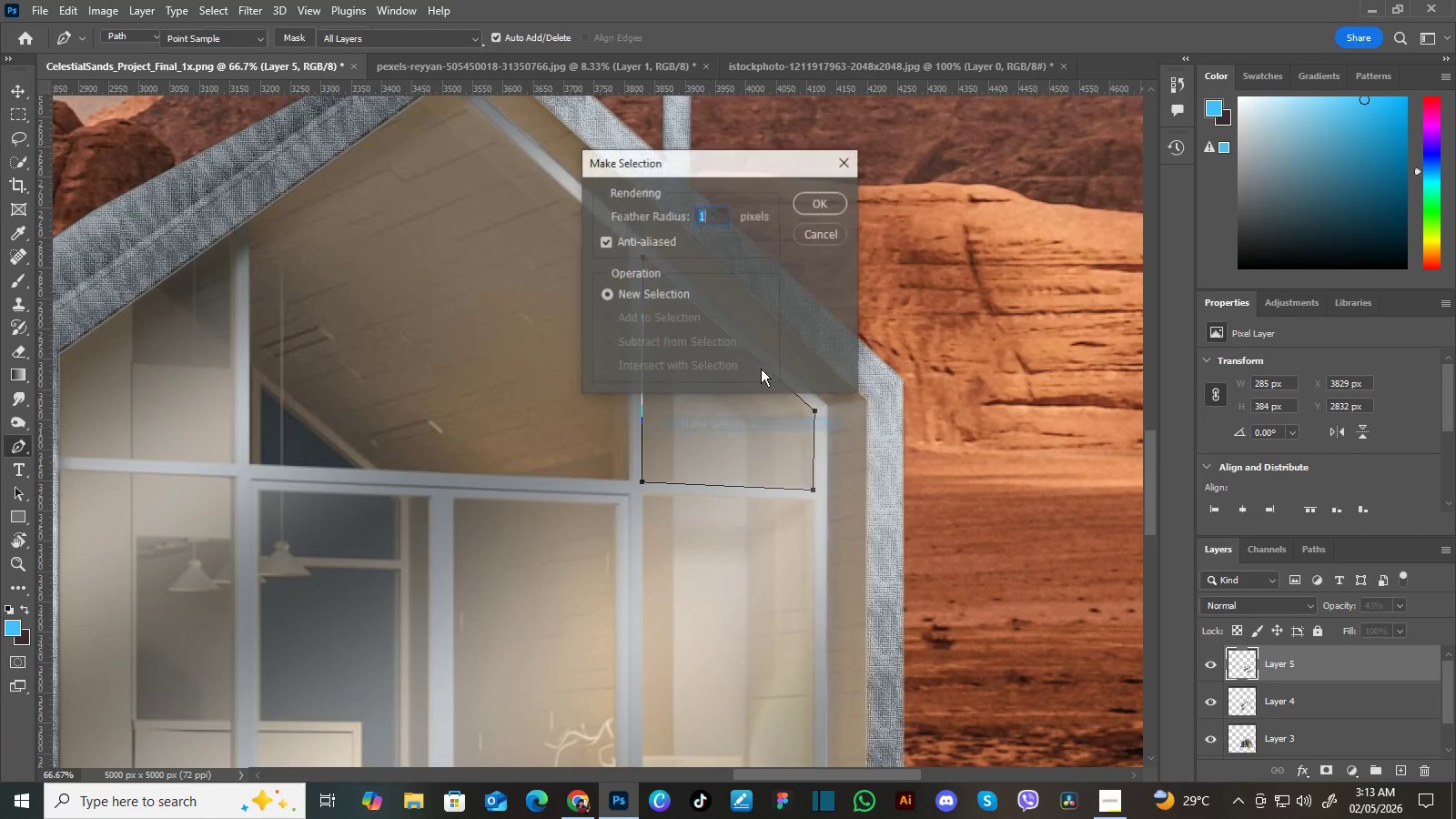 
left_click([715, 423])
 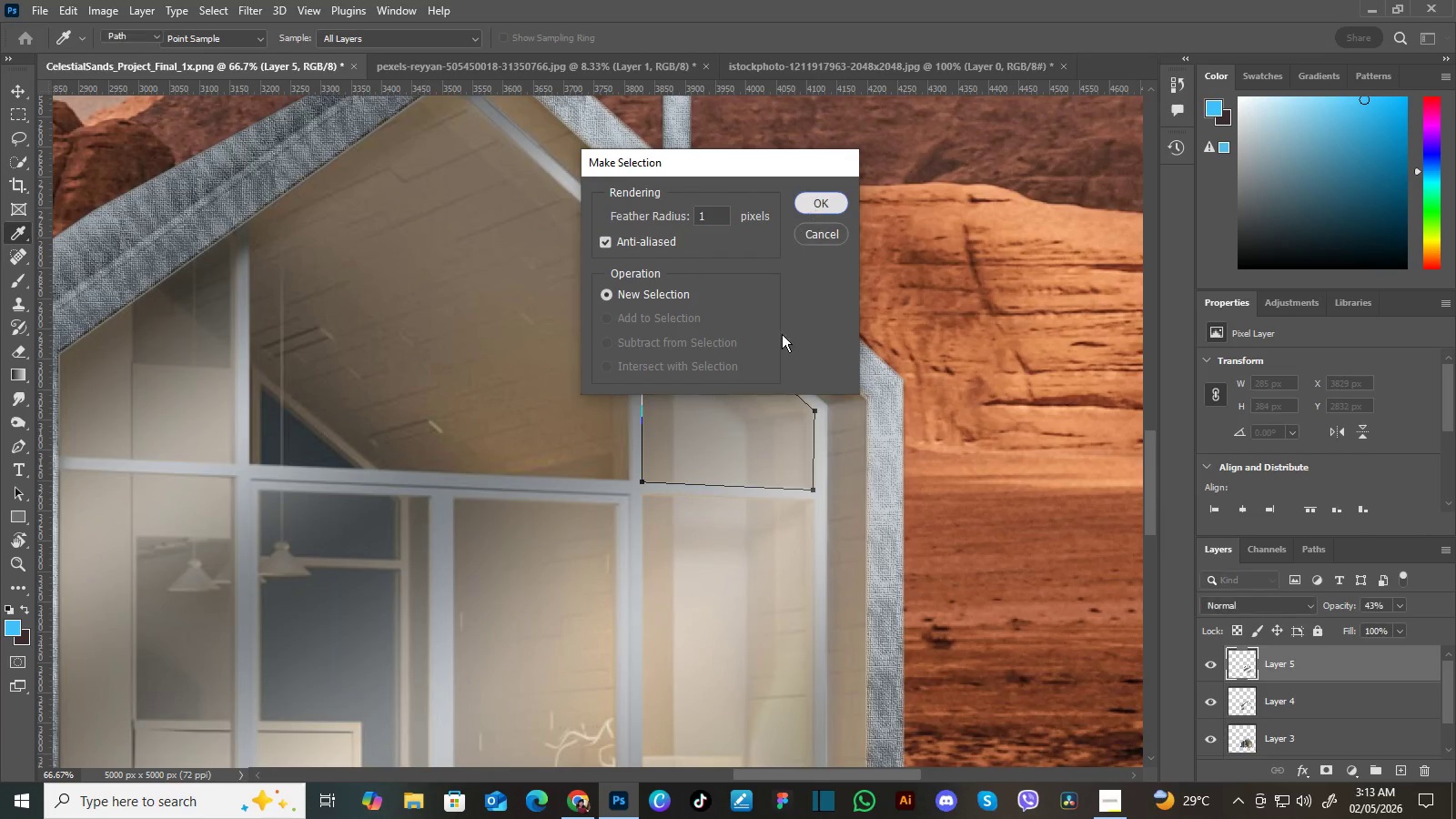 
left_click([812, 205])
 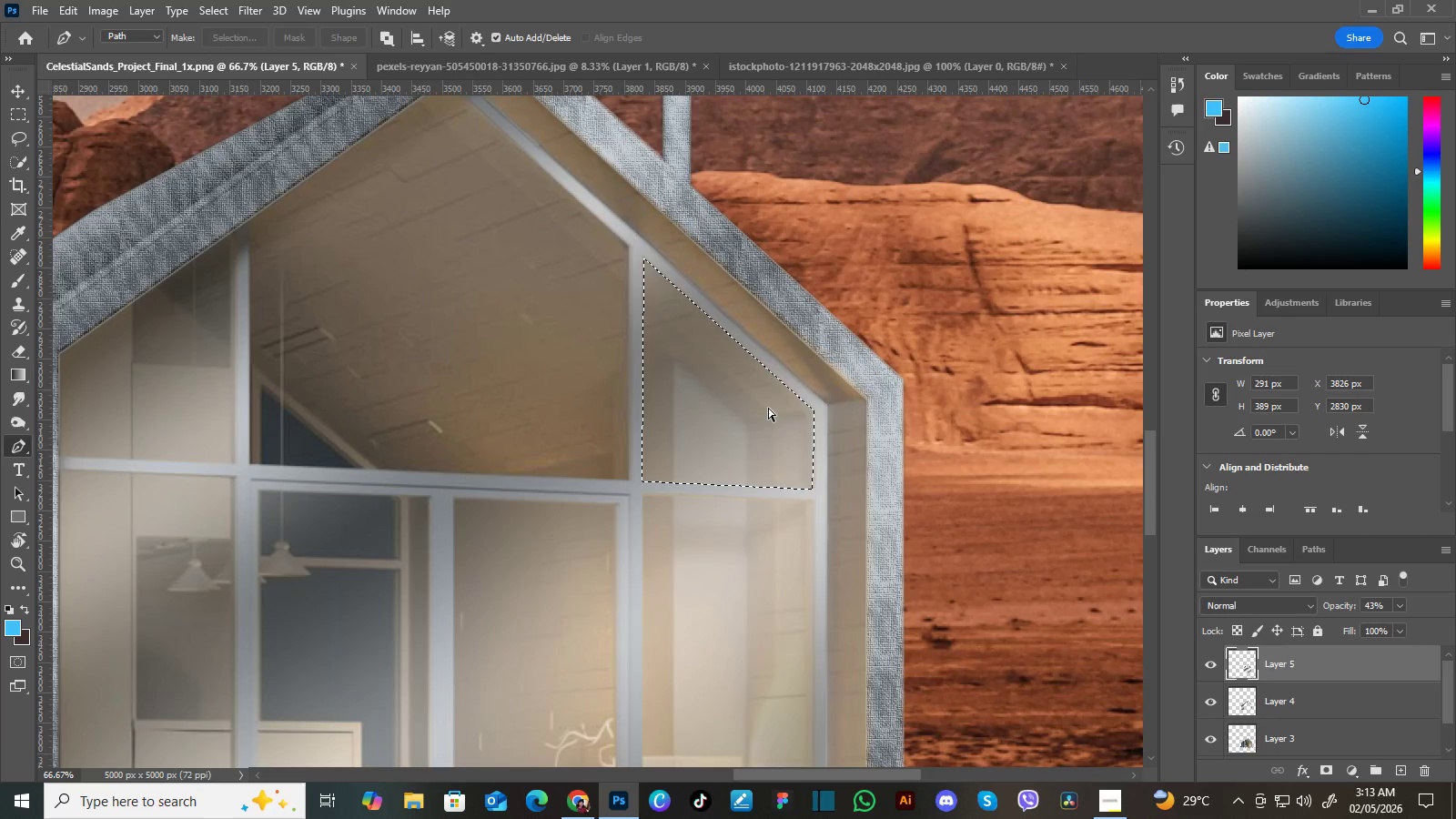 
key(Control+X)
 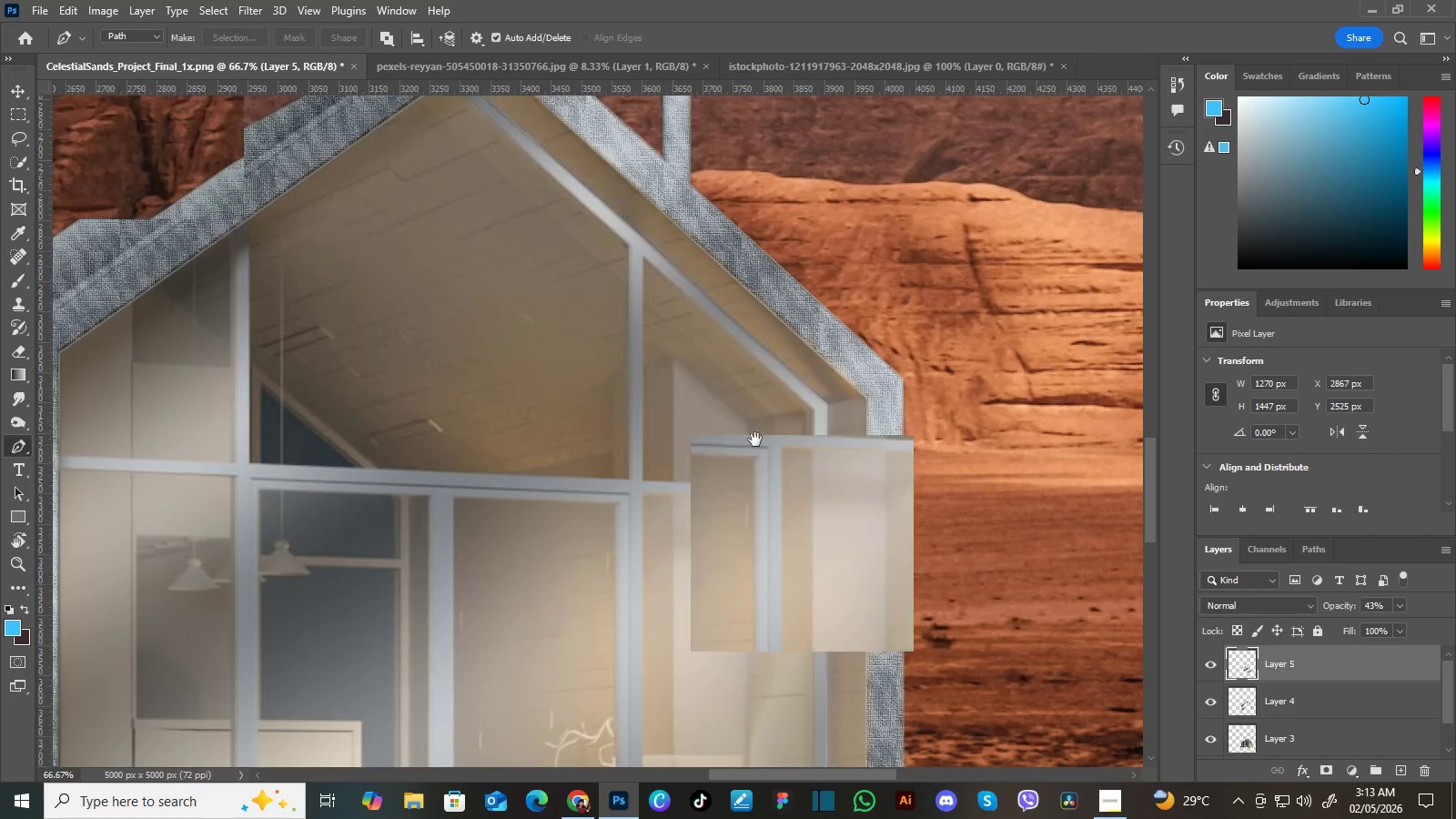 
hold_key(key=Space, duration=1.5)
 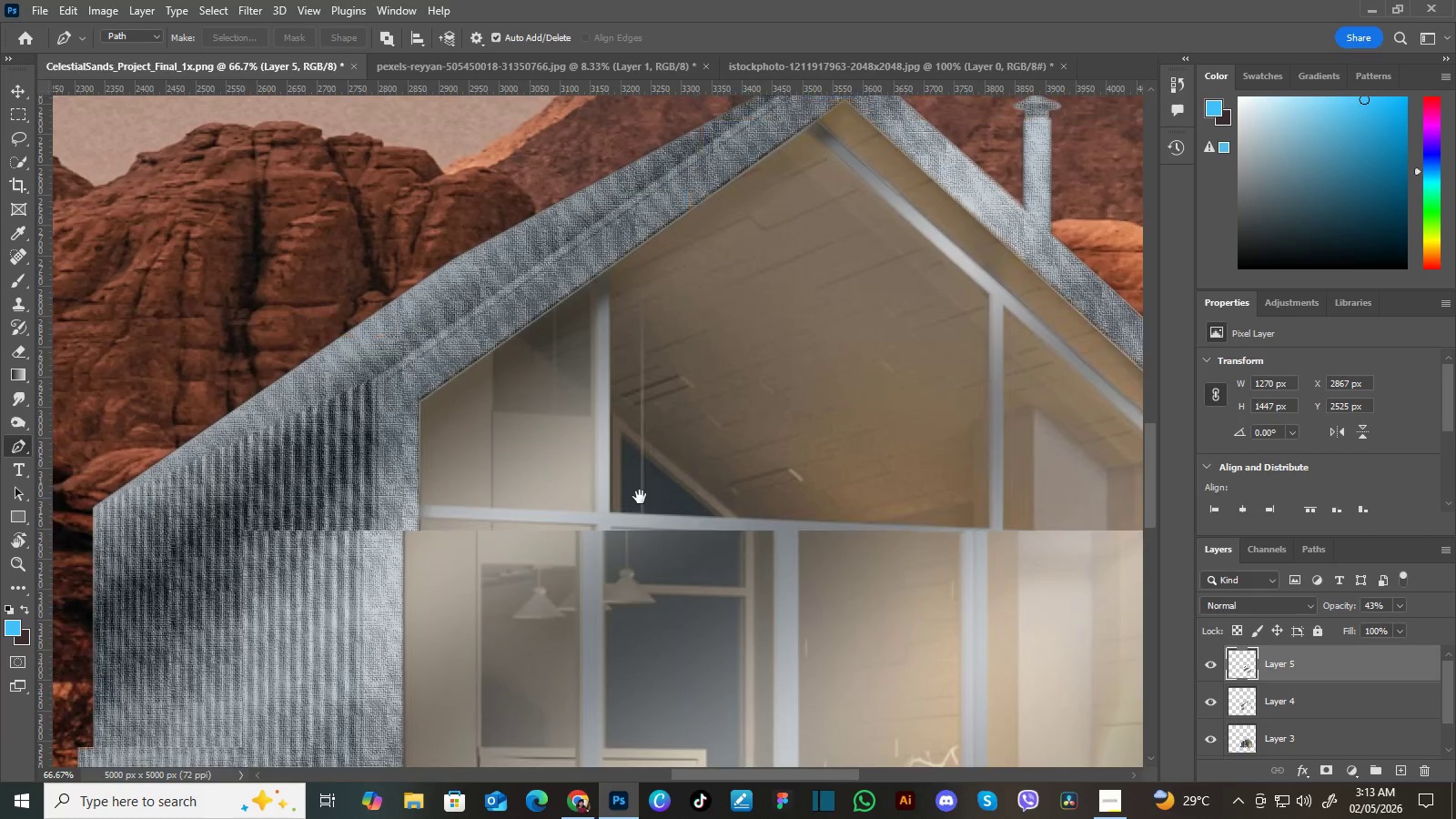 
left_click_drag(start_coordinate=[592, 493], to_coordinate=[755, 440])
 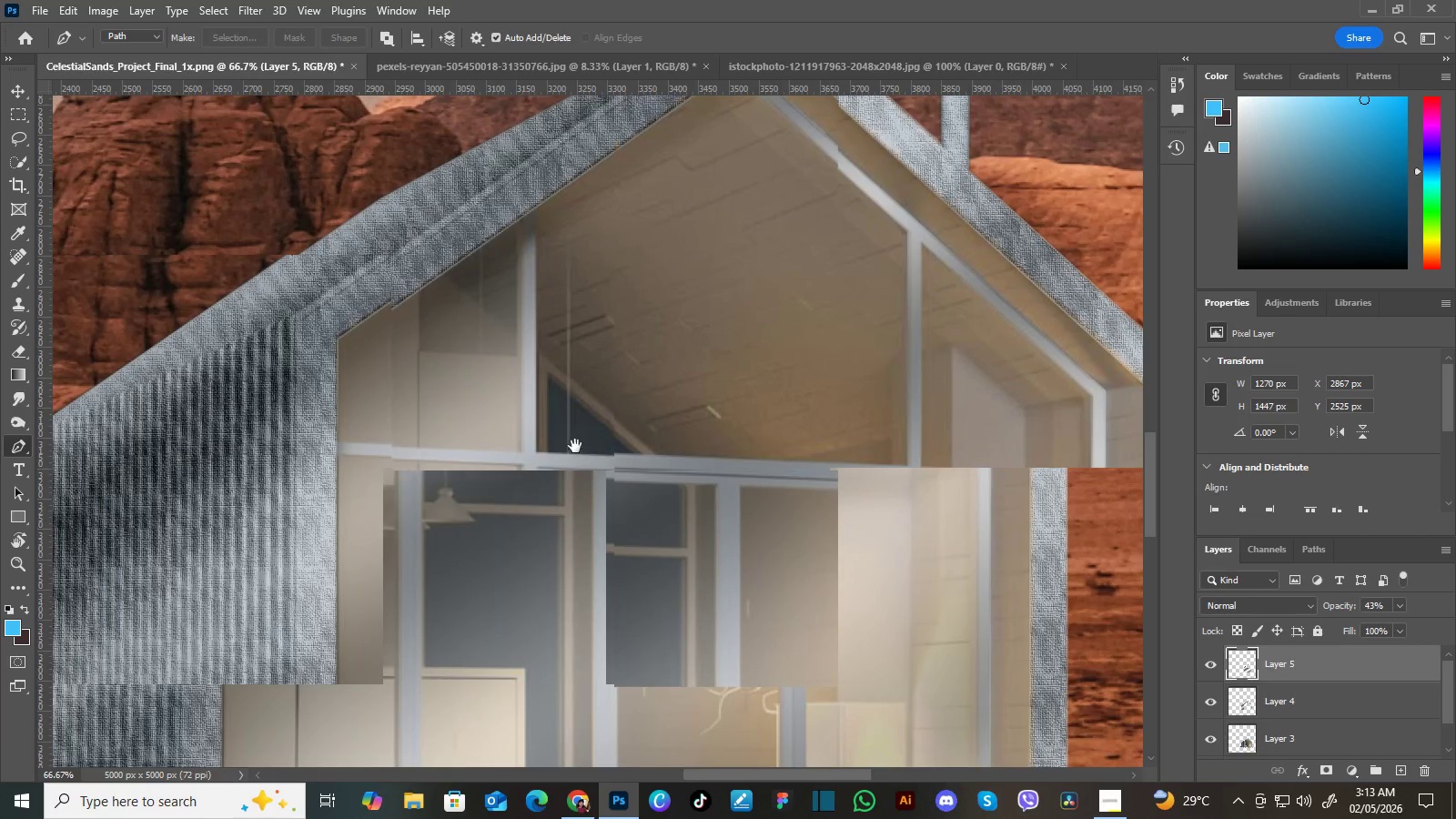 
left_click_drag(start_coordinate=[525, 460], to_coordinate=[649, 501])
 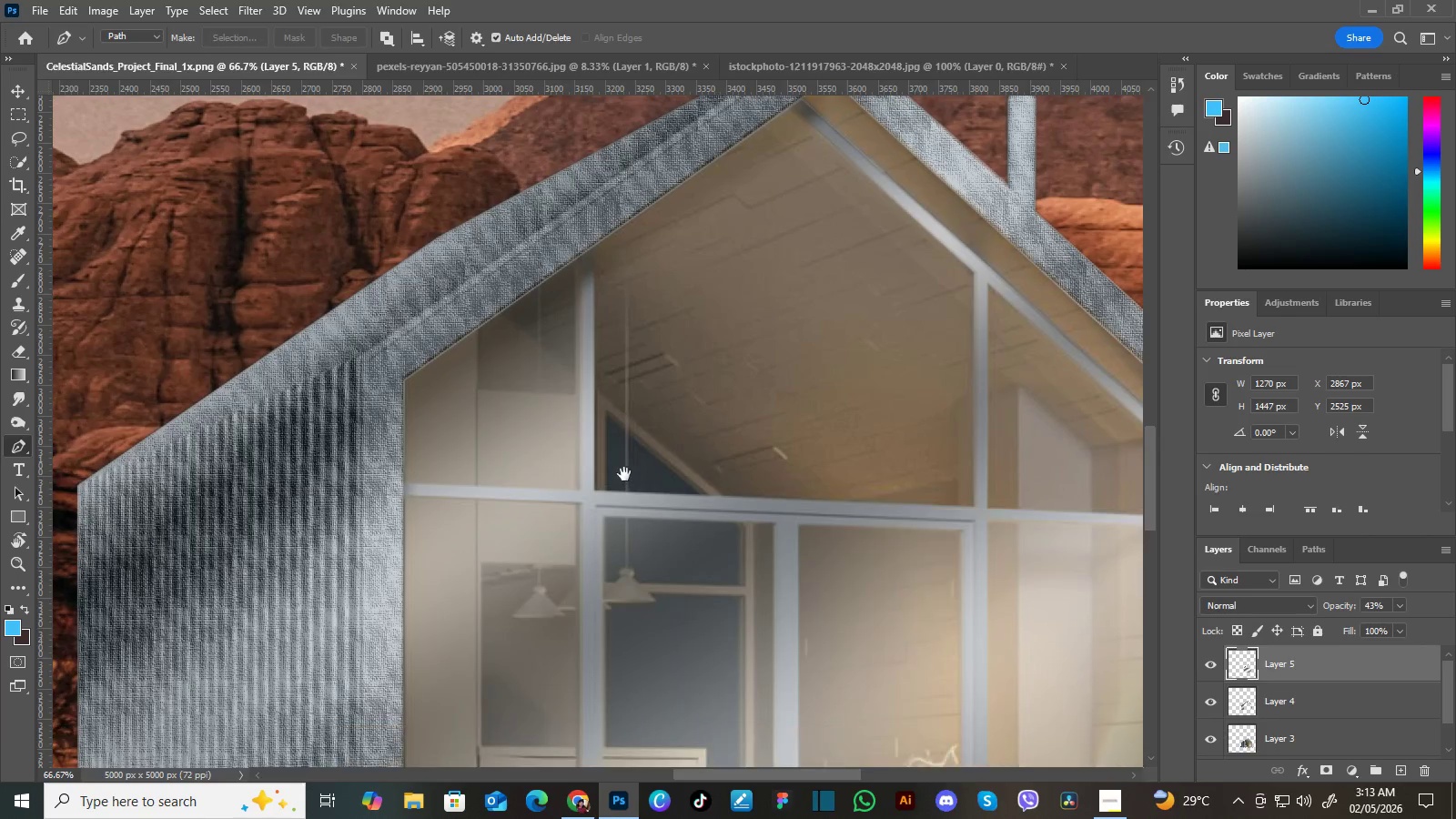 
hold_key(key=Space, duration=1.5)
 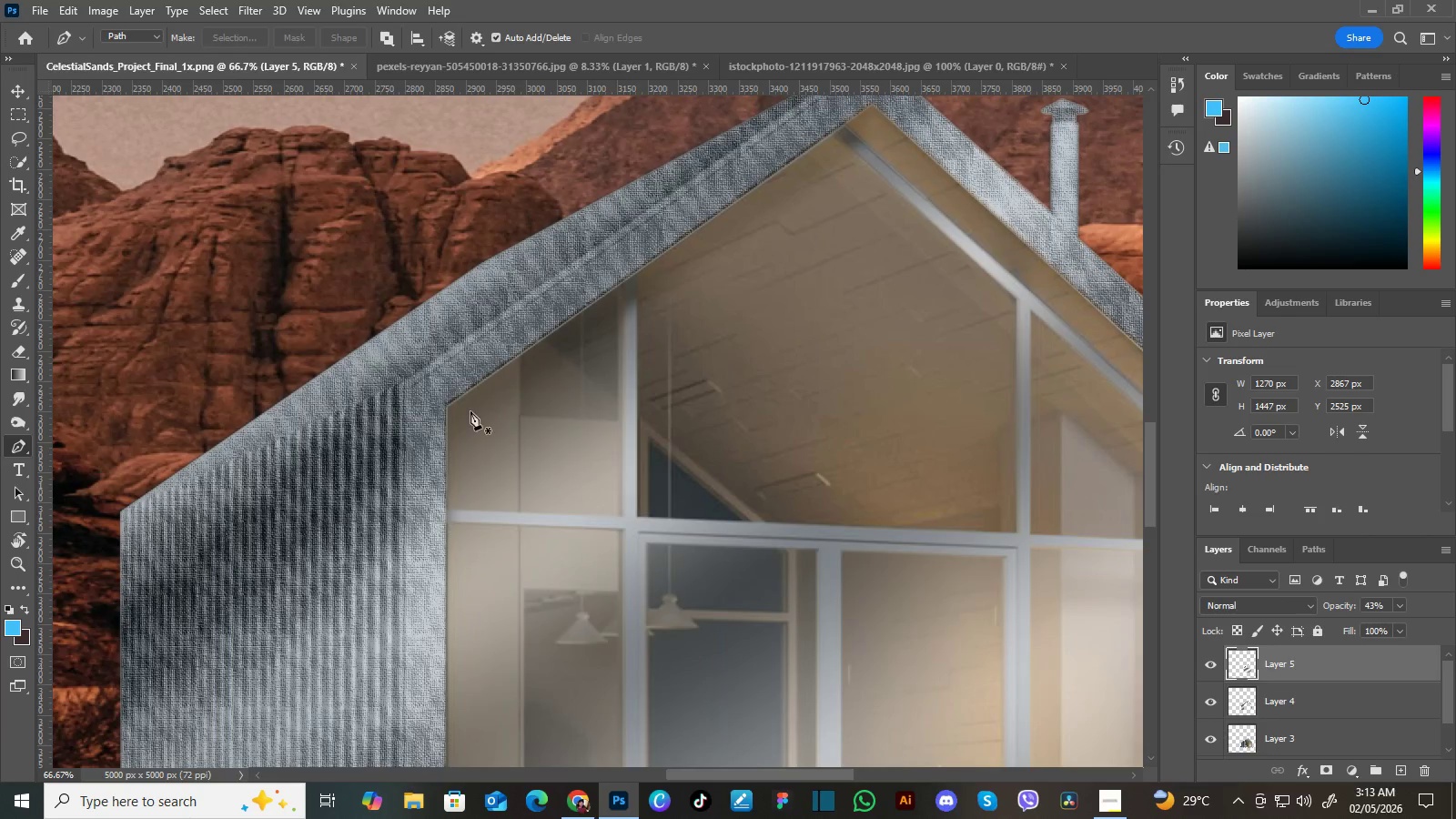 
left_click_drag(start_coordinate=[575, 446], to_coordinate=[633, 484])
 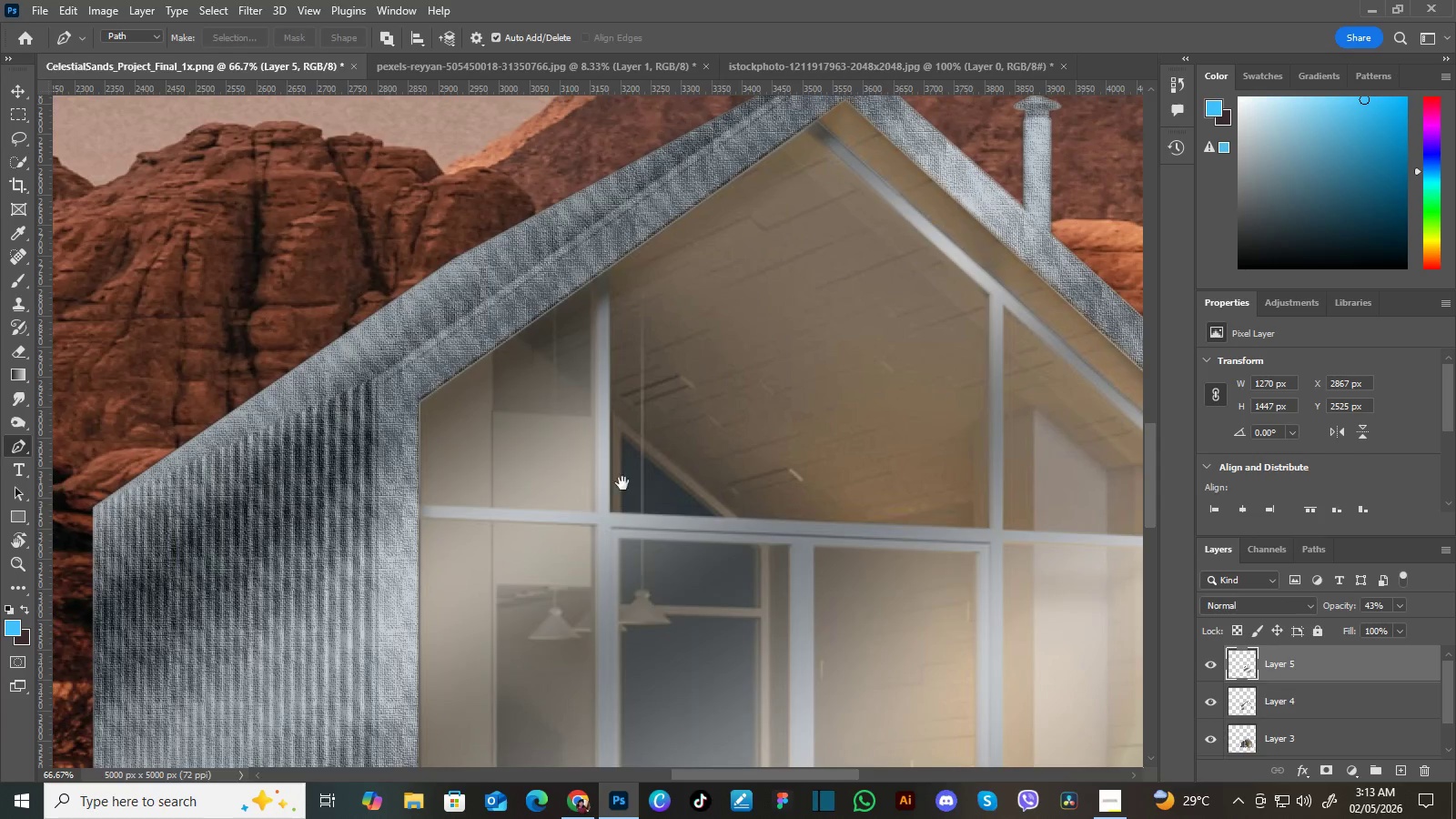 
left_click_drag(start_coordinate=[624, 474], to_coordinate=[640, 496])
 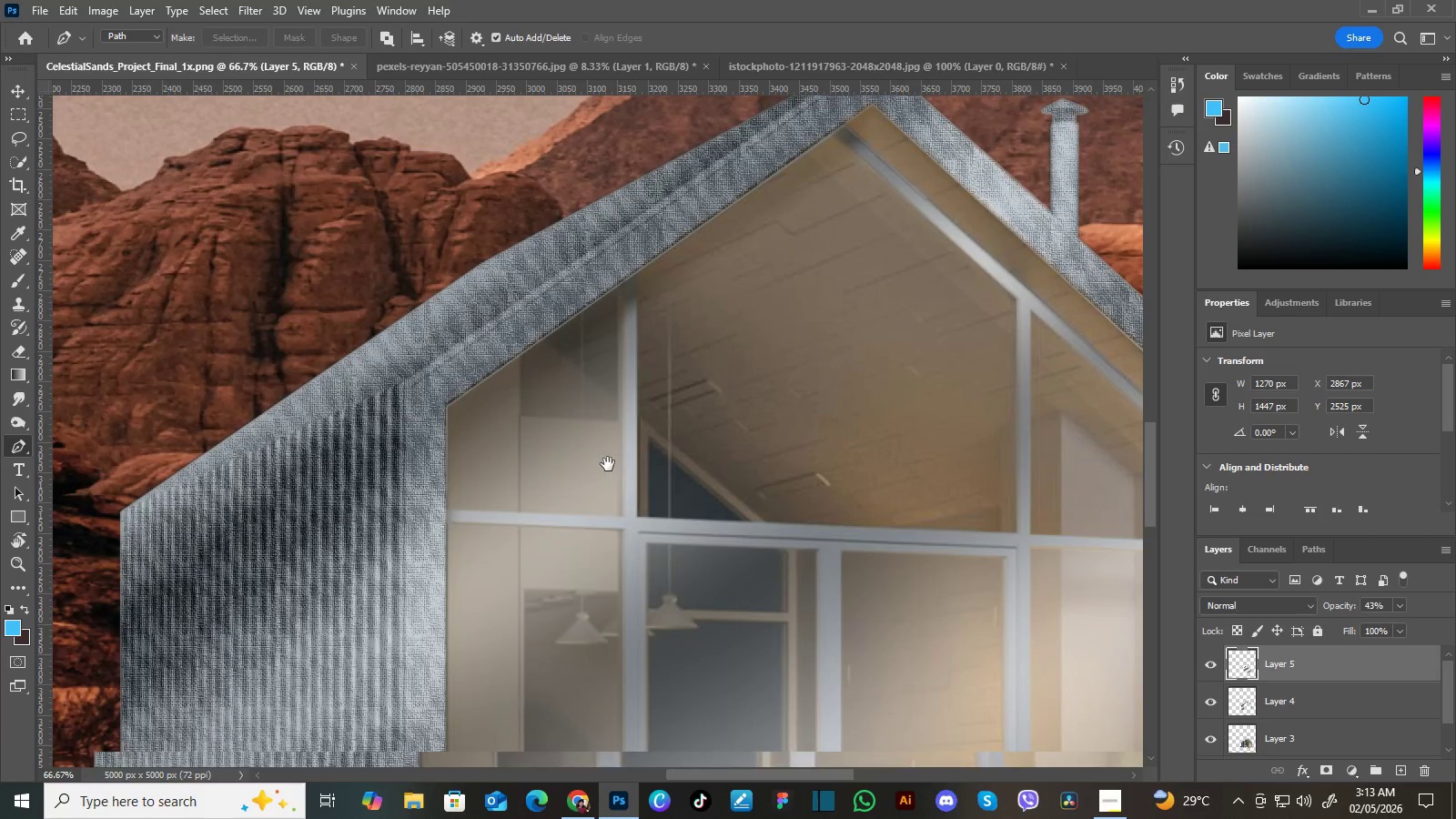 
hold_key(key=Space, duration=0.64)
 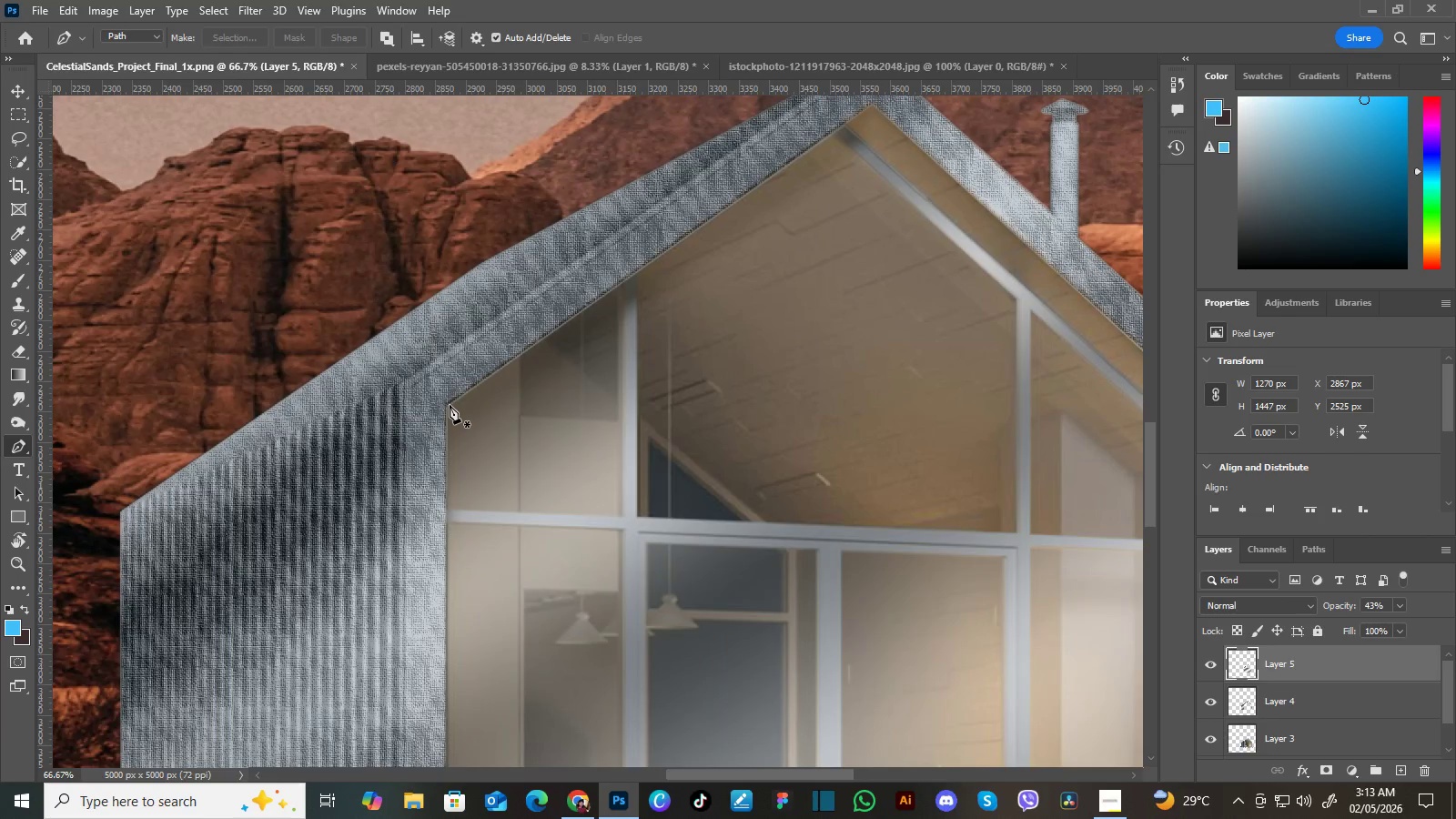 
left_click_drag(start_coordinate=[581, 459], to_coordinate=[608, 463])
 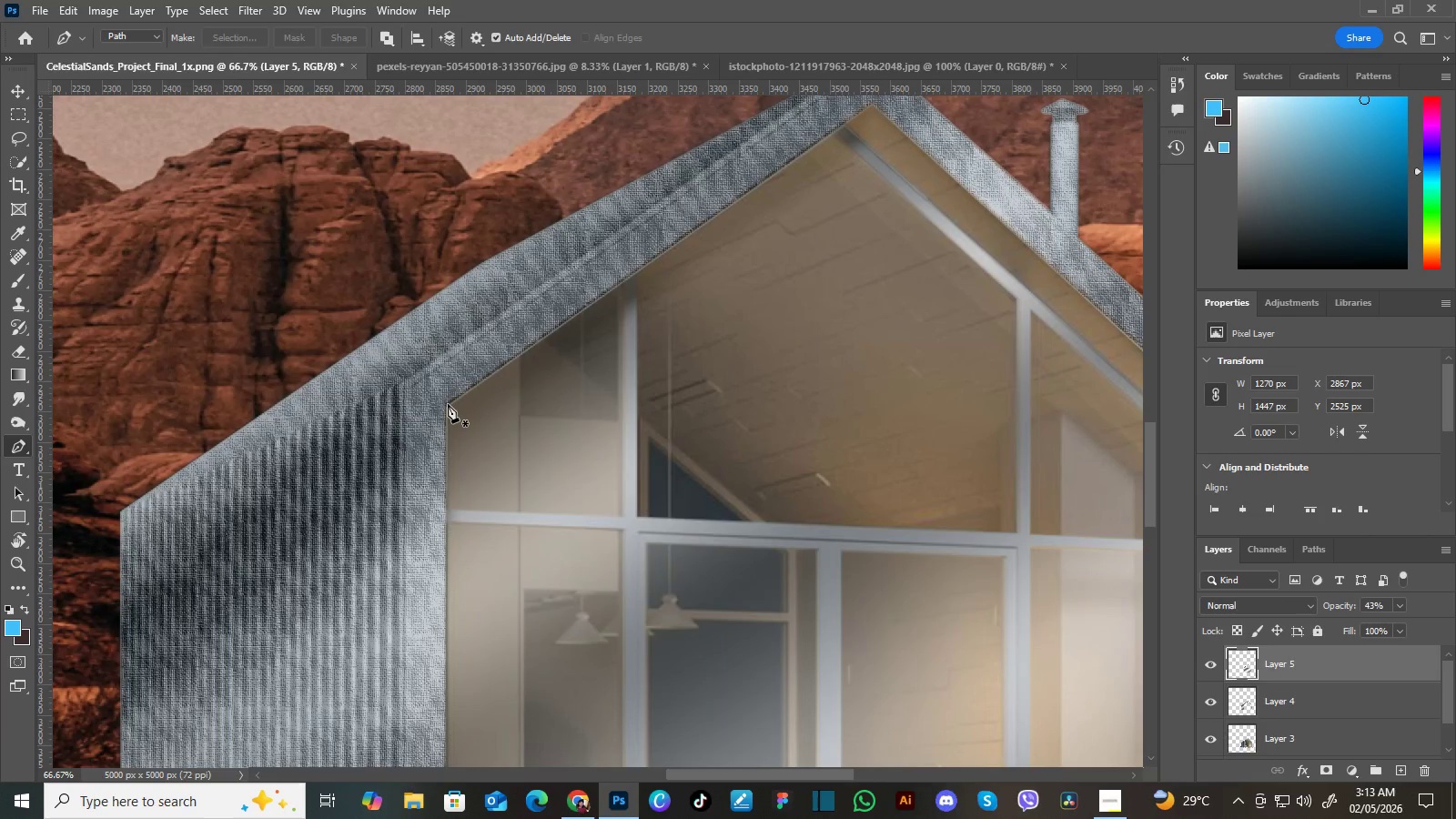 
left_click([448, 404])
 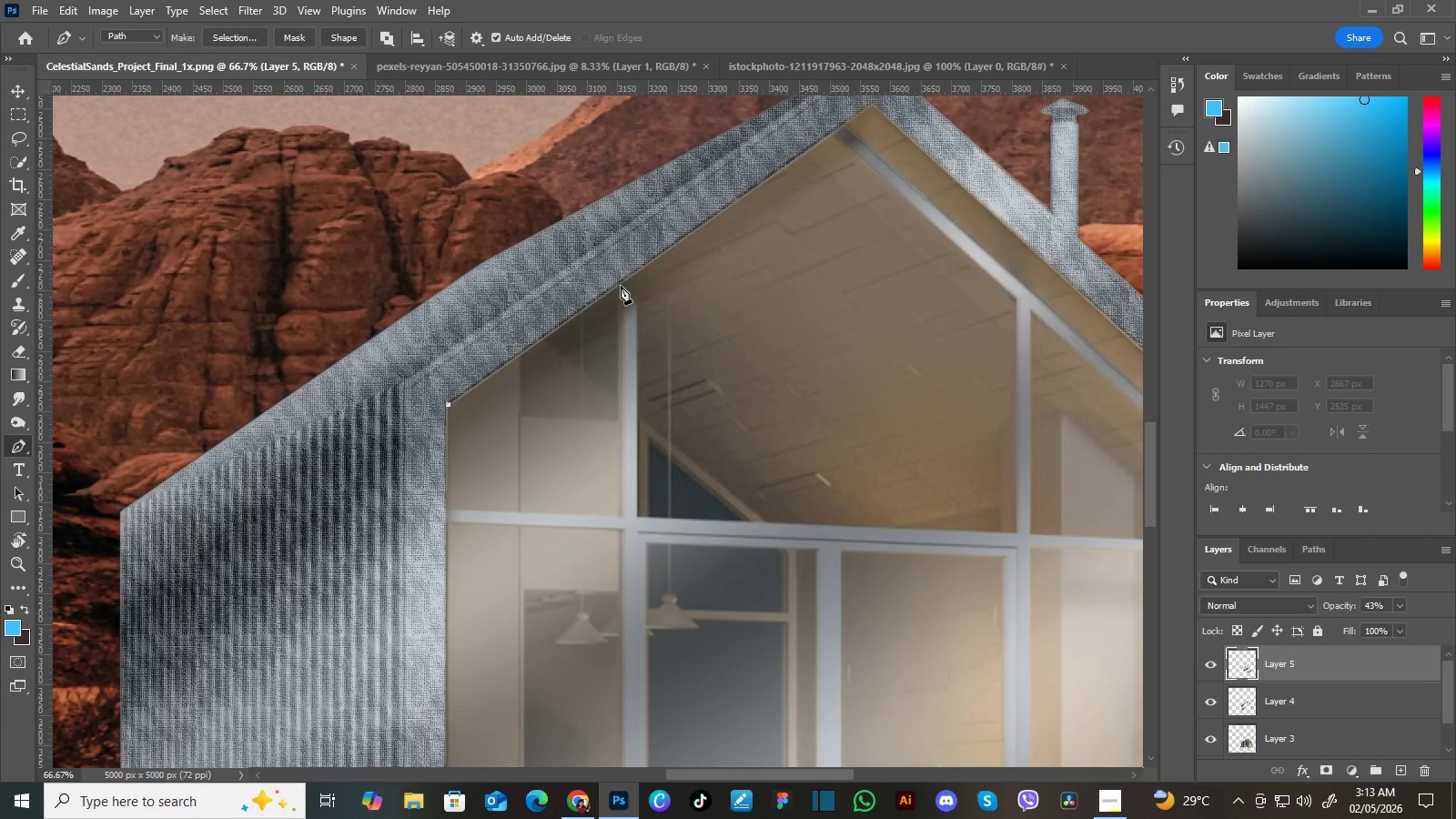 
left_click([620, 286])
 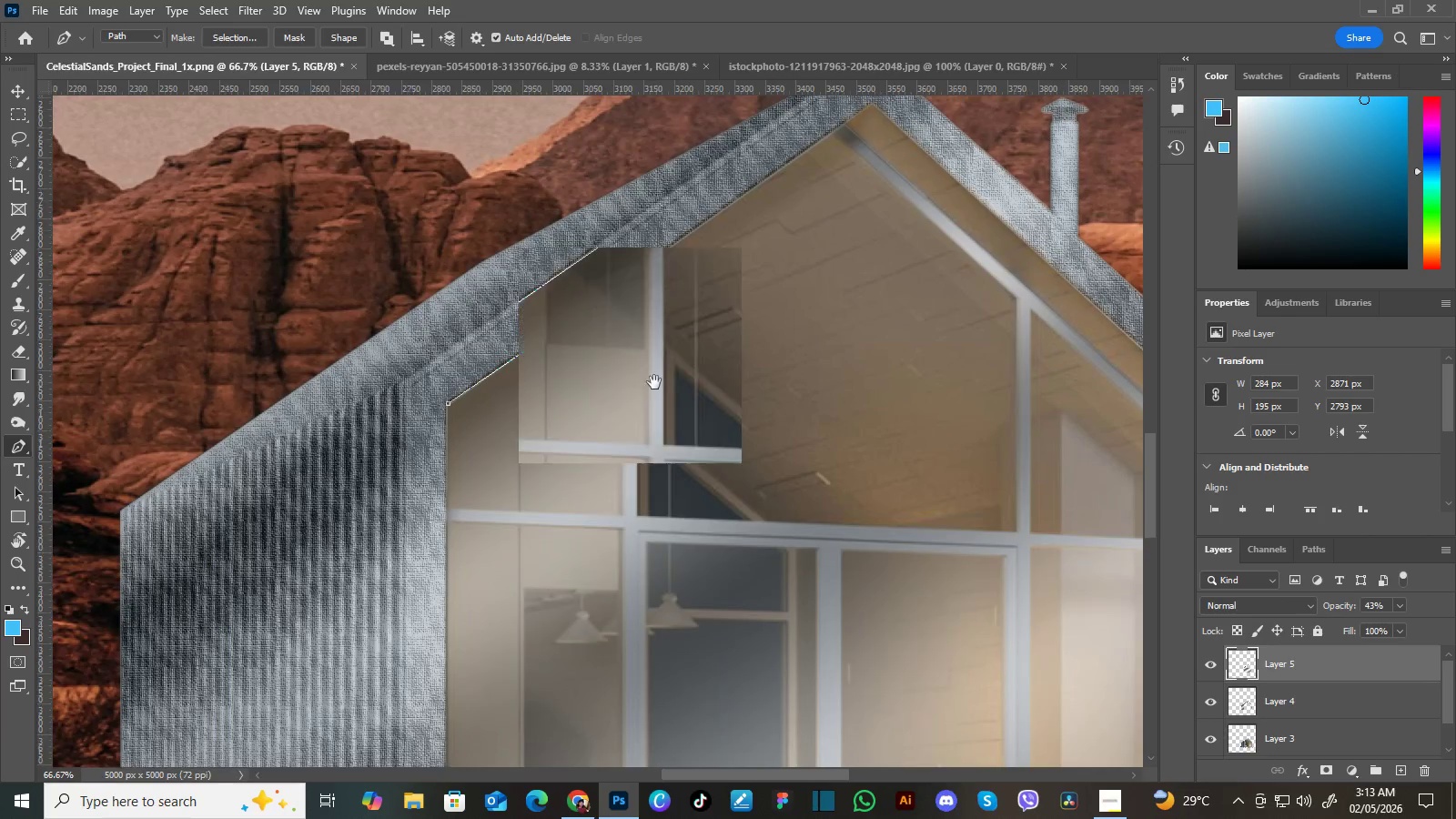 
hold_key(key=Space, duration=0.73)
 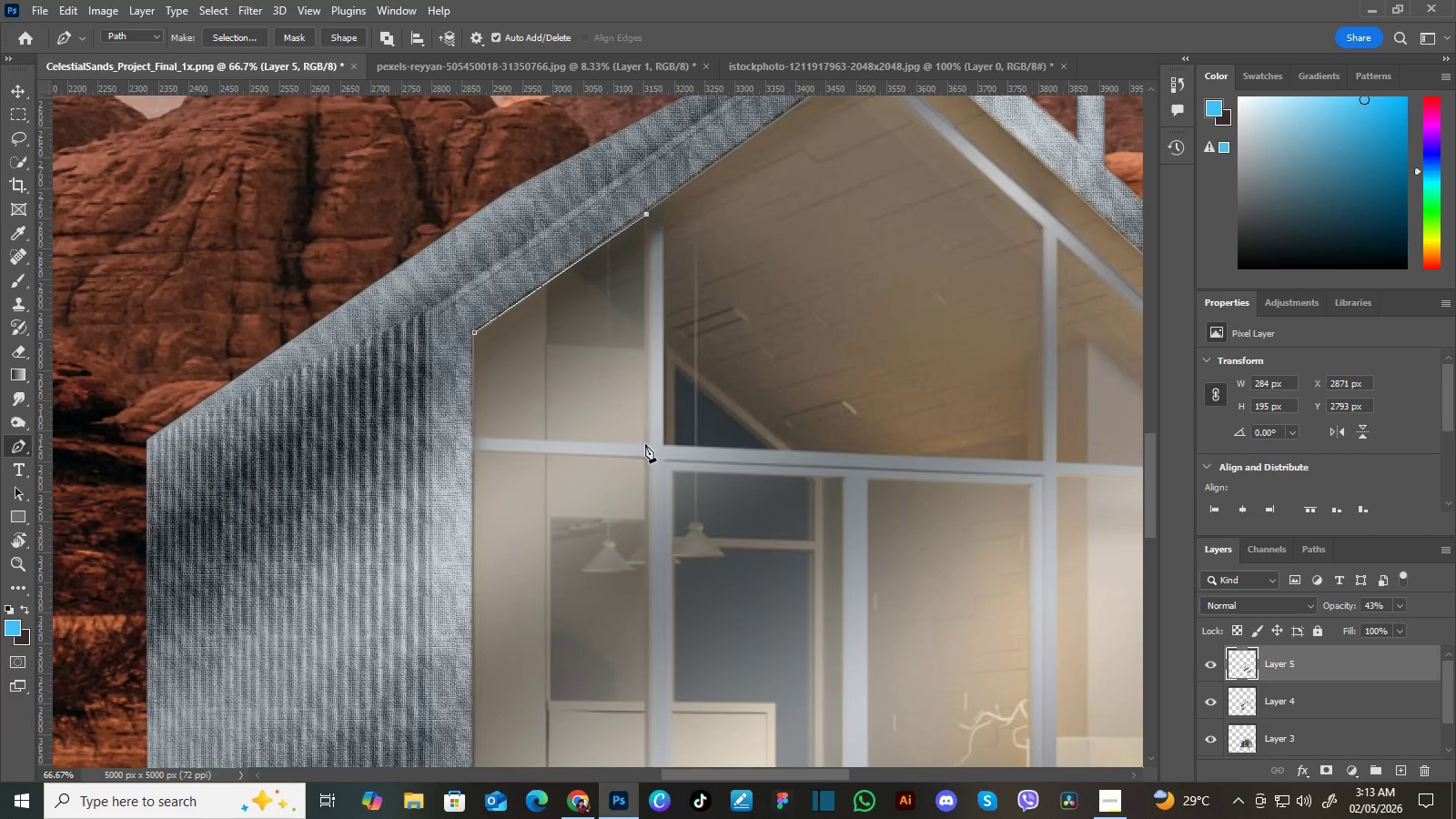 
left_click_drag(start_coordinate=[628, 450], to_coordinate=[654, 378])
 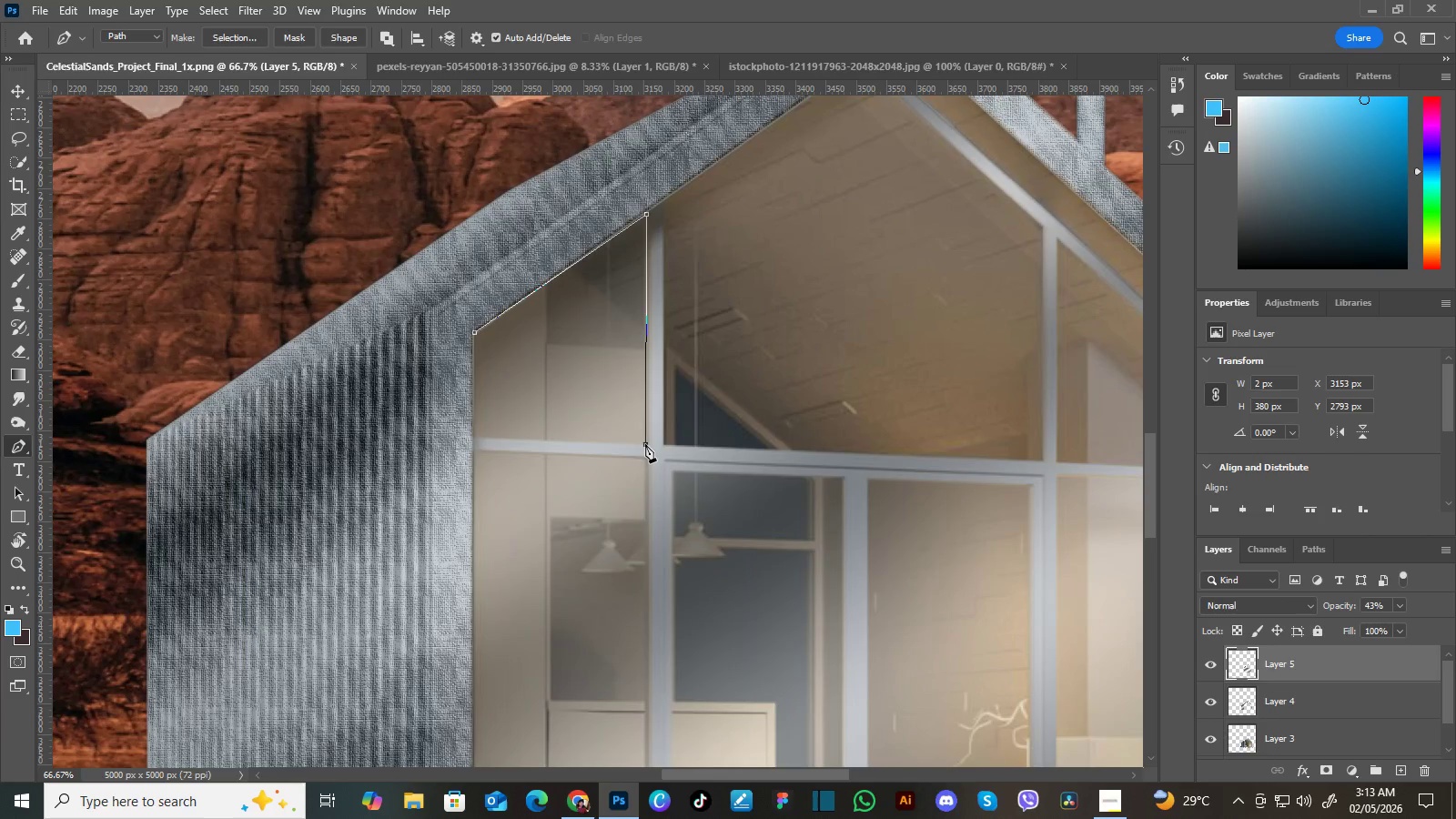 
left_click([645, 444])
 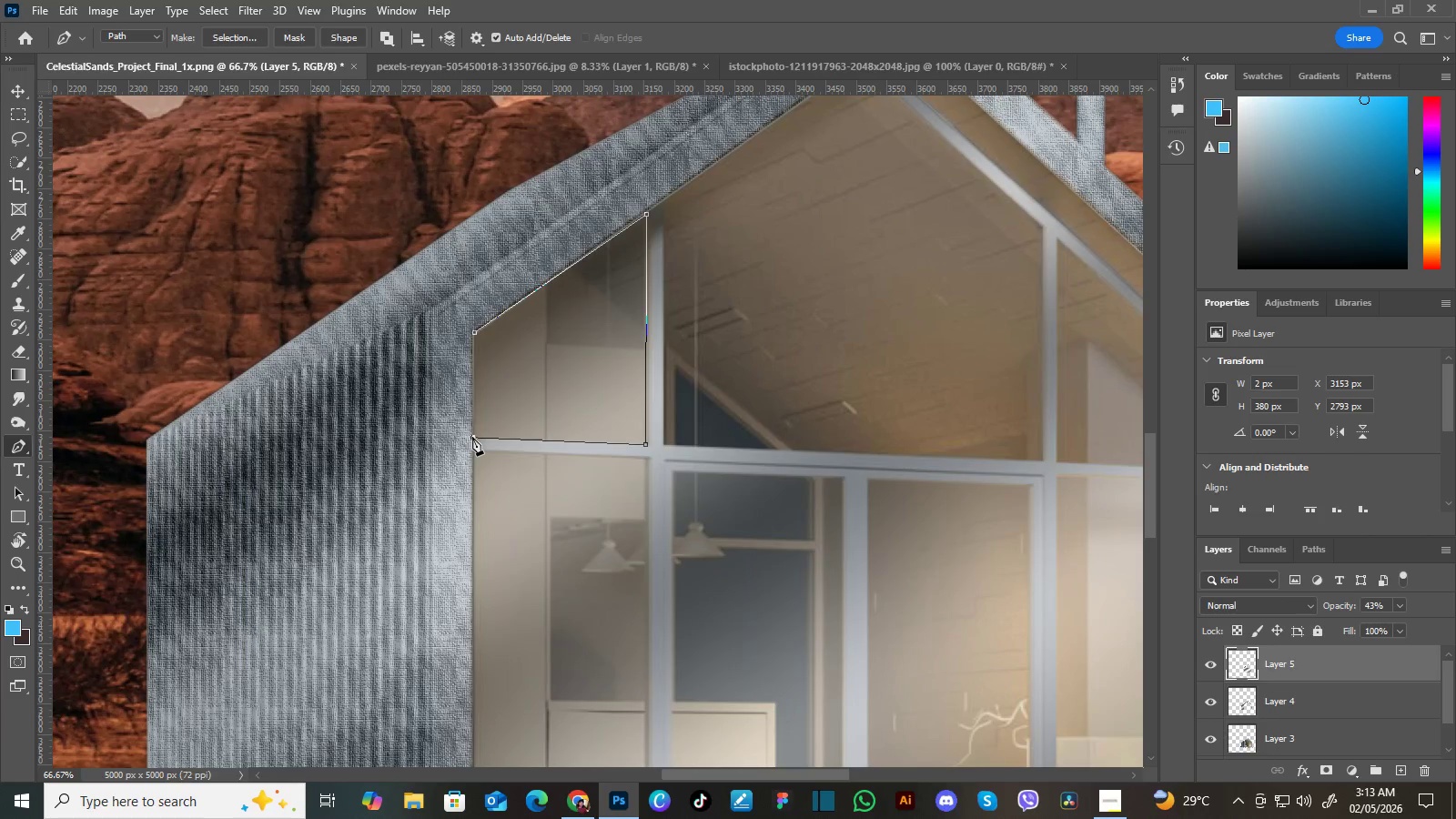 
left_click([472, 437])
 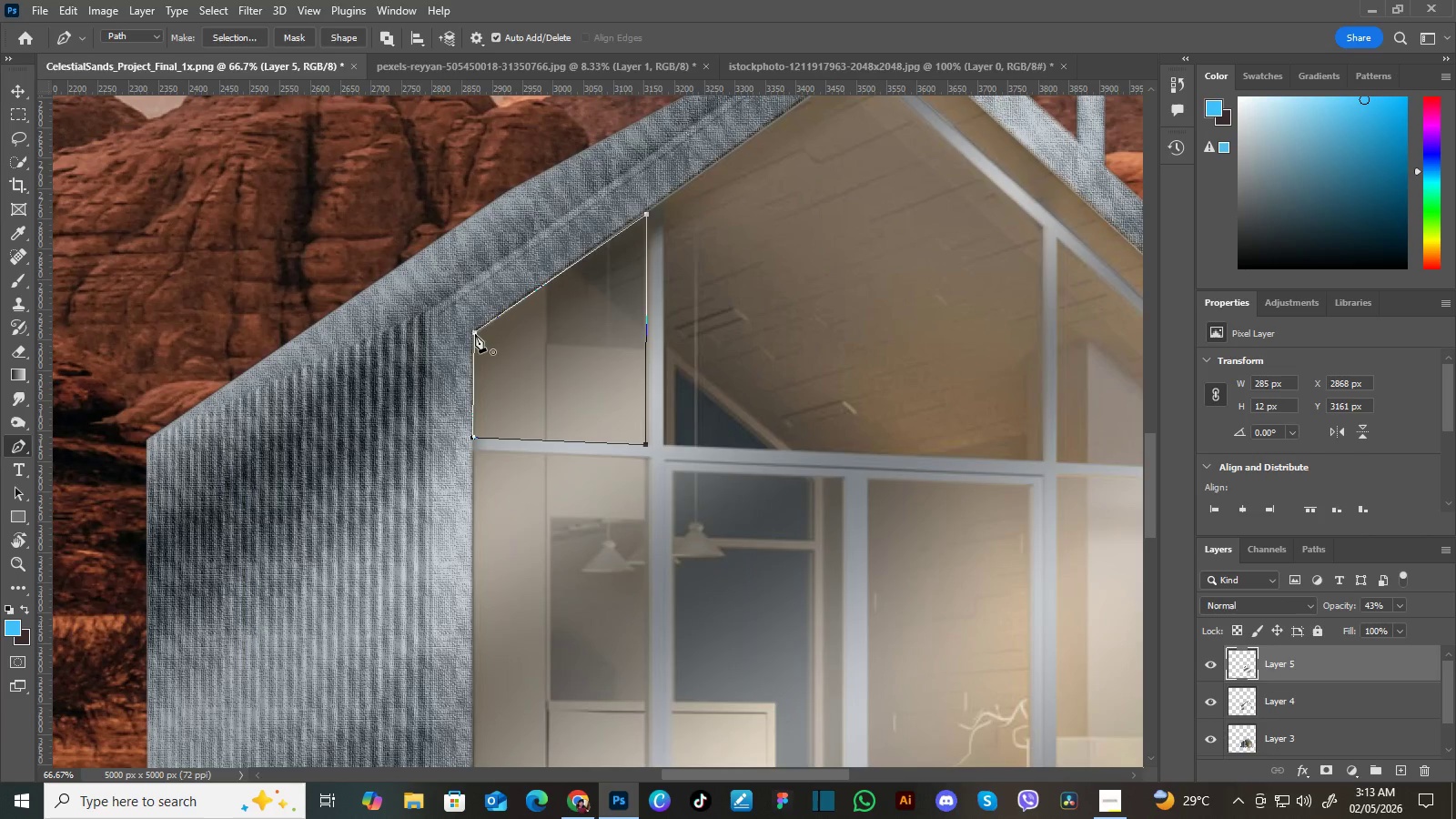 
left_click([475, 334])
 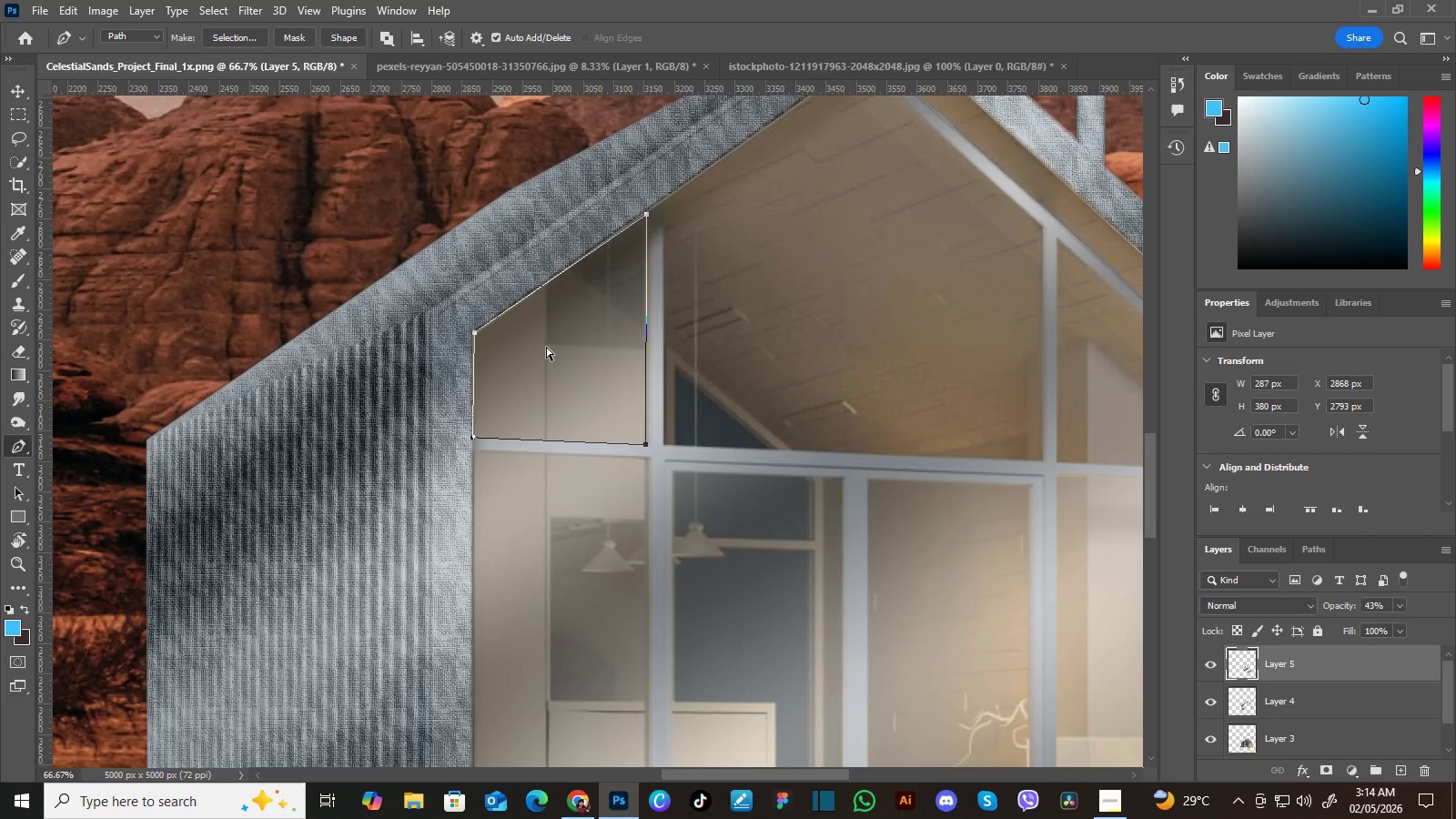 
hold_key(key=ControlLeft, duration=0.66)
 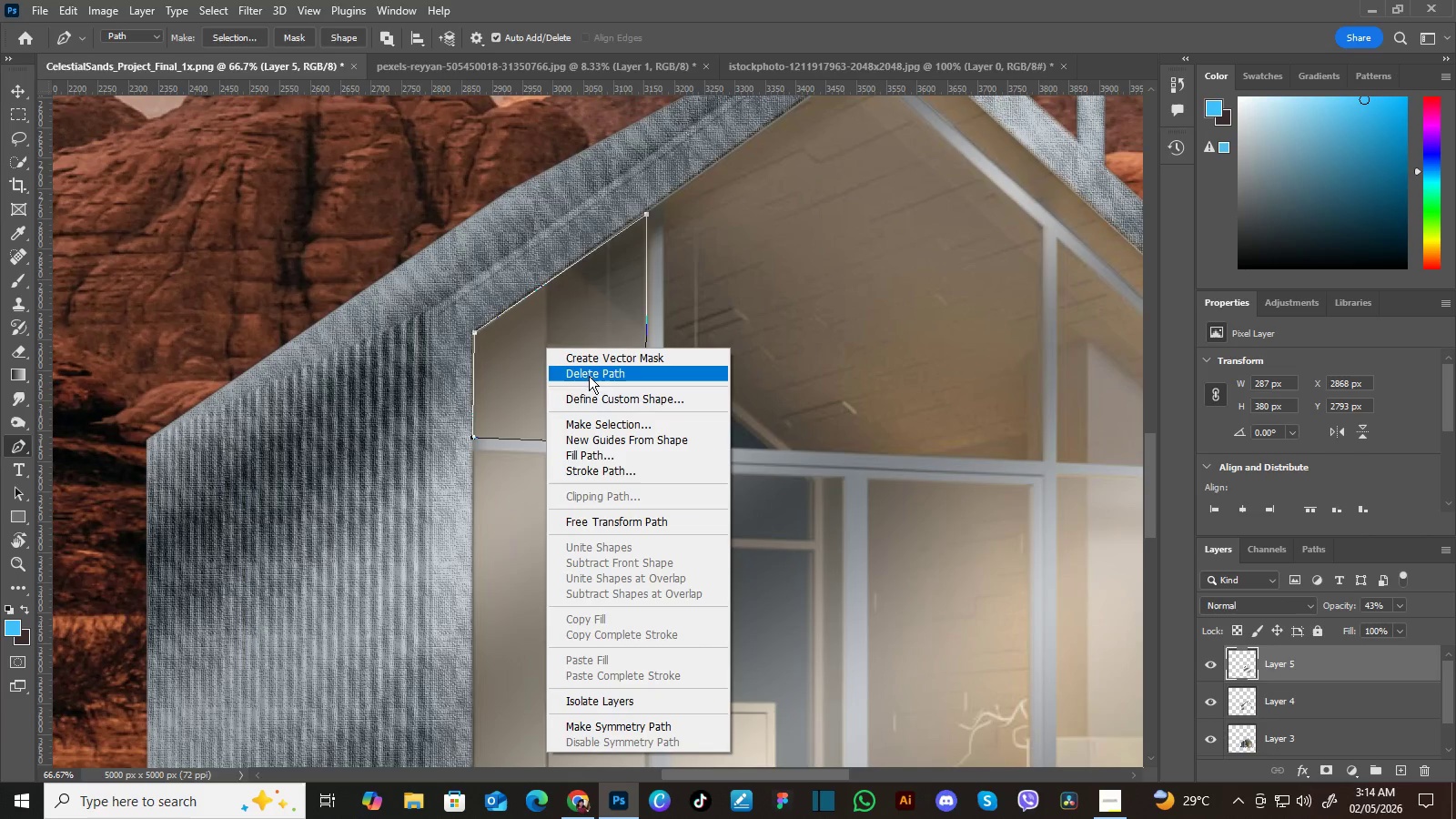 
right_click([546, 347])
 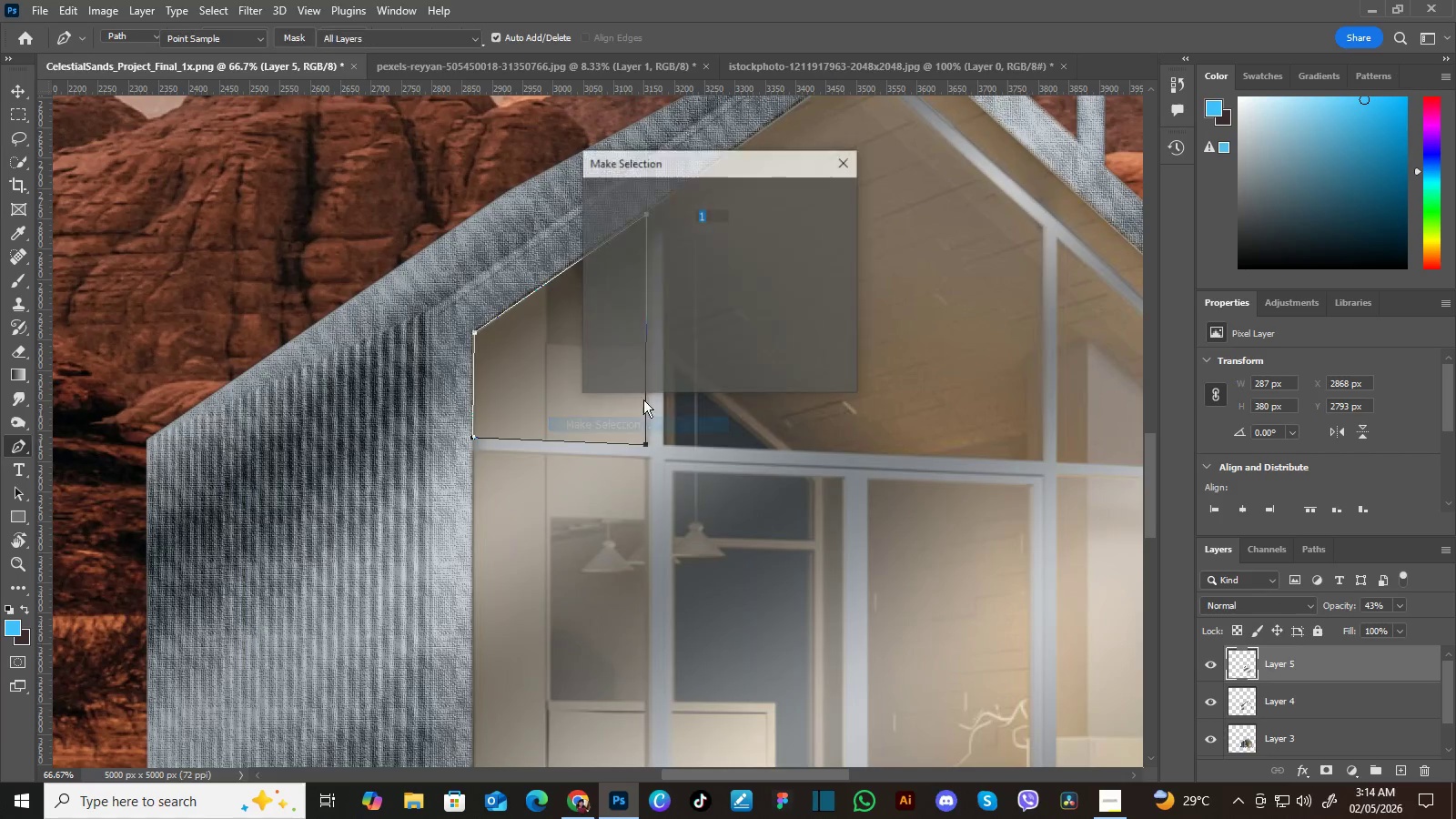 
left_click([613, 418])
 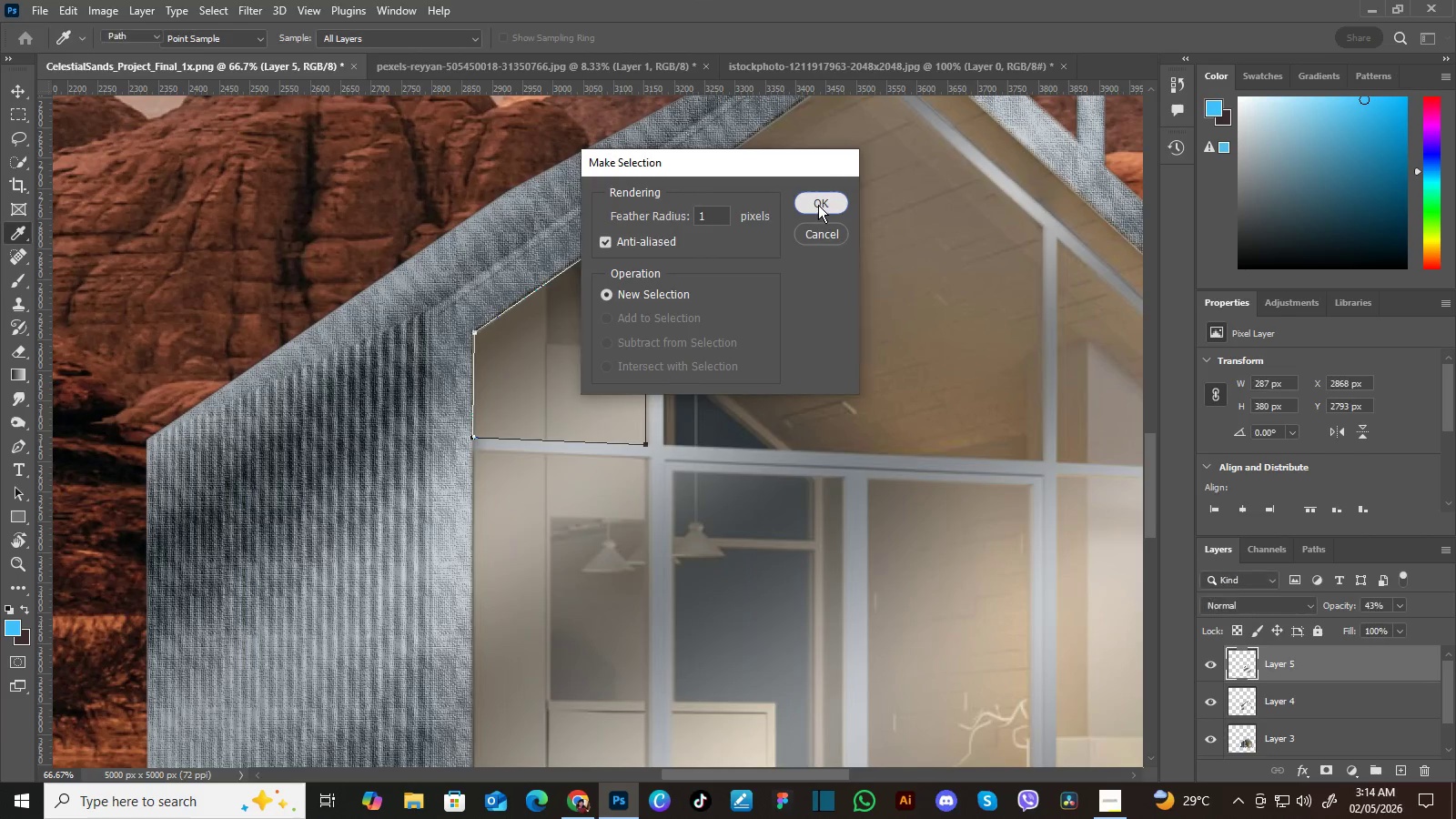 
left_click([818, 205])
 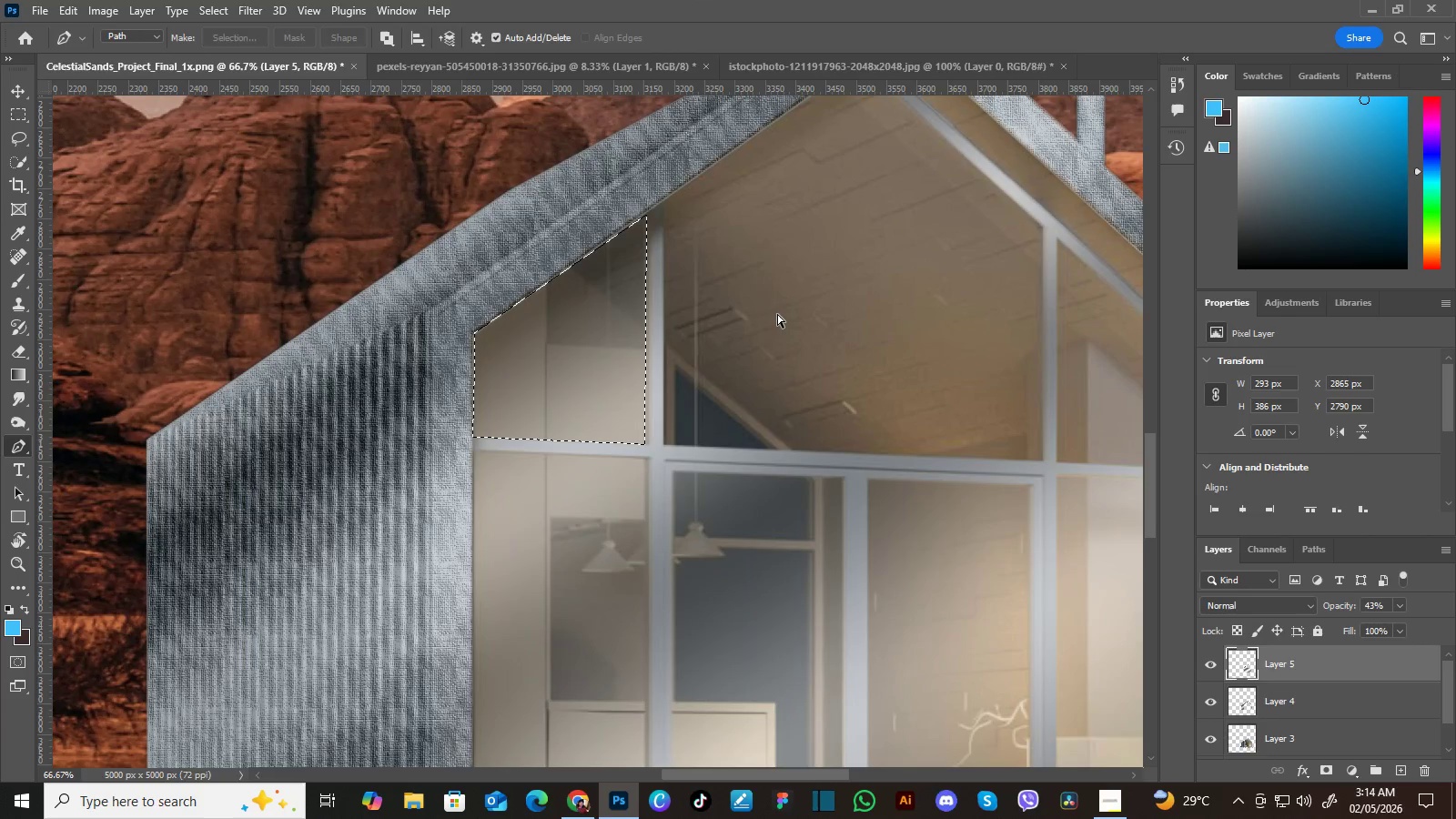 
key(Control+X)
 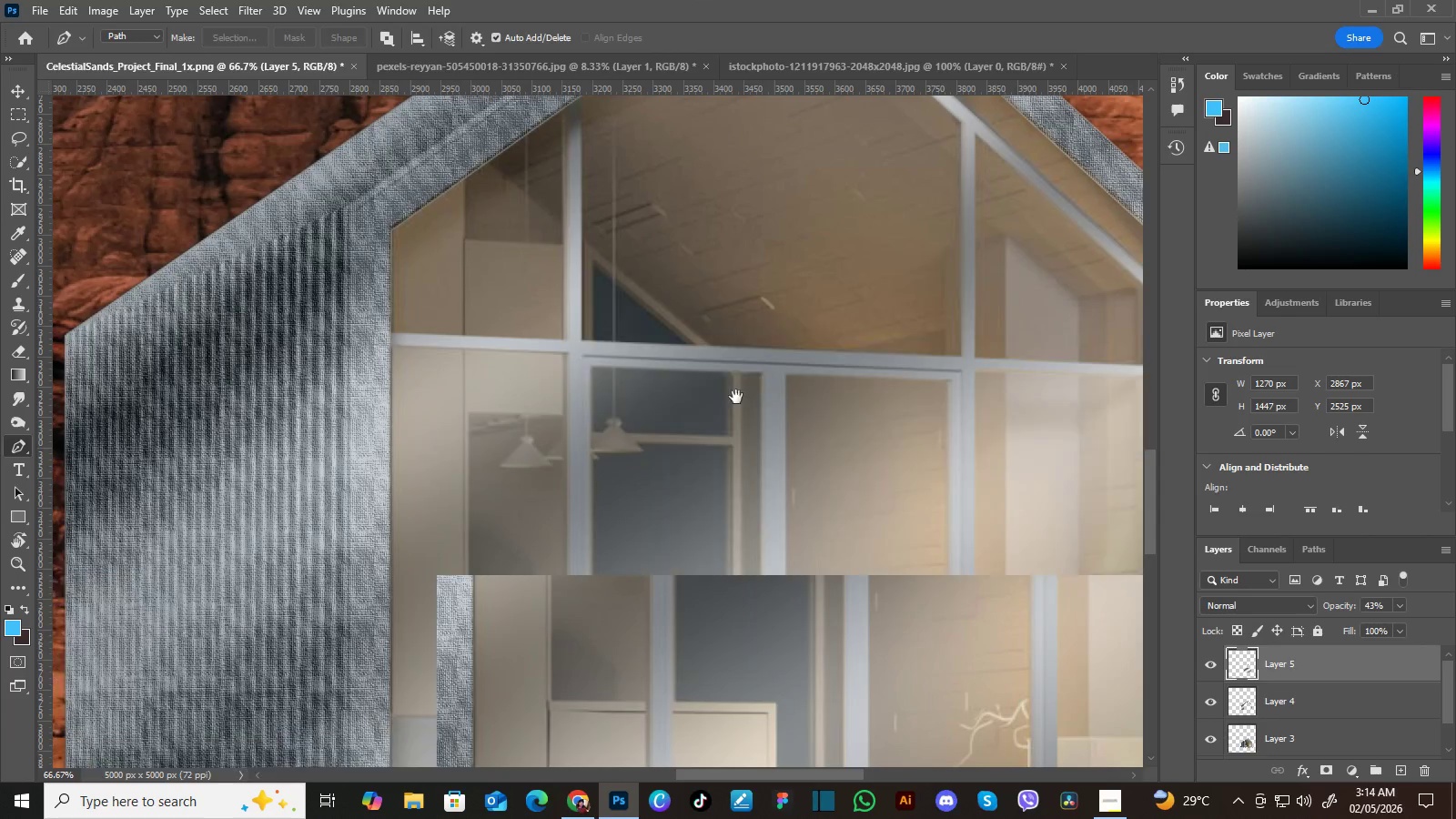 
hold_key(key=Space, duration=1.5)
 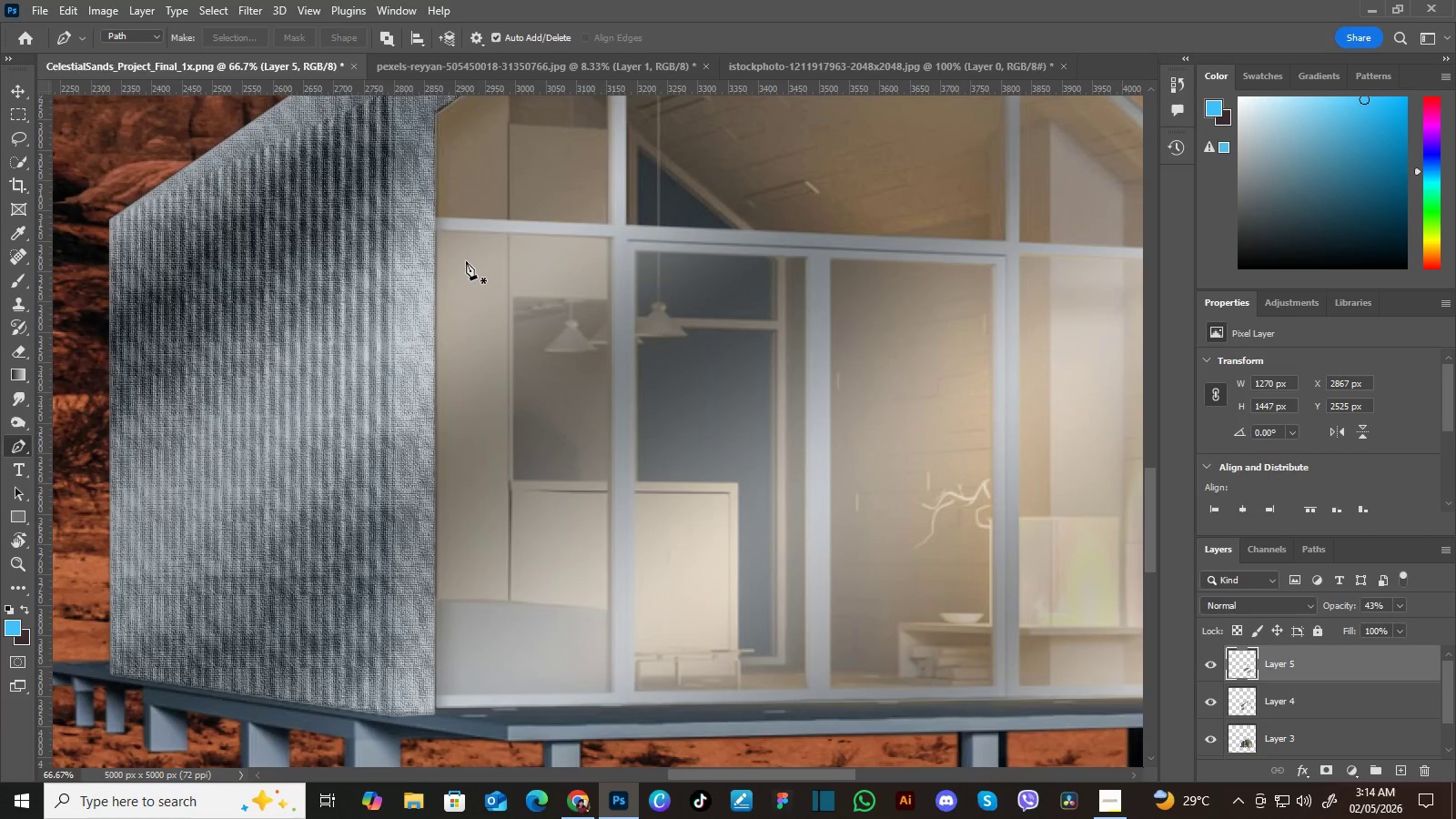 
left_click_drag(start_coordinate=[832, 456], to_coordinate=[750, 351])
 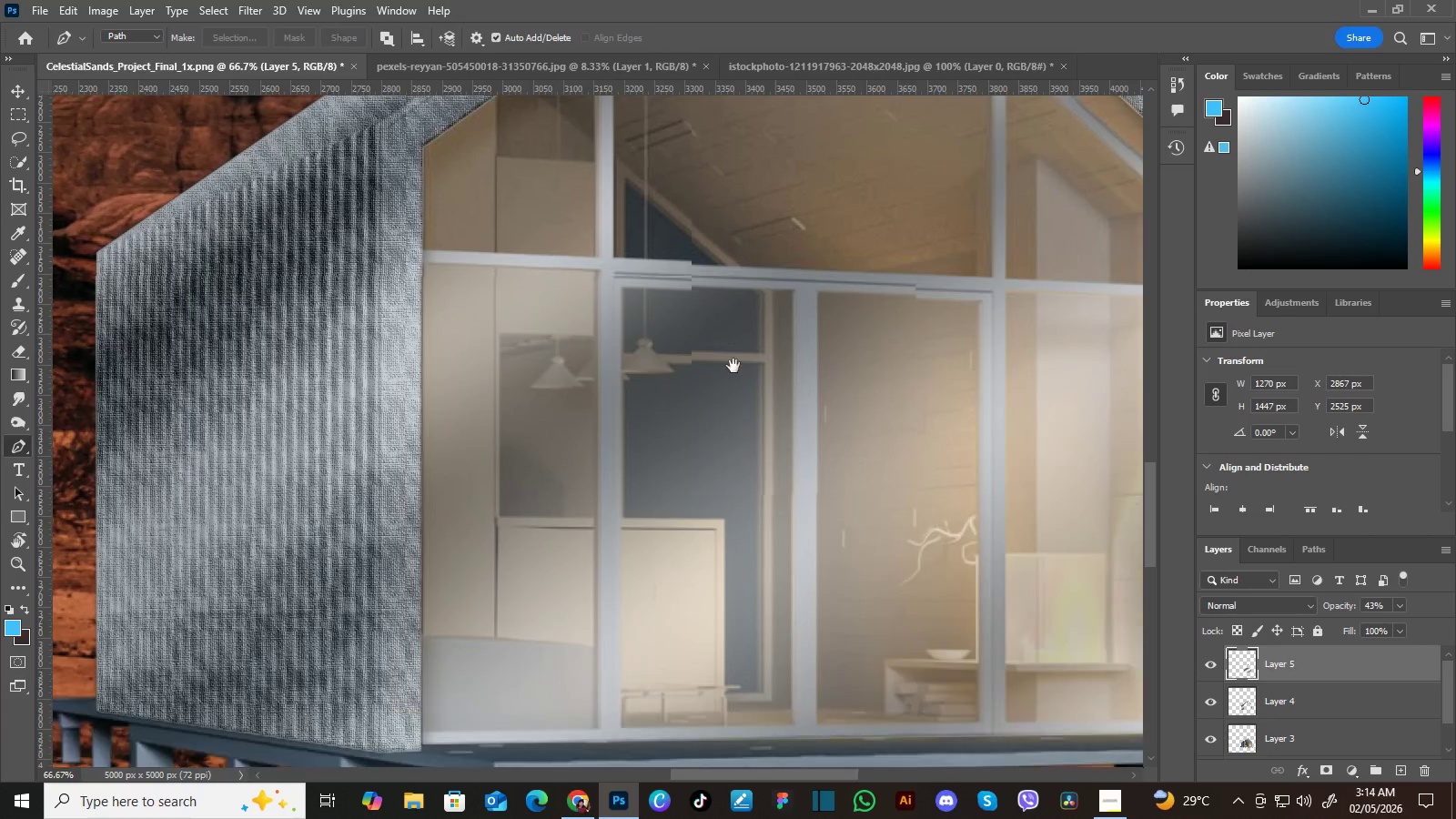 
left_click_drag(start_coordinate=[719, 446], to_coordinate=[750, 367])
 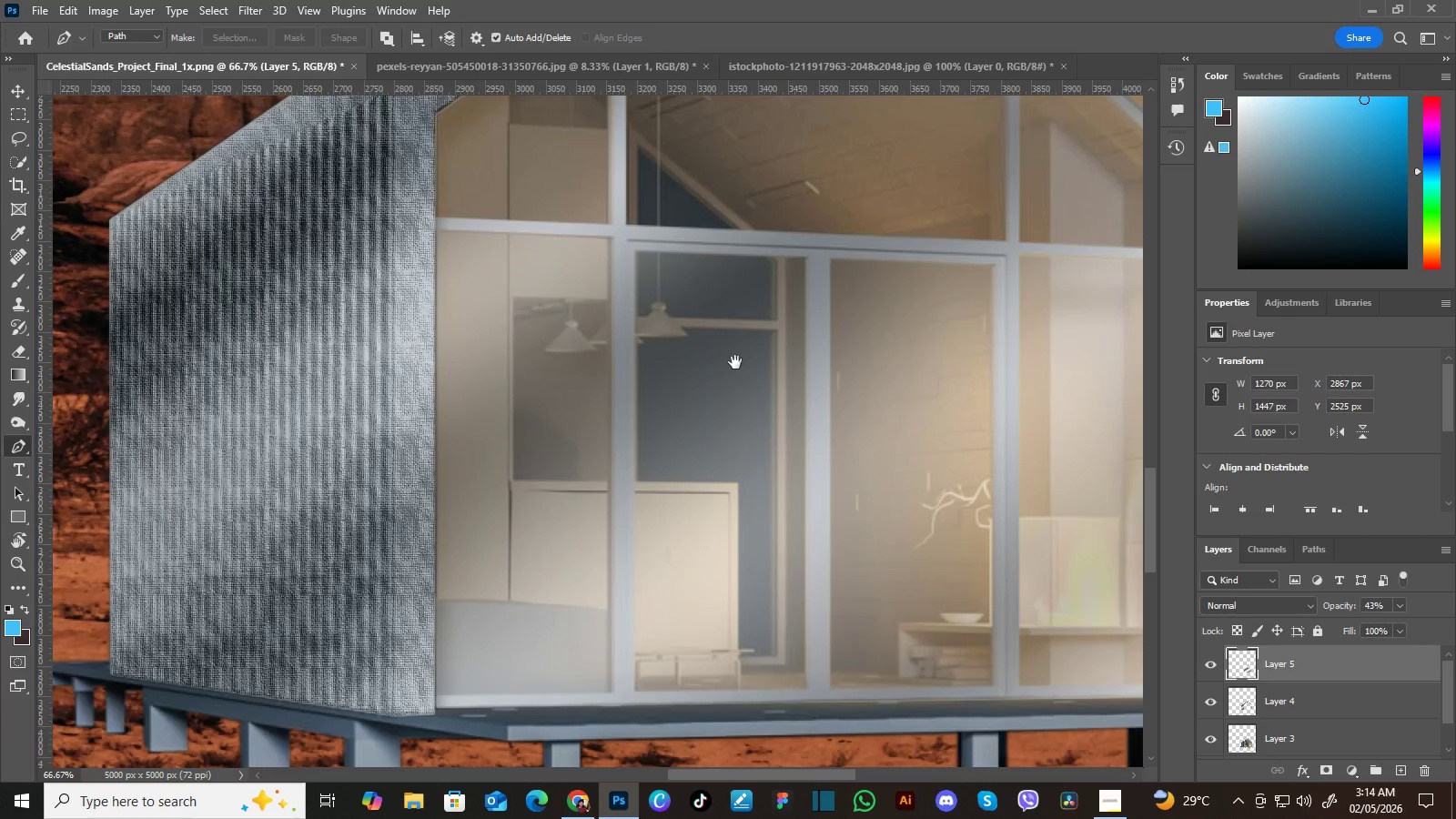 
left_click_drag(start_coordinate=[722, 399], to_coordinate=[735, 362])
 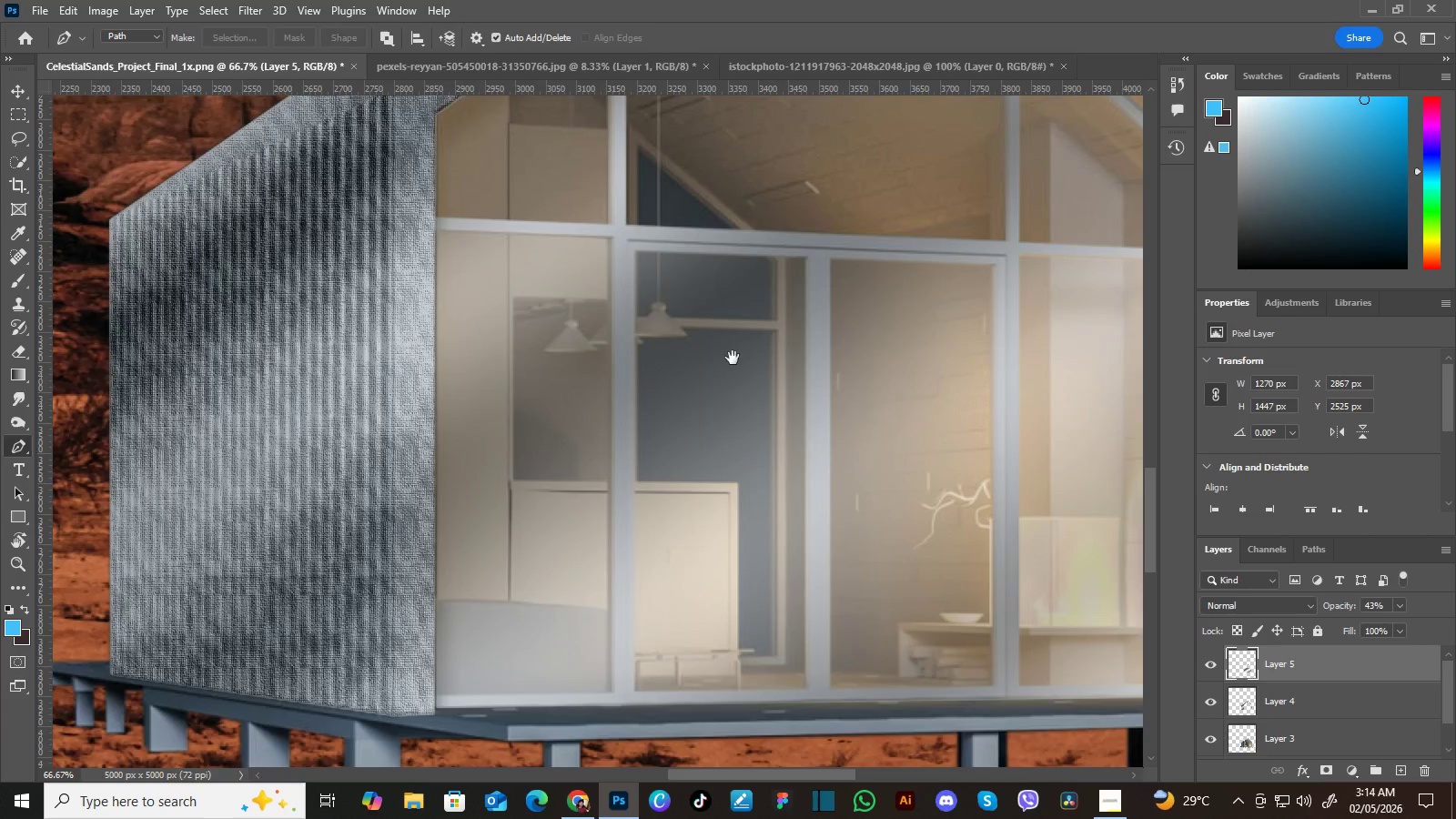 
hold_key(key=Space, duration=1.08)
 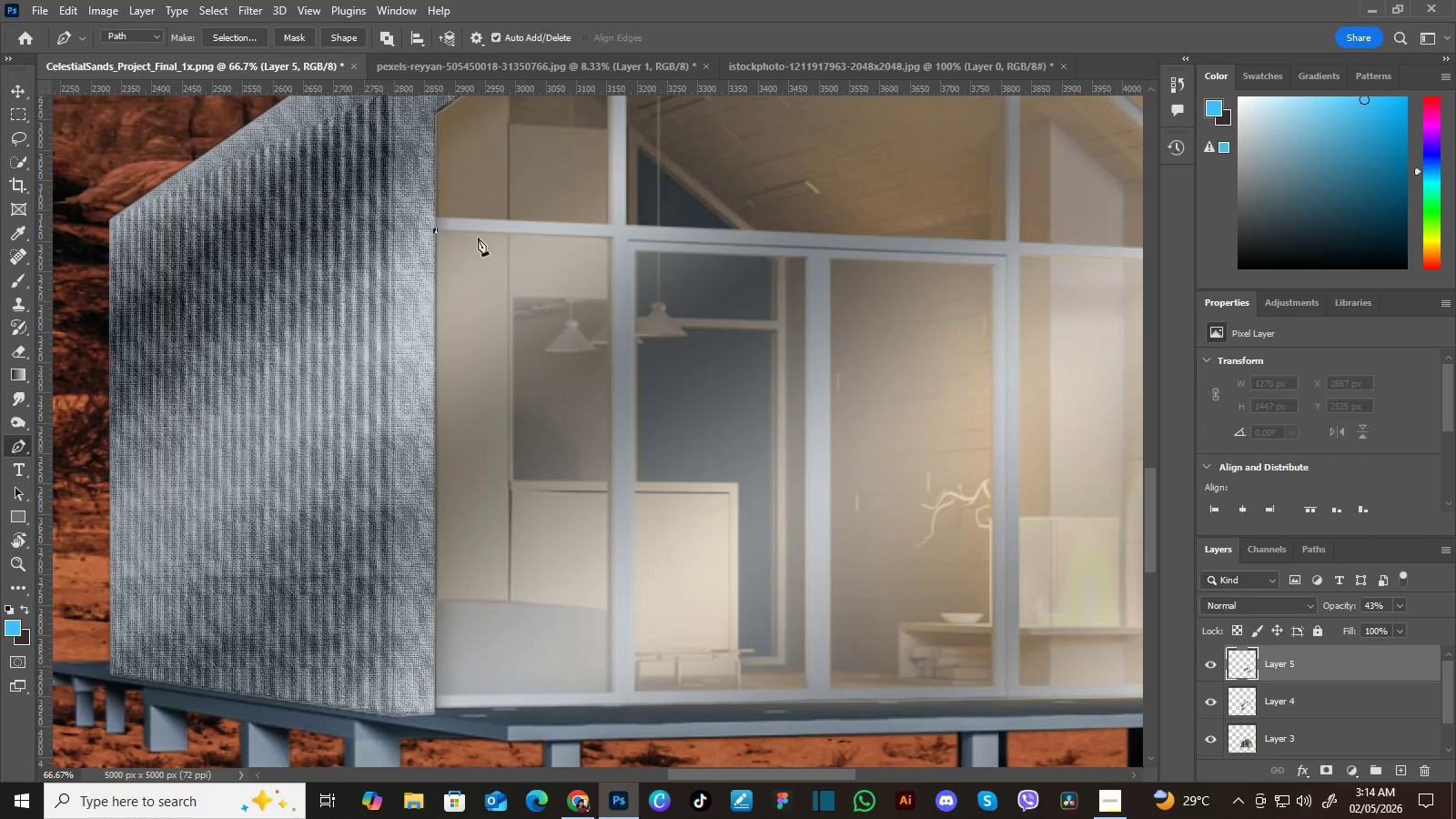 
left_click([435, 230])
 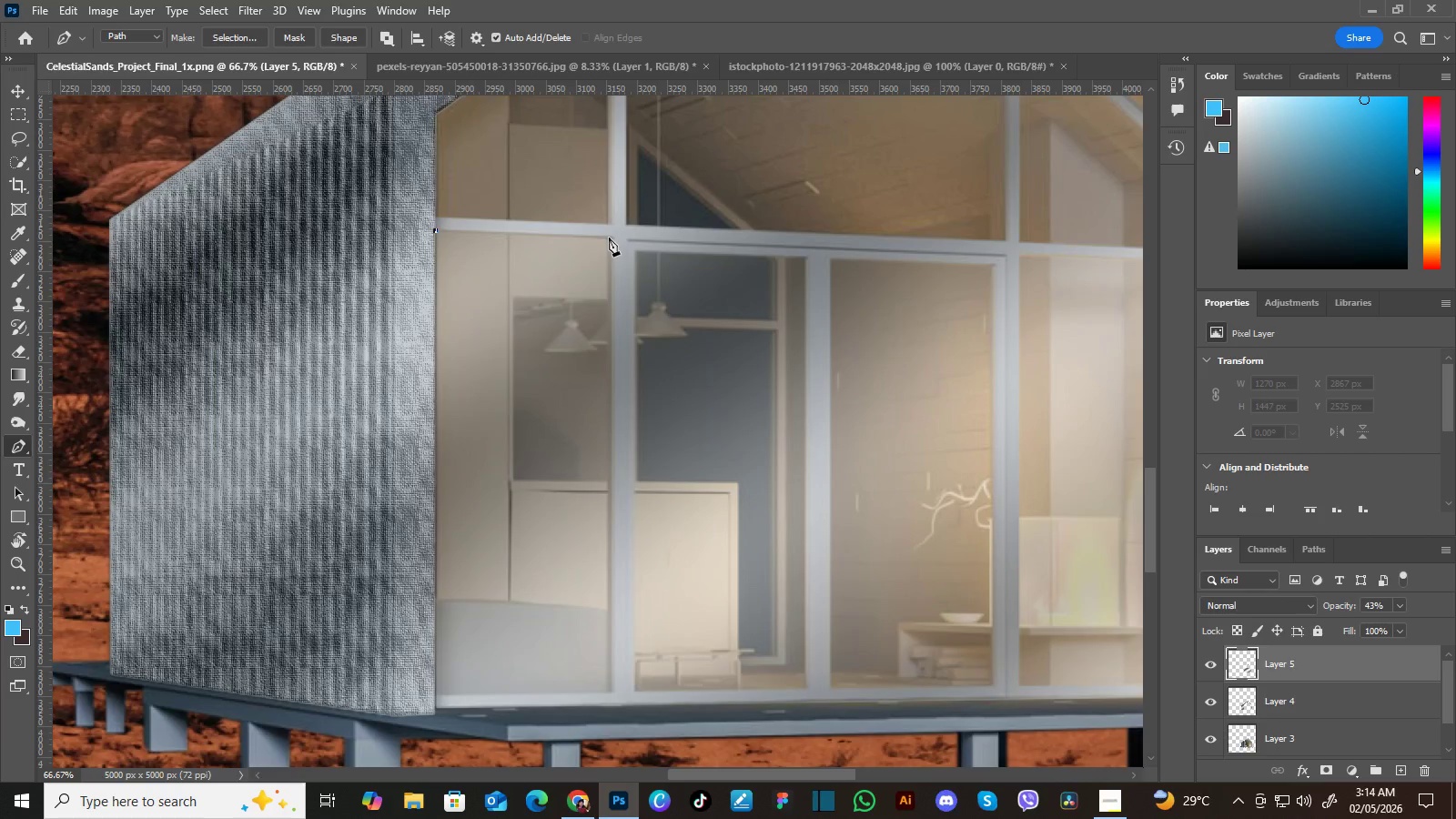 
wait(6.75)
 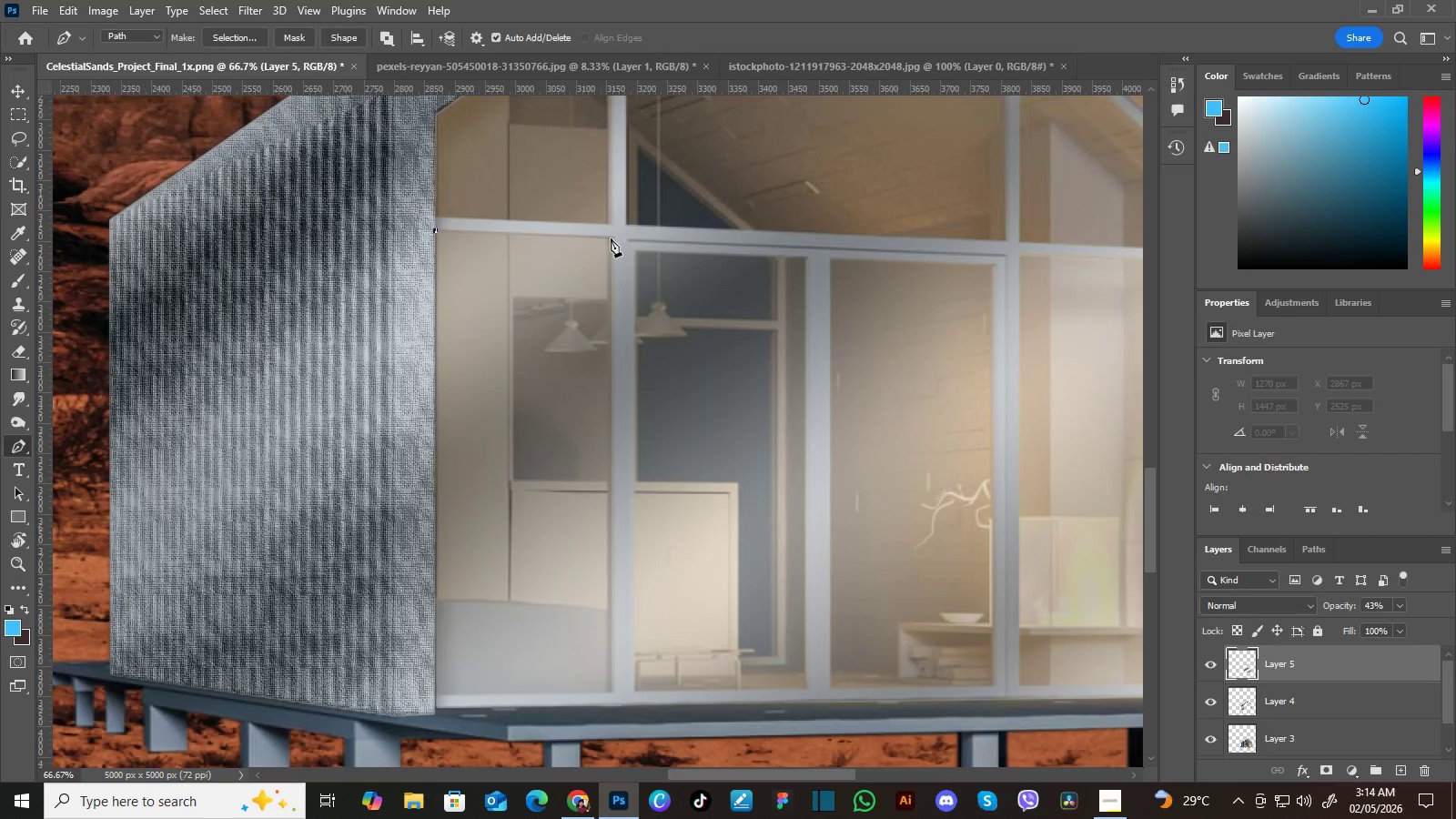 
left_click([610, 238])
 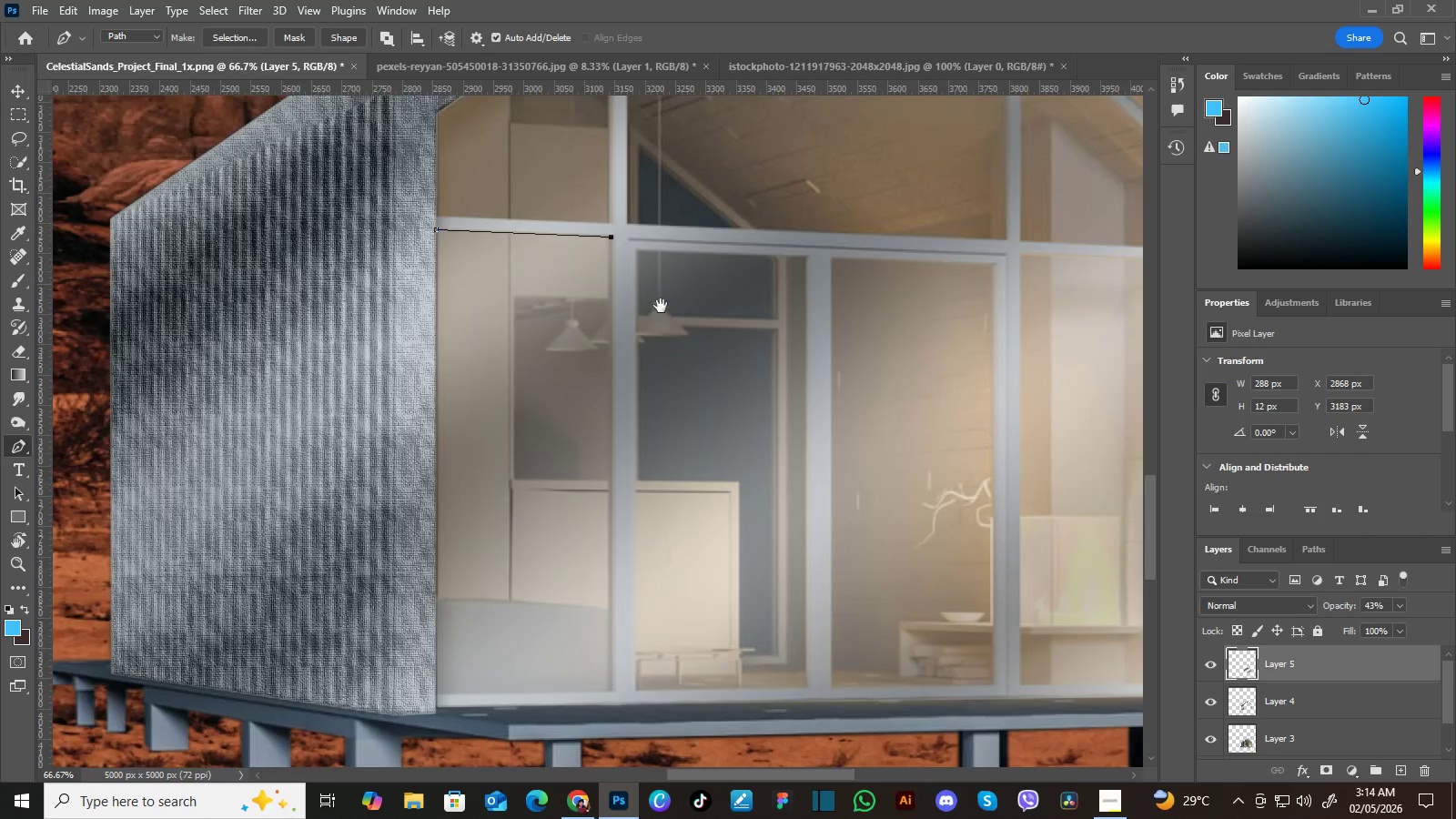 
hold_key(key=Space, duration=0.92)
 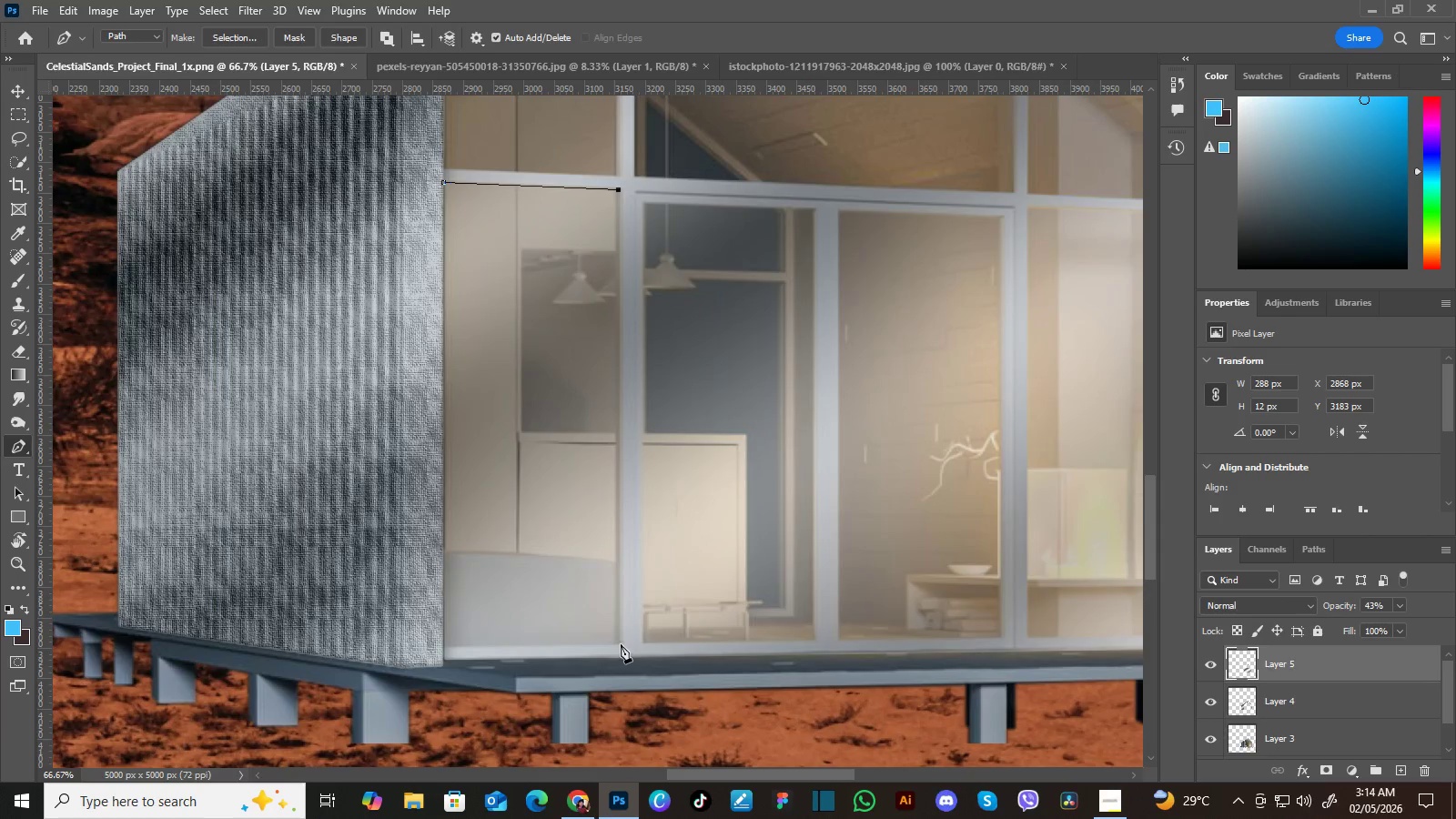 
left_click_drag(start_coordinate=[652, 354], to_coordinate=[661, 306])
 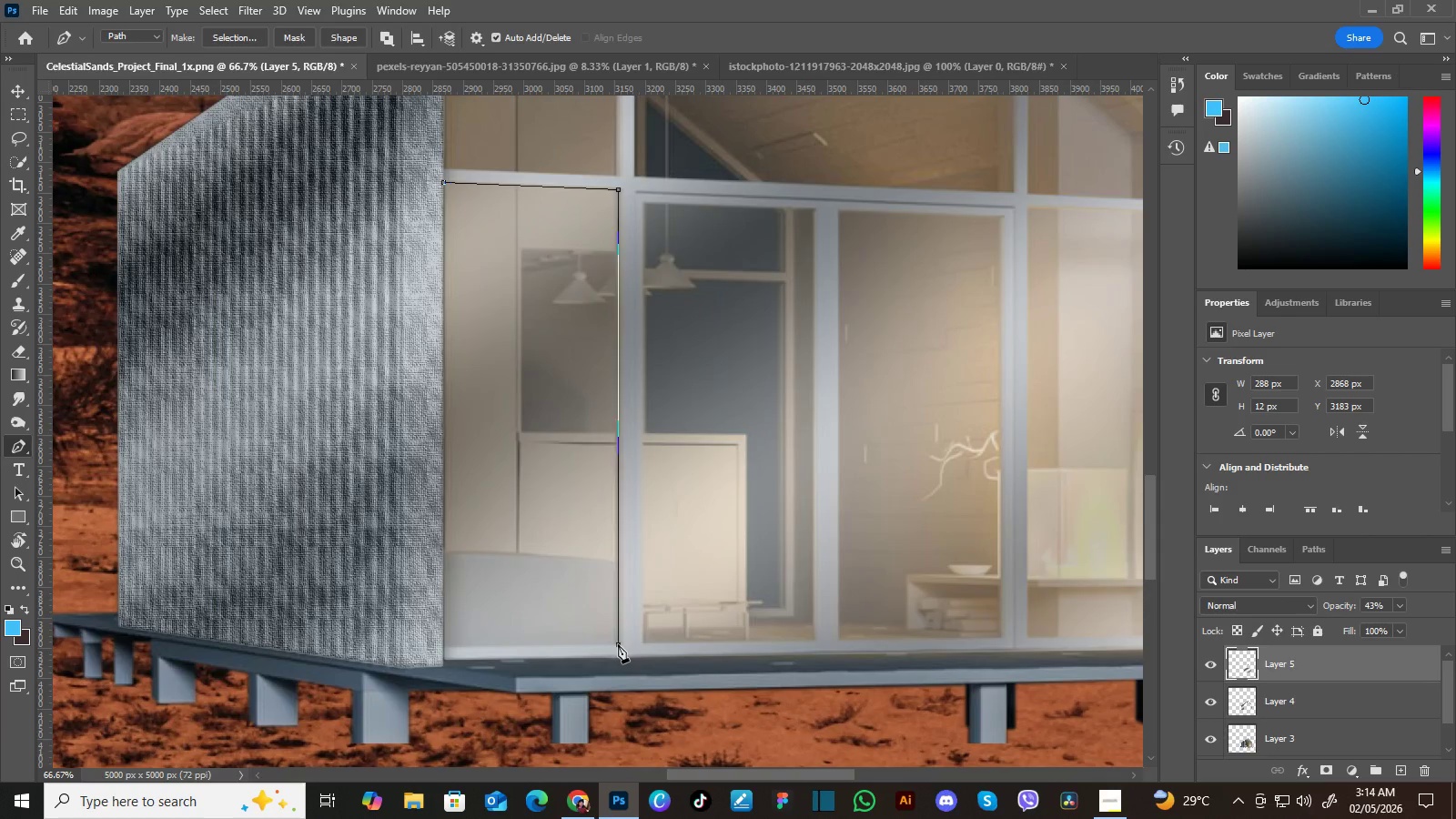 
left_click([618, 644])
 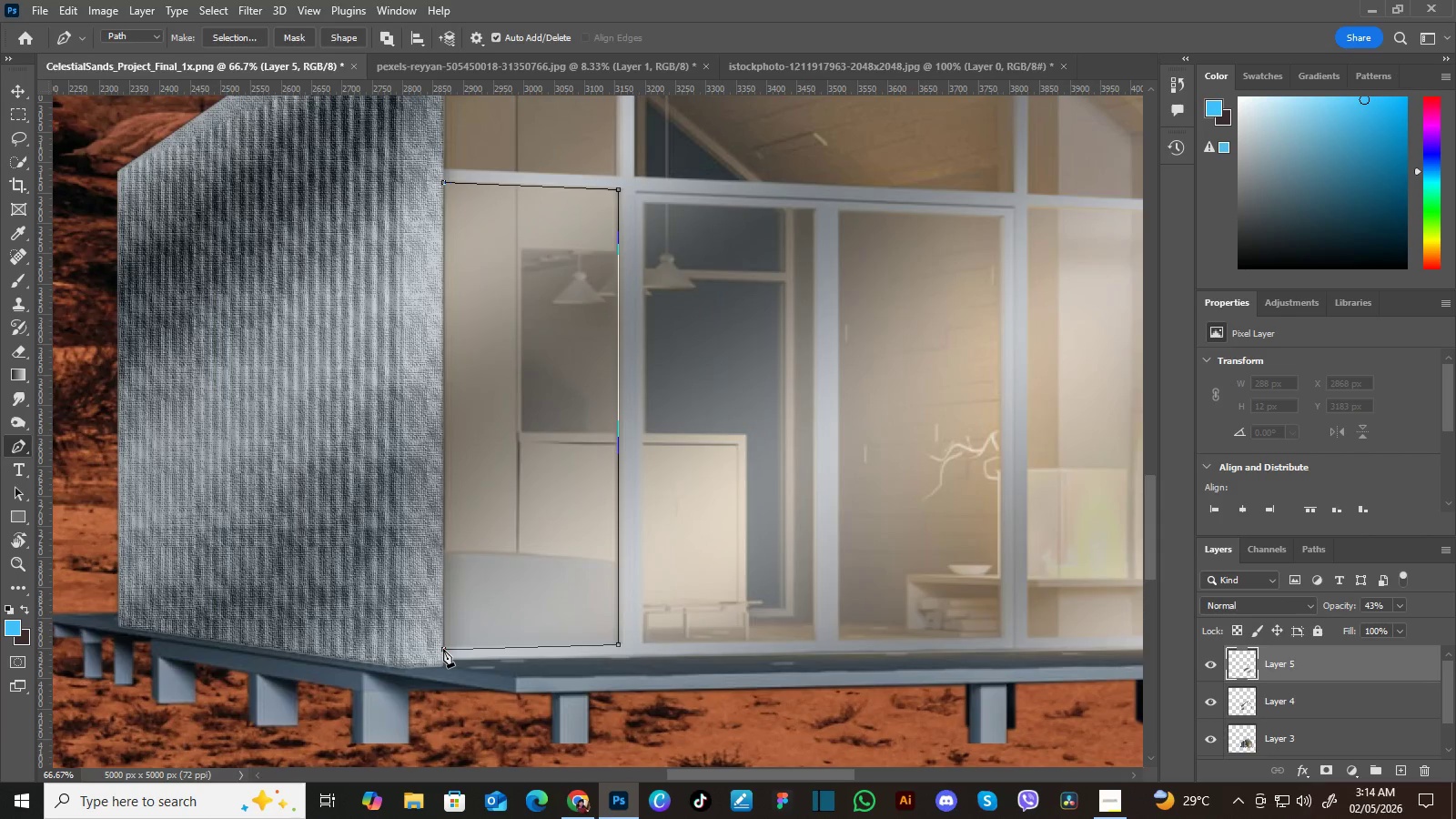 
left_click([443, 649])
 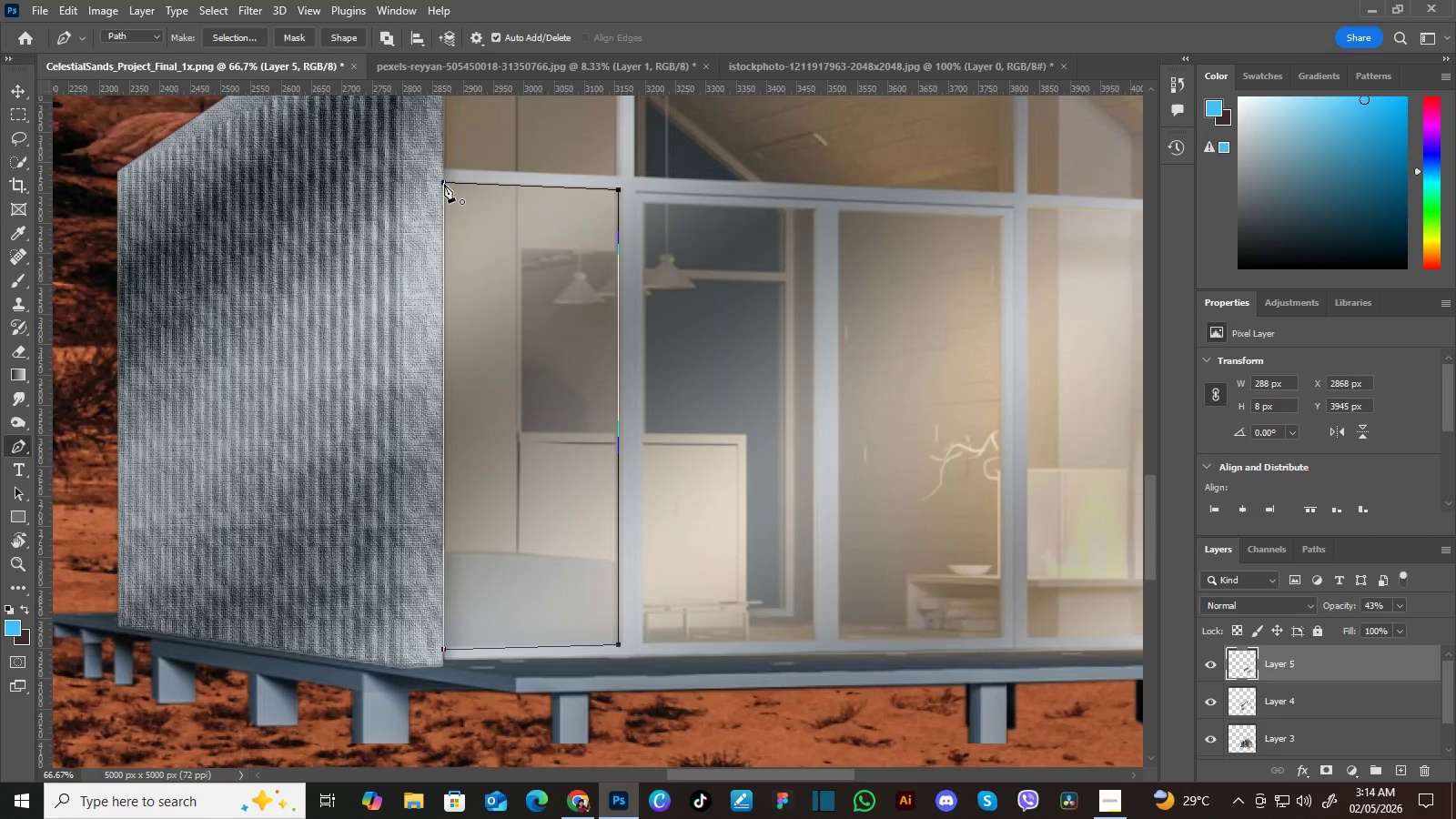 
left_click([444, 184])
 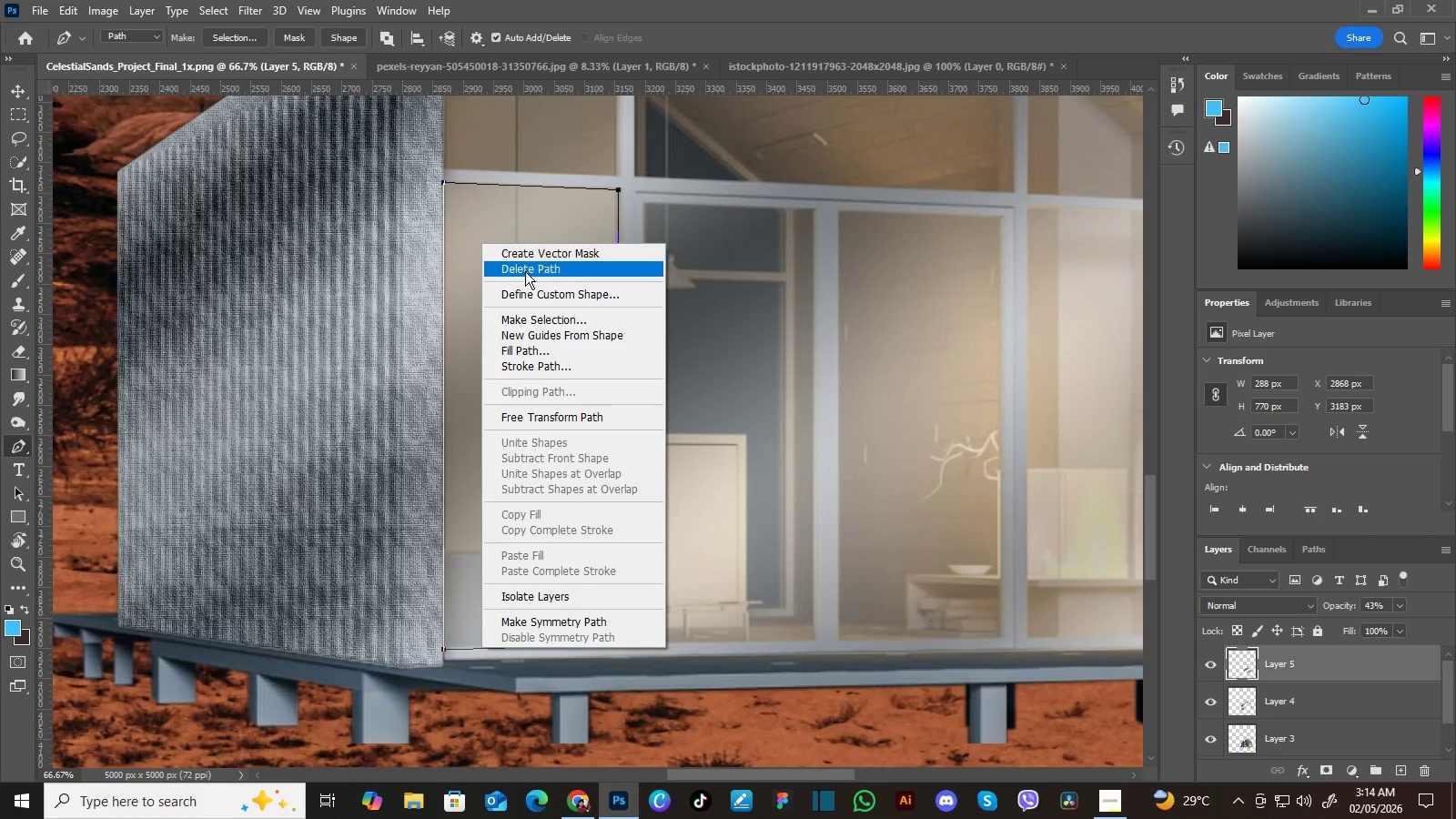 
right_click([481, 242])
 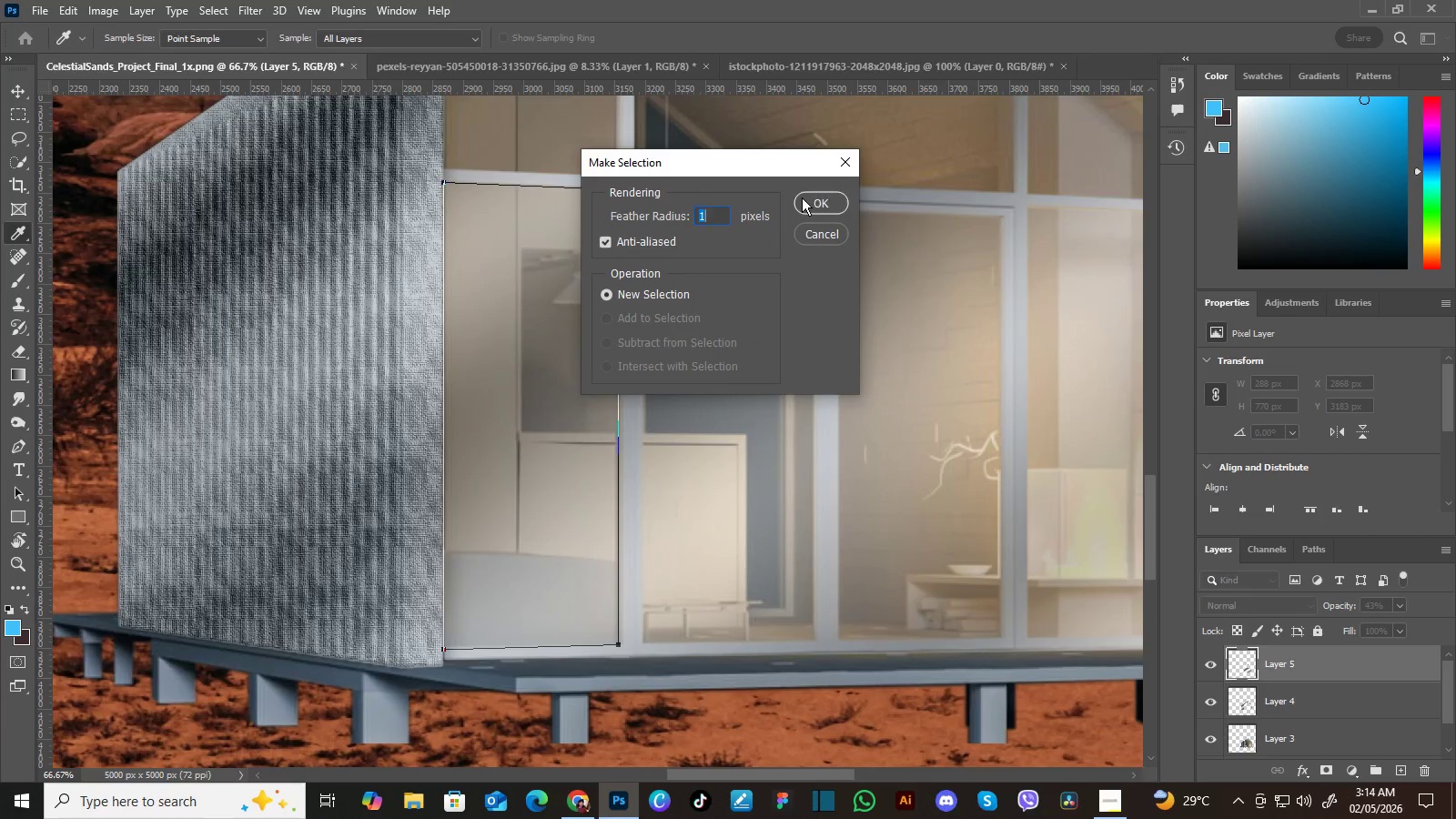 
left_click([802, 197])
 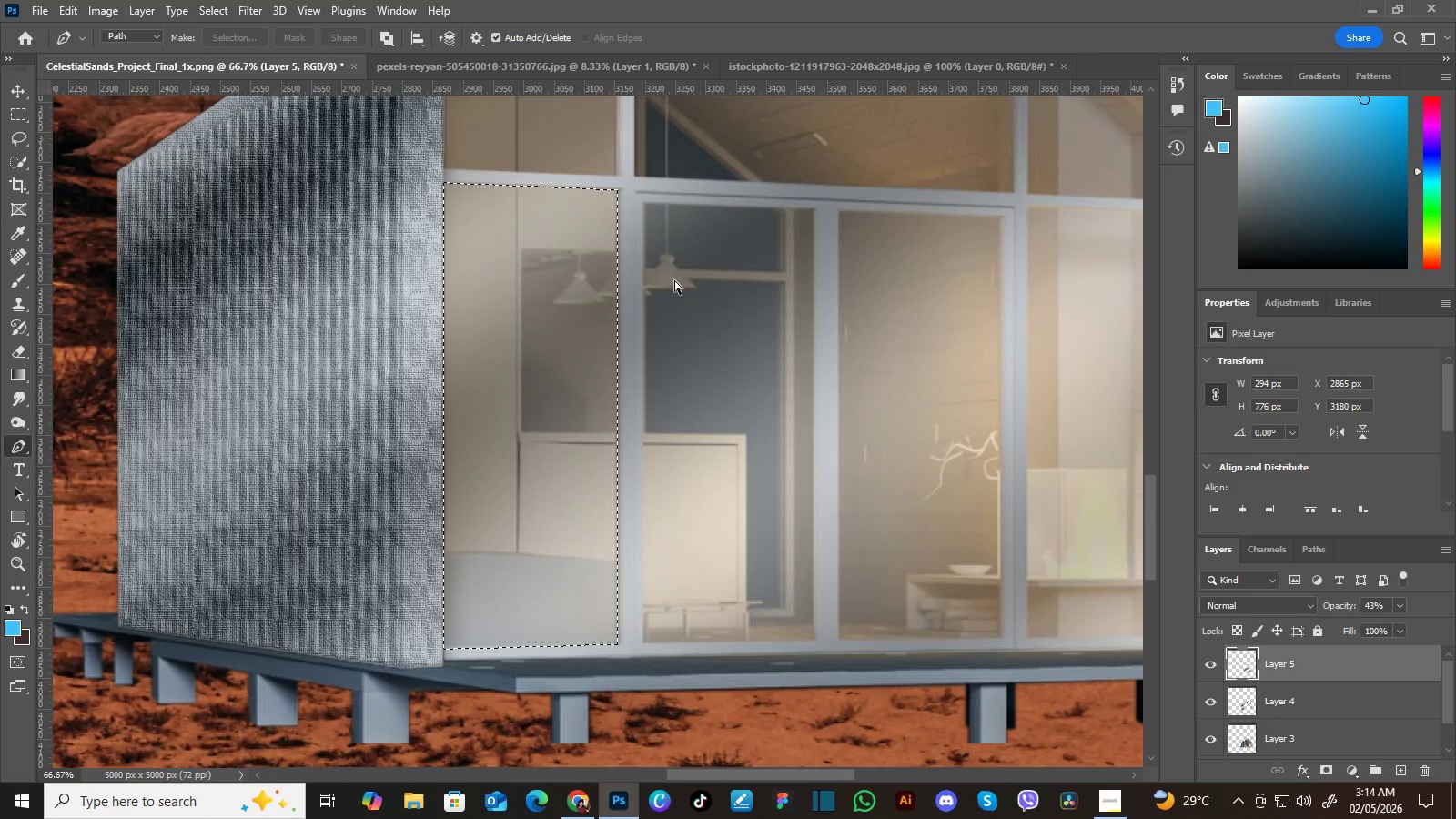 
key(Control+X)
 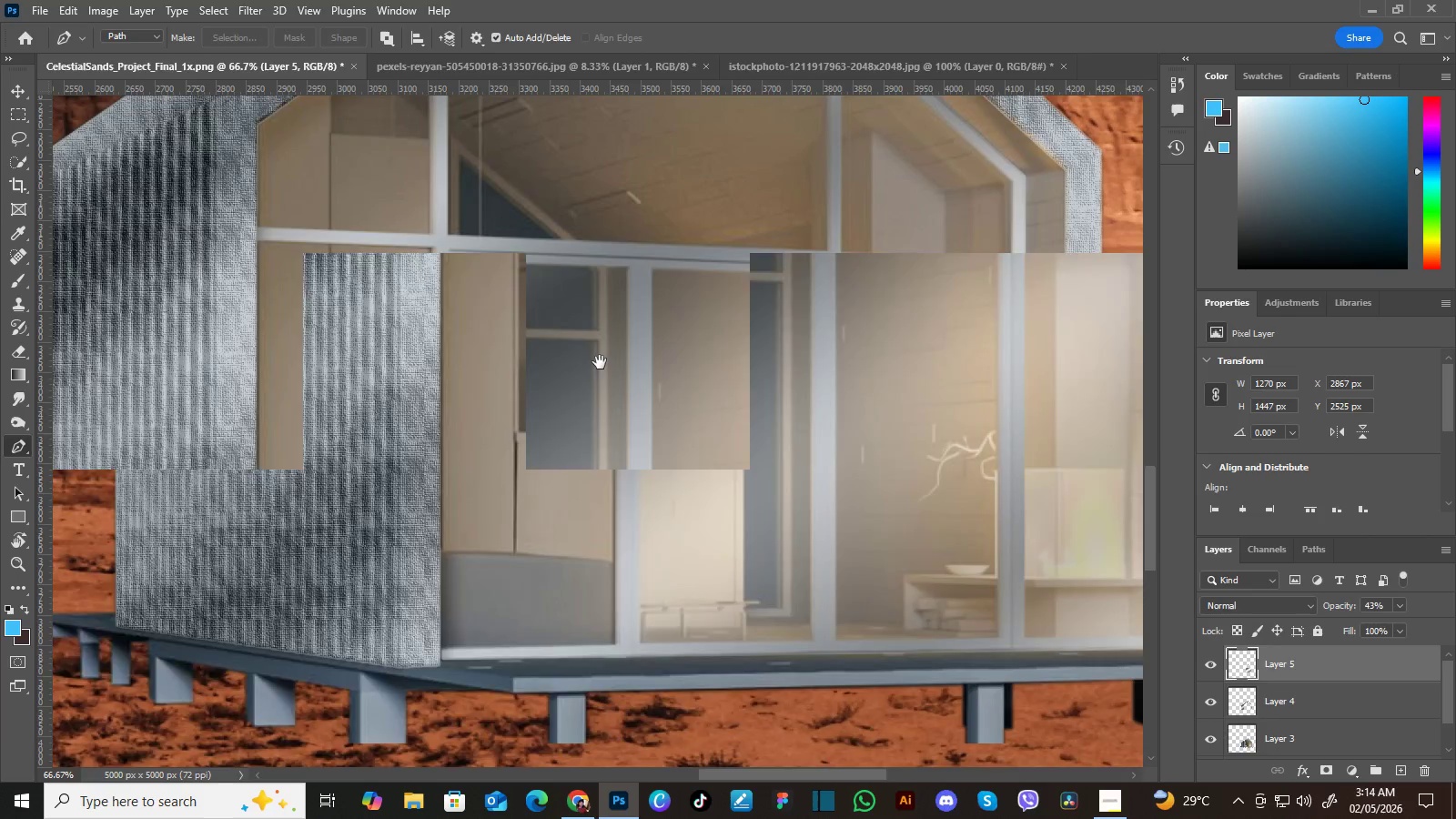 
hold_key(key=Space, duration=0.83)
 